 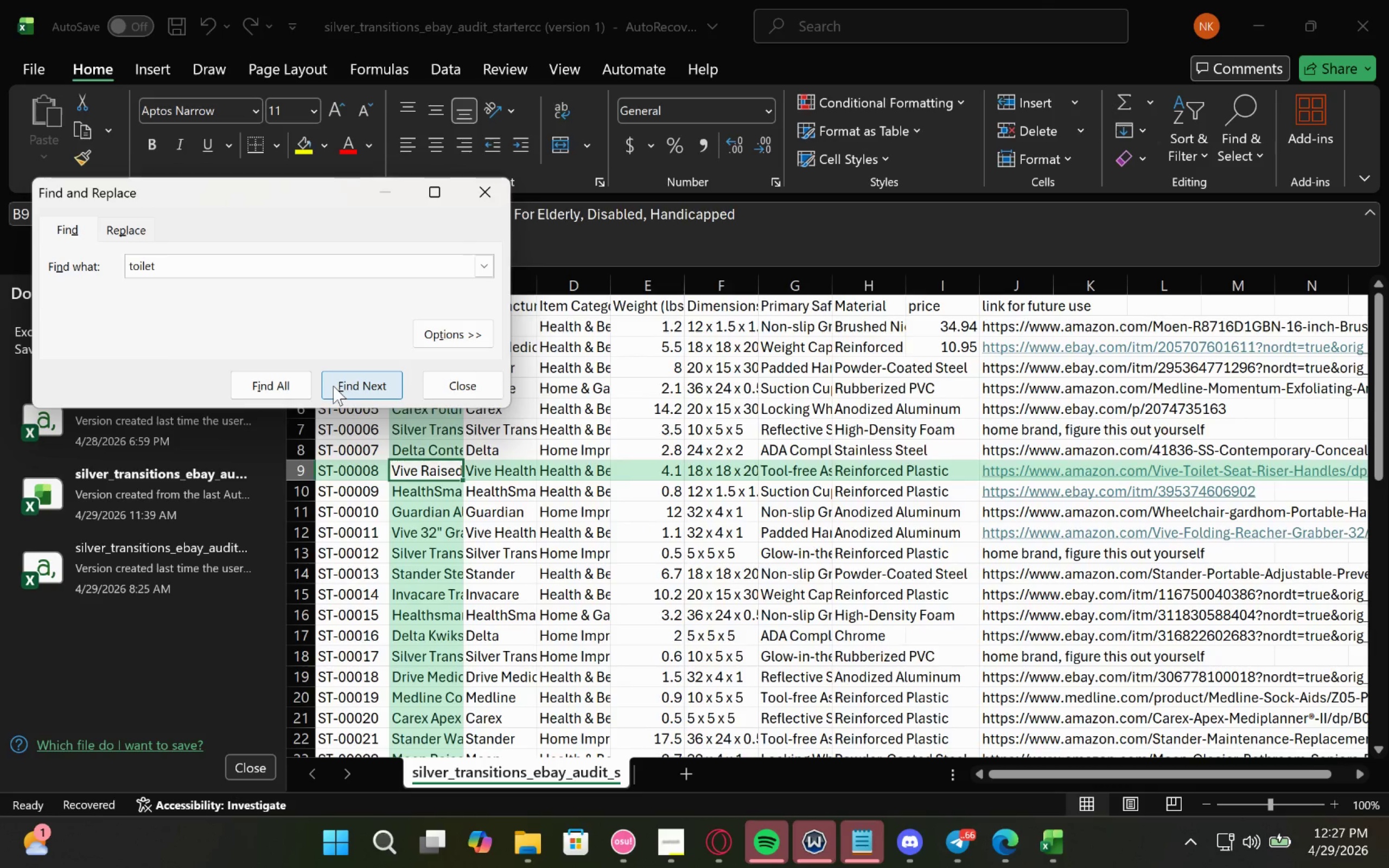 
left_click([353, 371])
 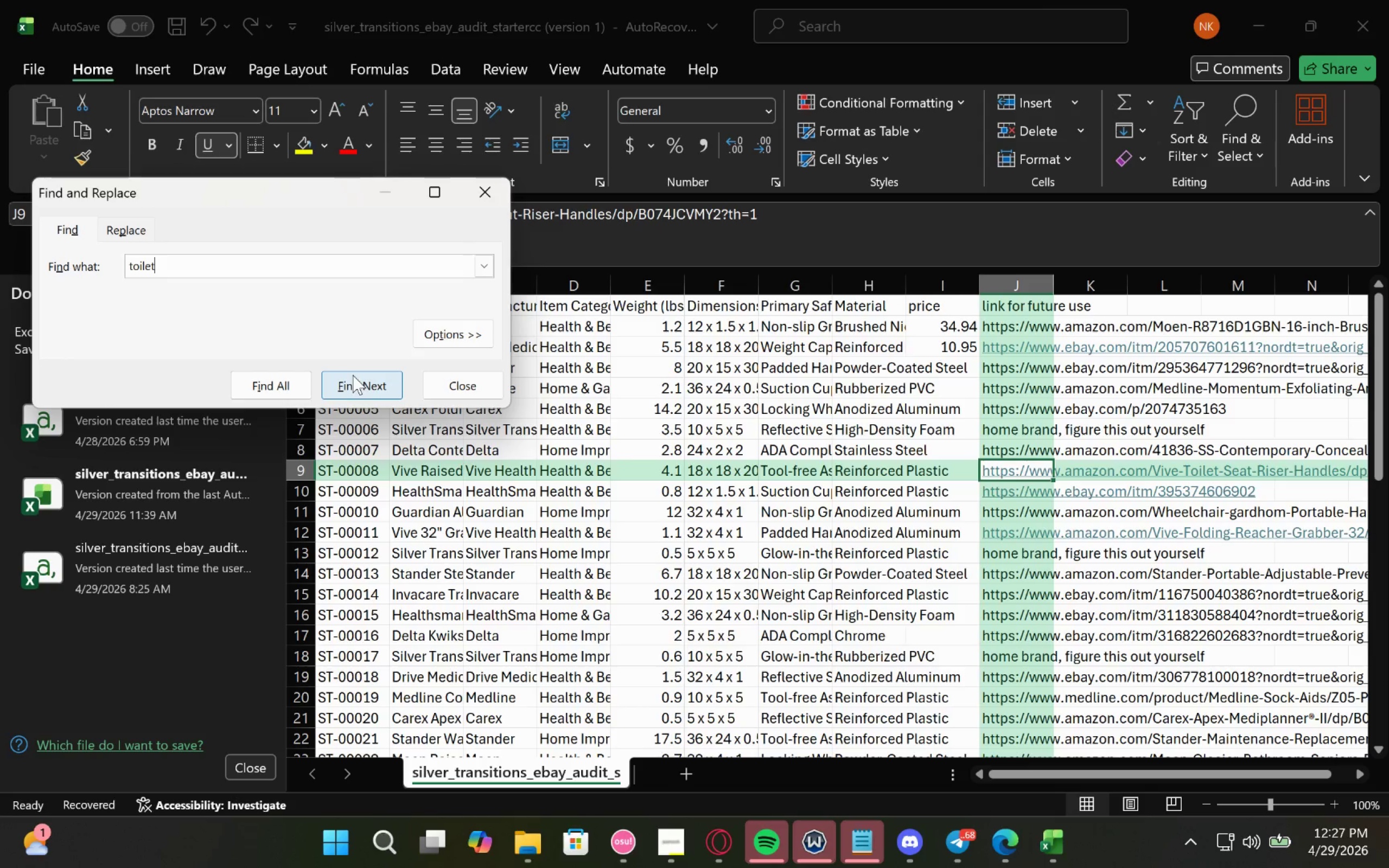 
left_click([354, 384])
 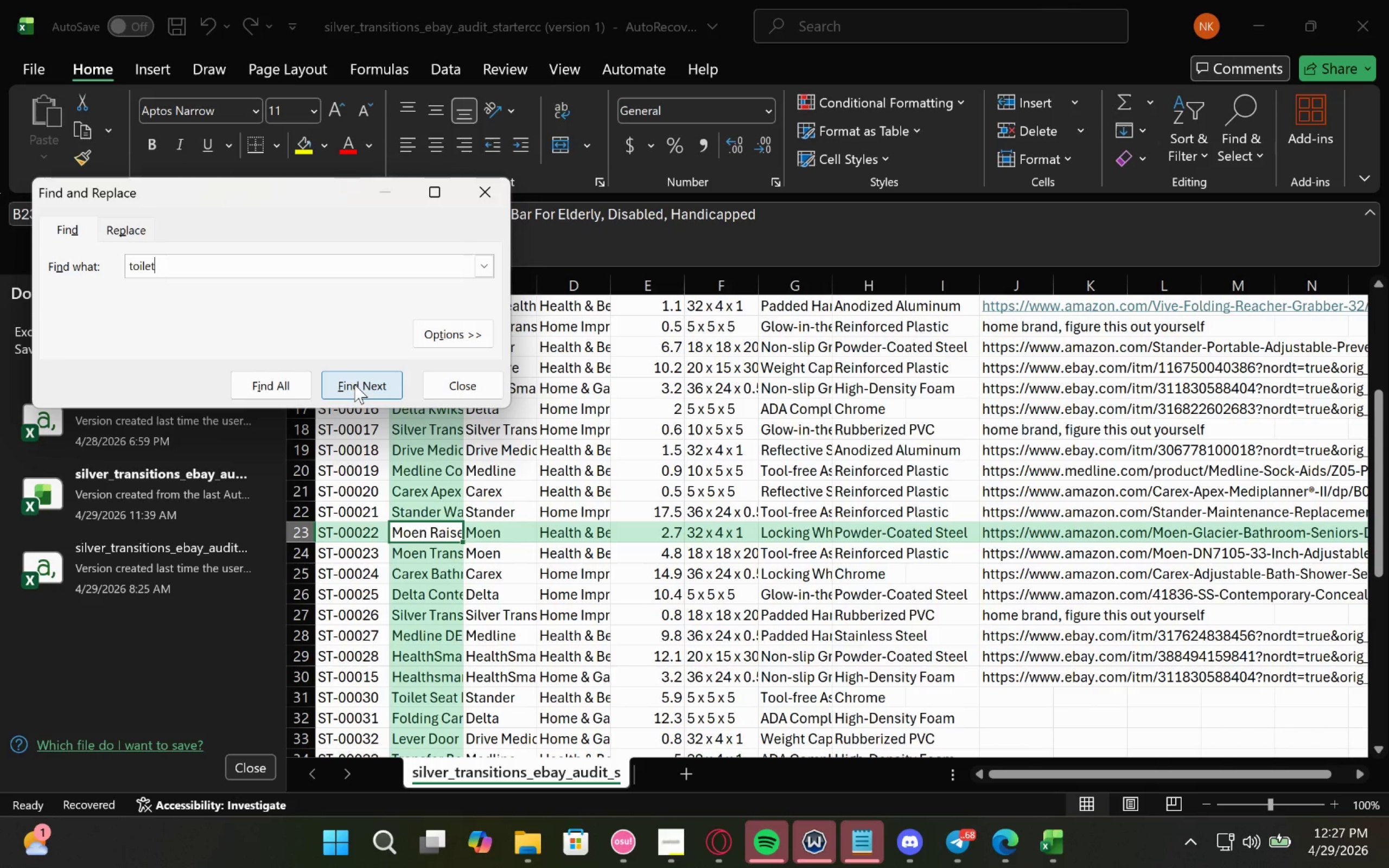 
left_click([354, 384])
 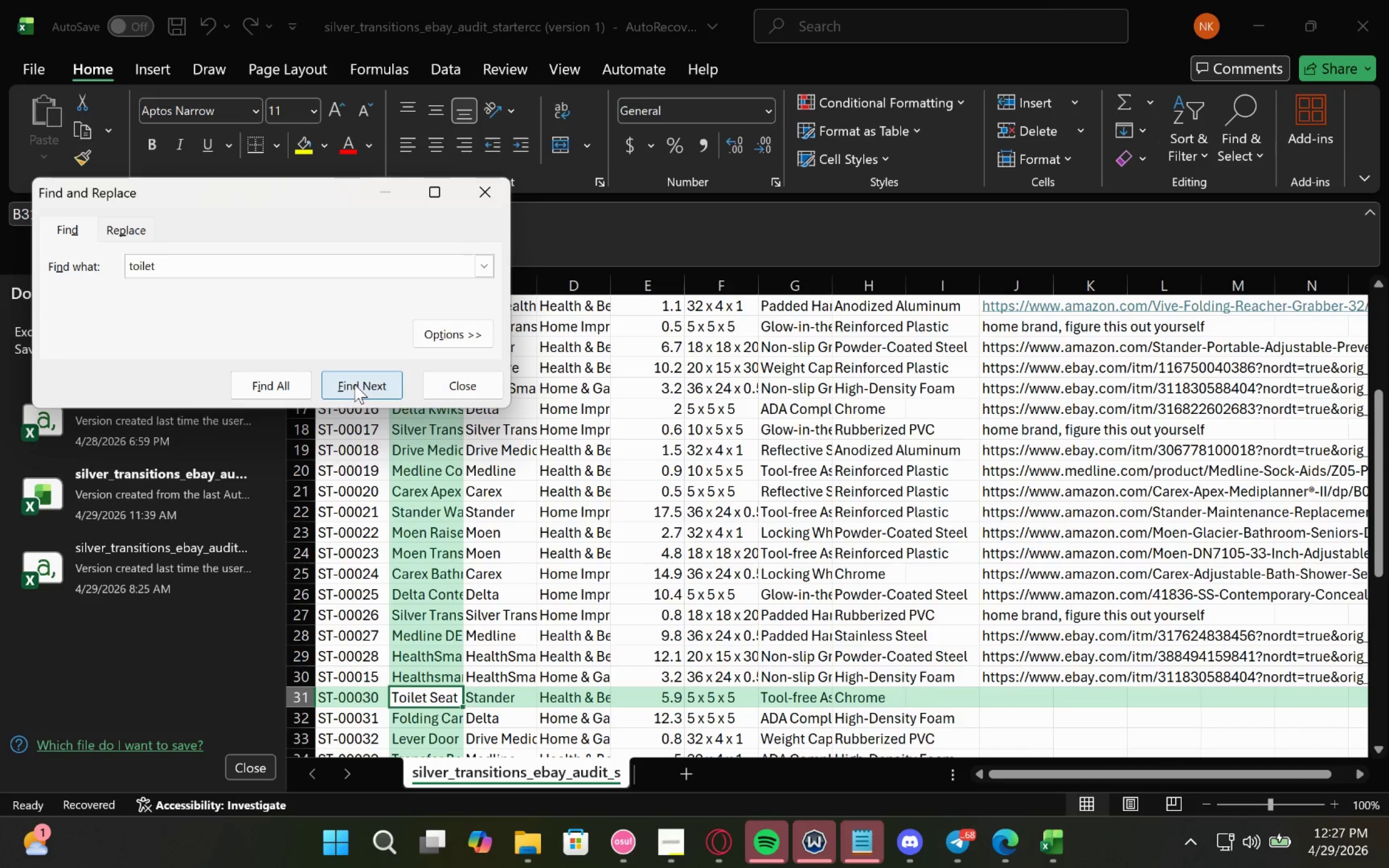 
left_click([354, 384])
 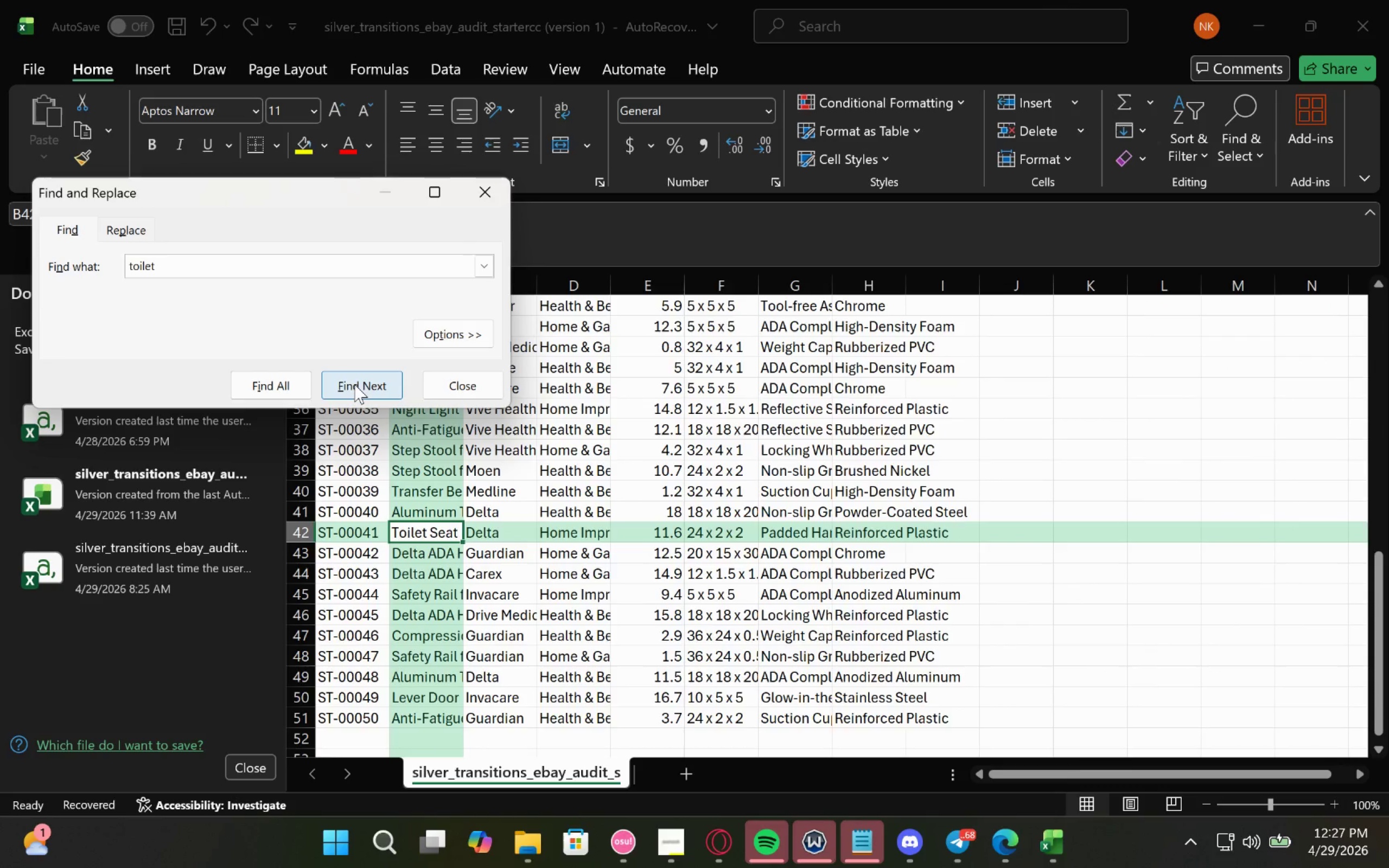 
left_click([354, 384])
 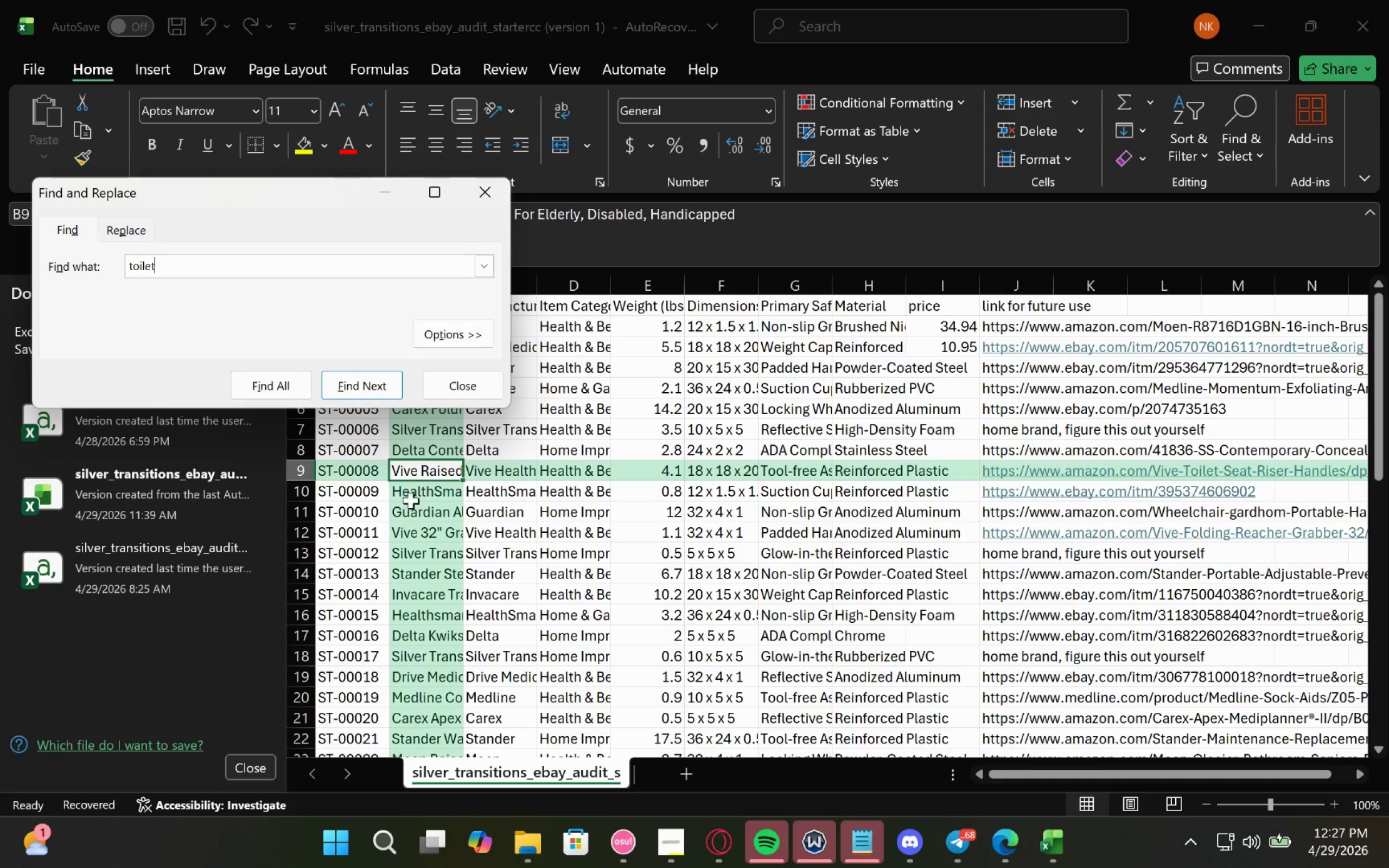 
double_click([418, 468])
 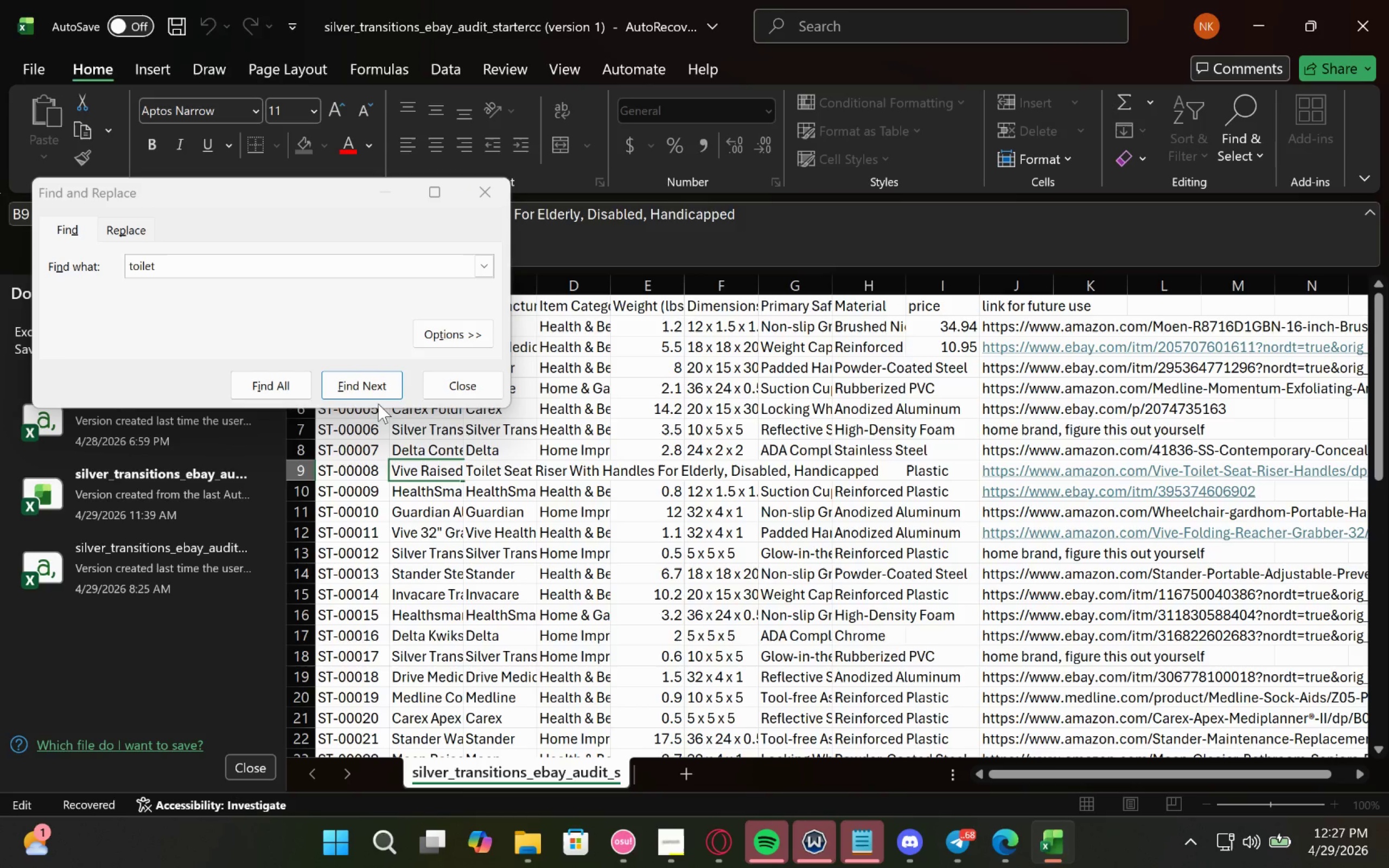 
double_click([376, 383])
 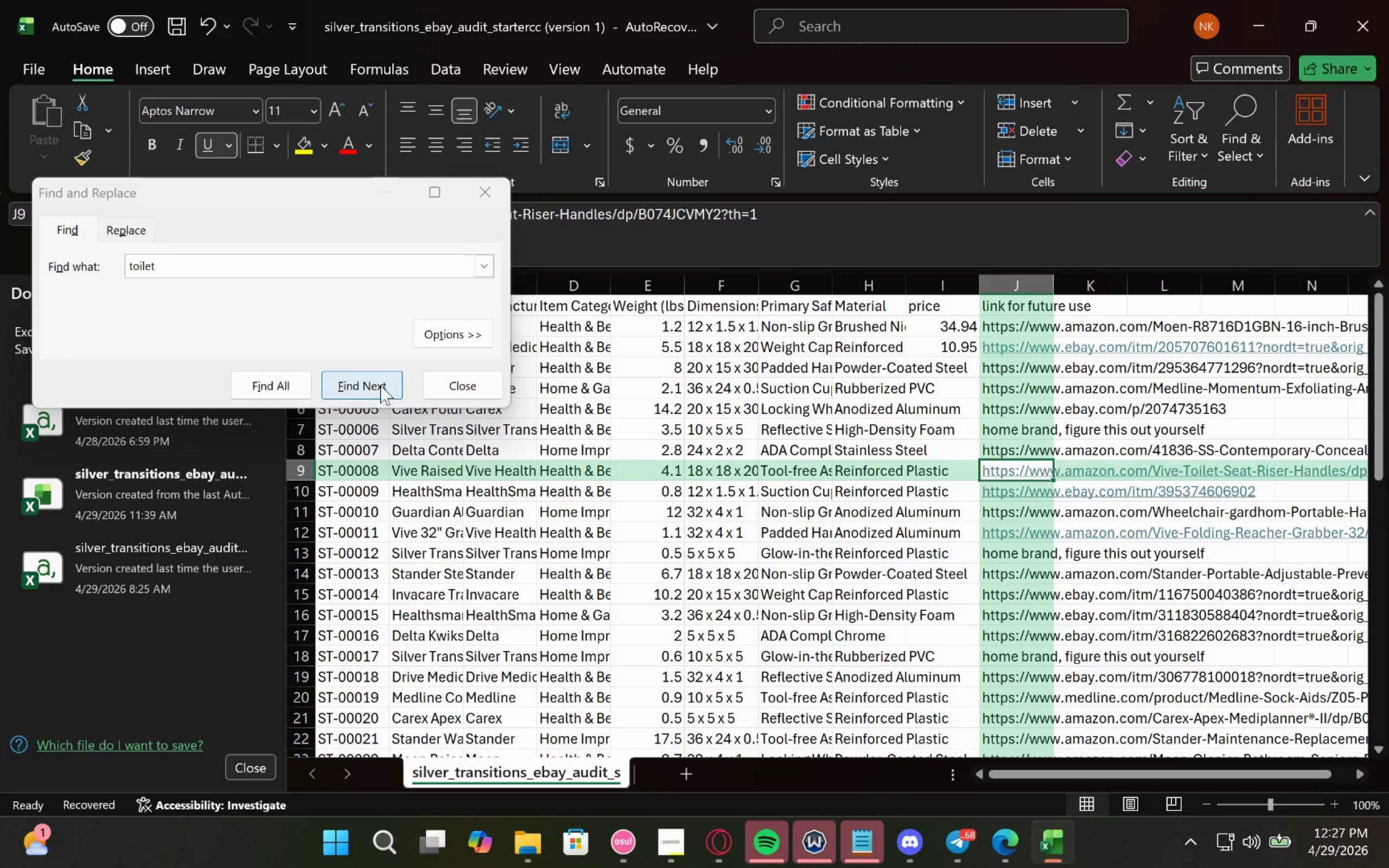 
left_click([380, 384])
 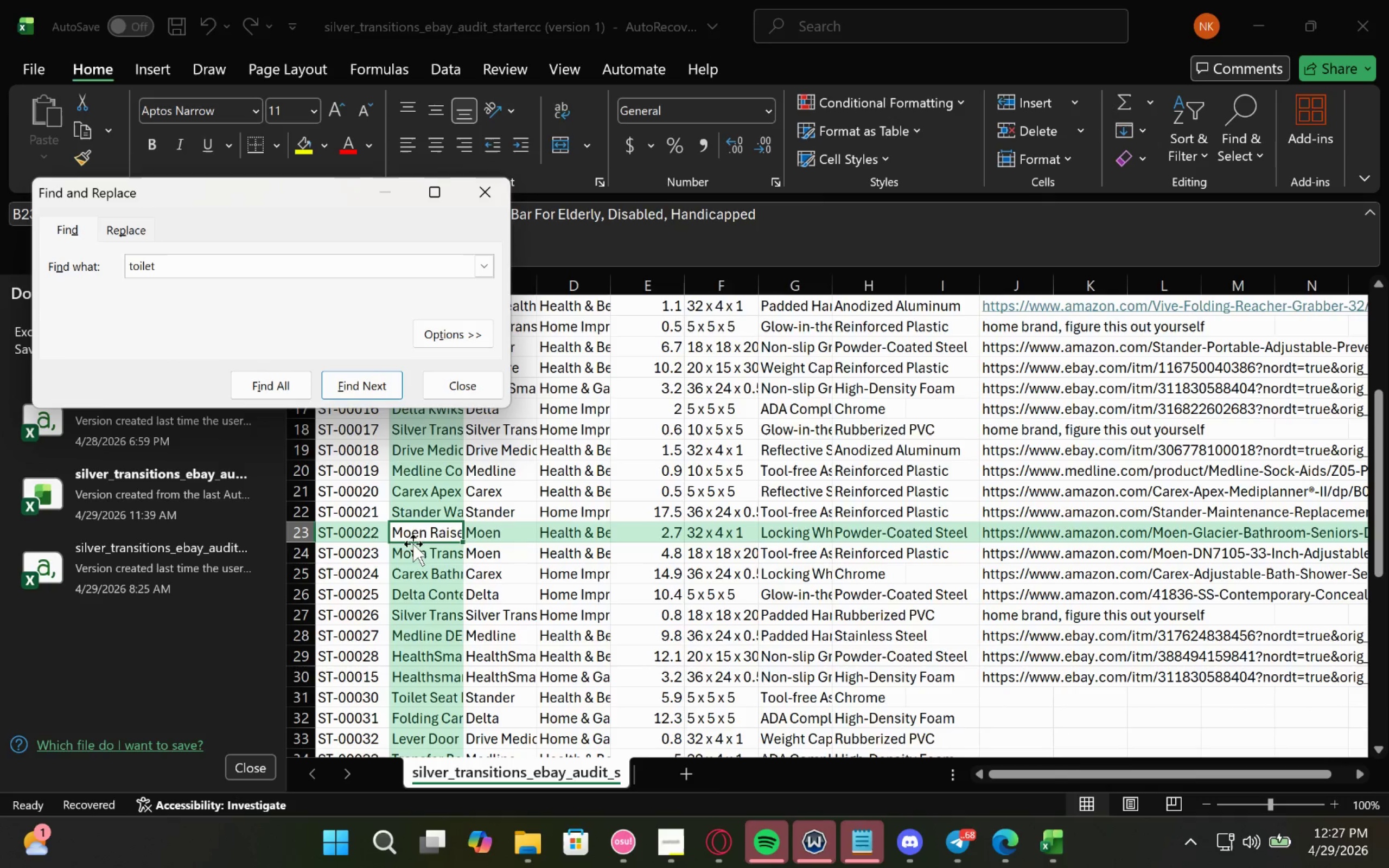 
double_click([413, 542])
 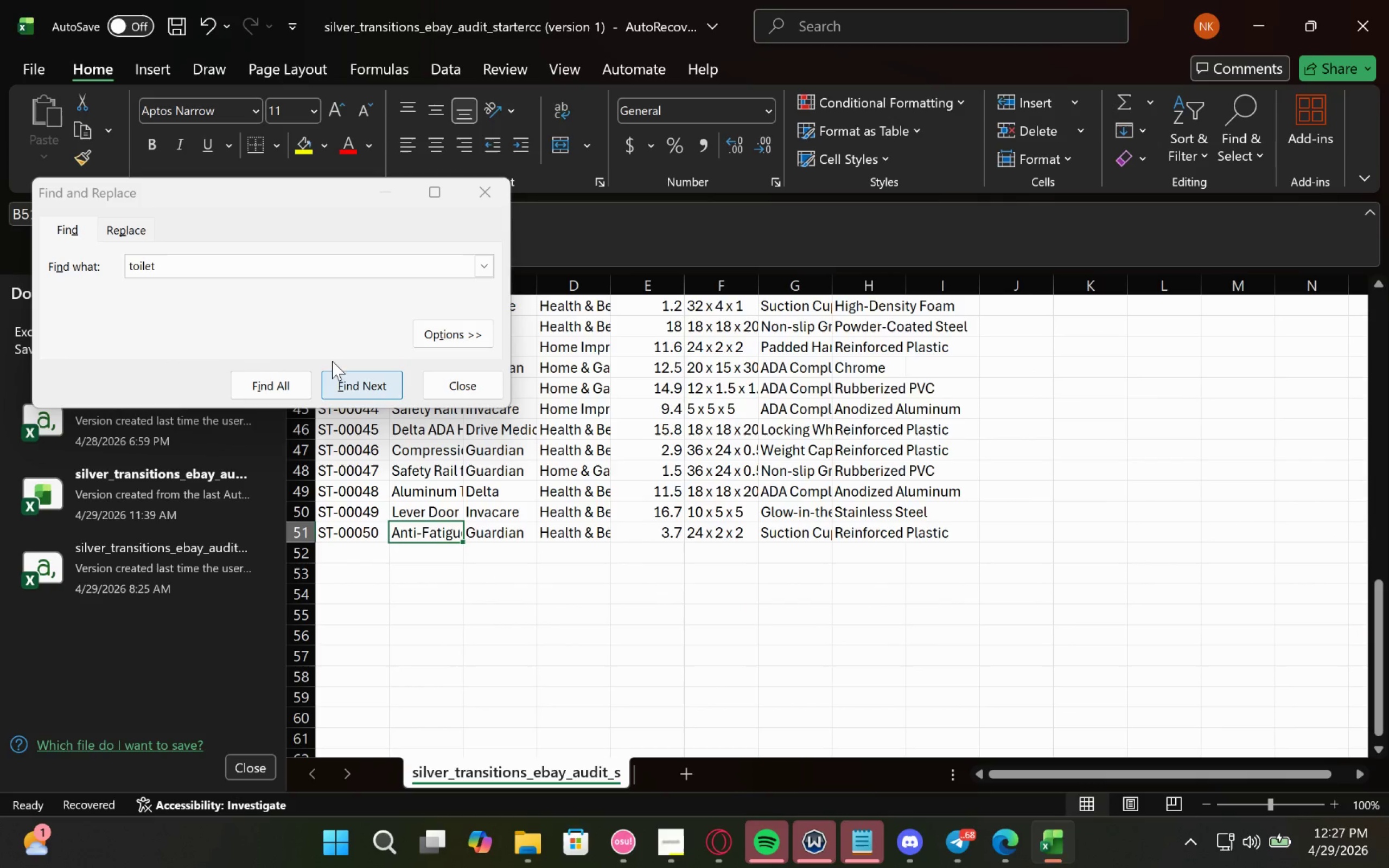 
left_click([369, 392])
 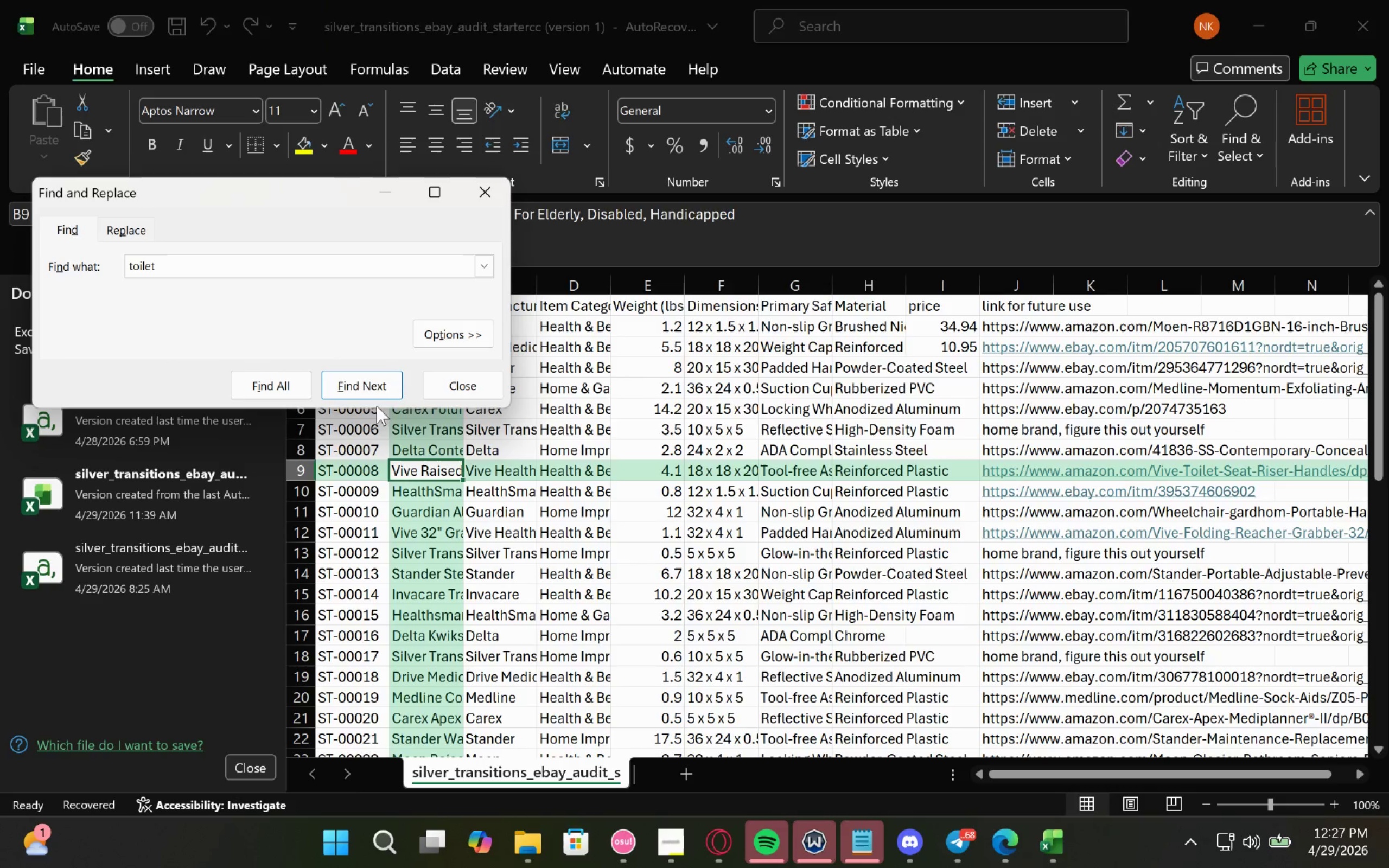 
left_click_drag(start_coordinate=[352, 372], to_coordinate=[352, 380])
 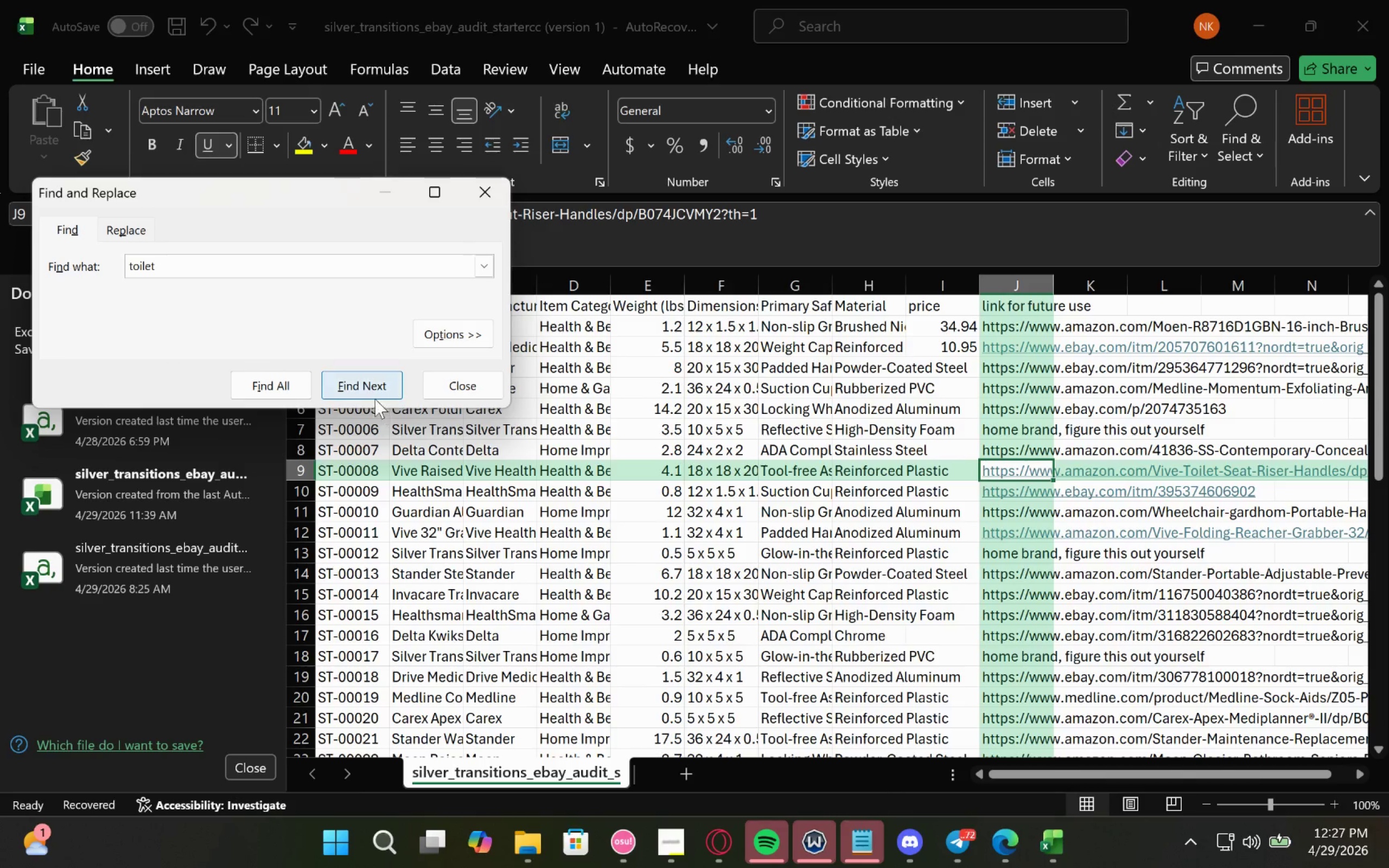 
left_click([369, 392])
 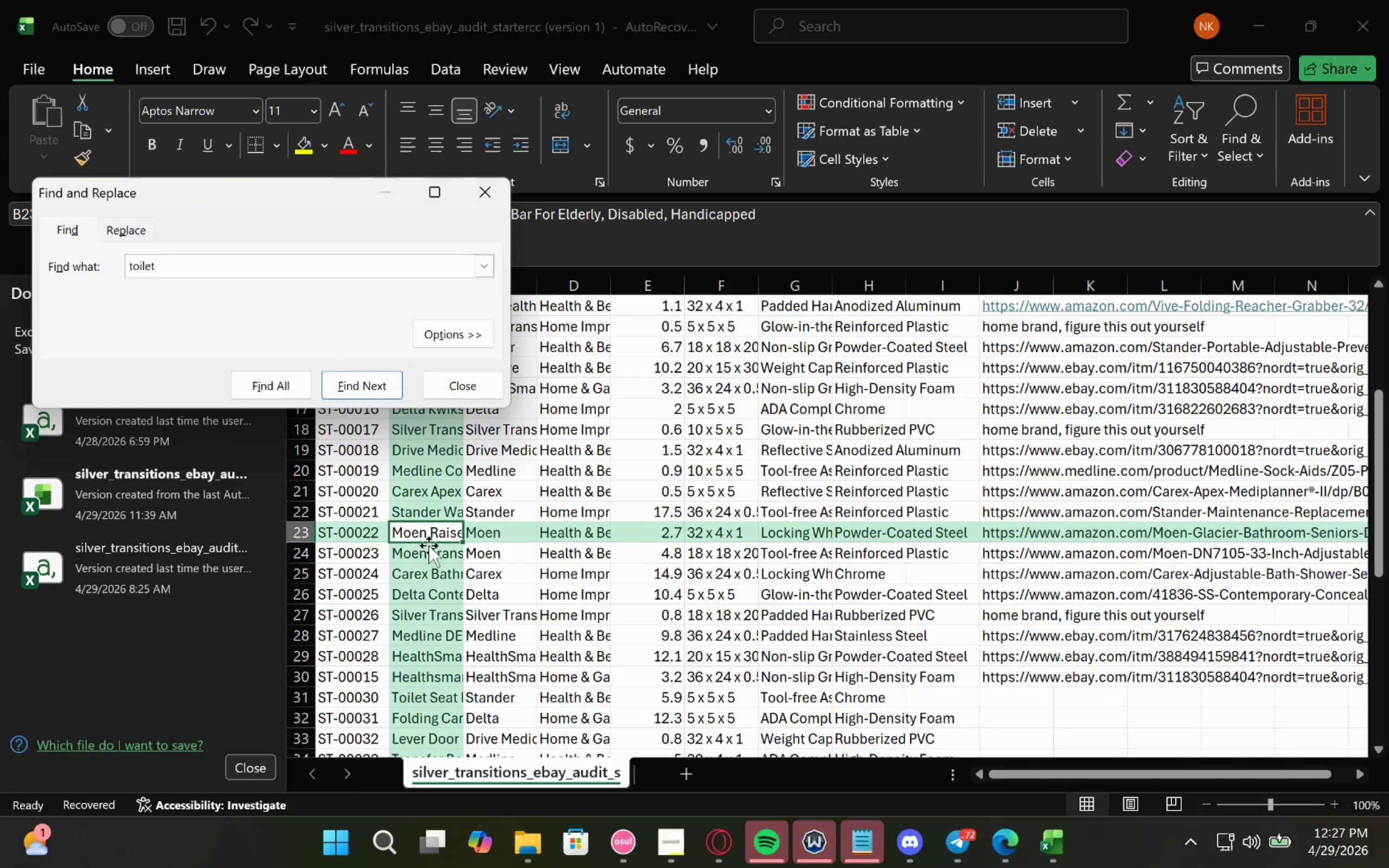 
left_click([429, 525])
 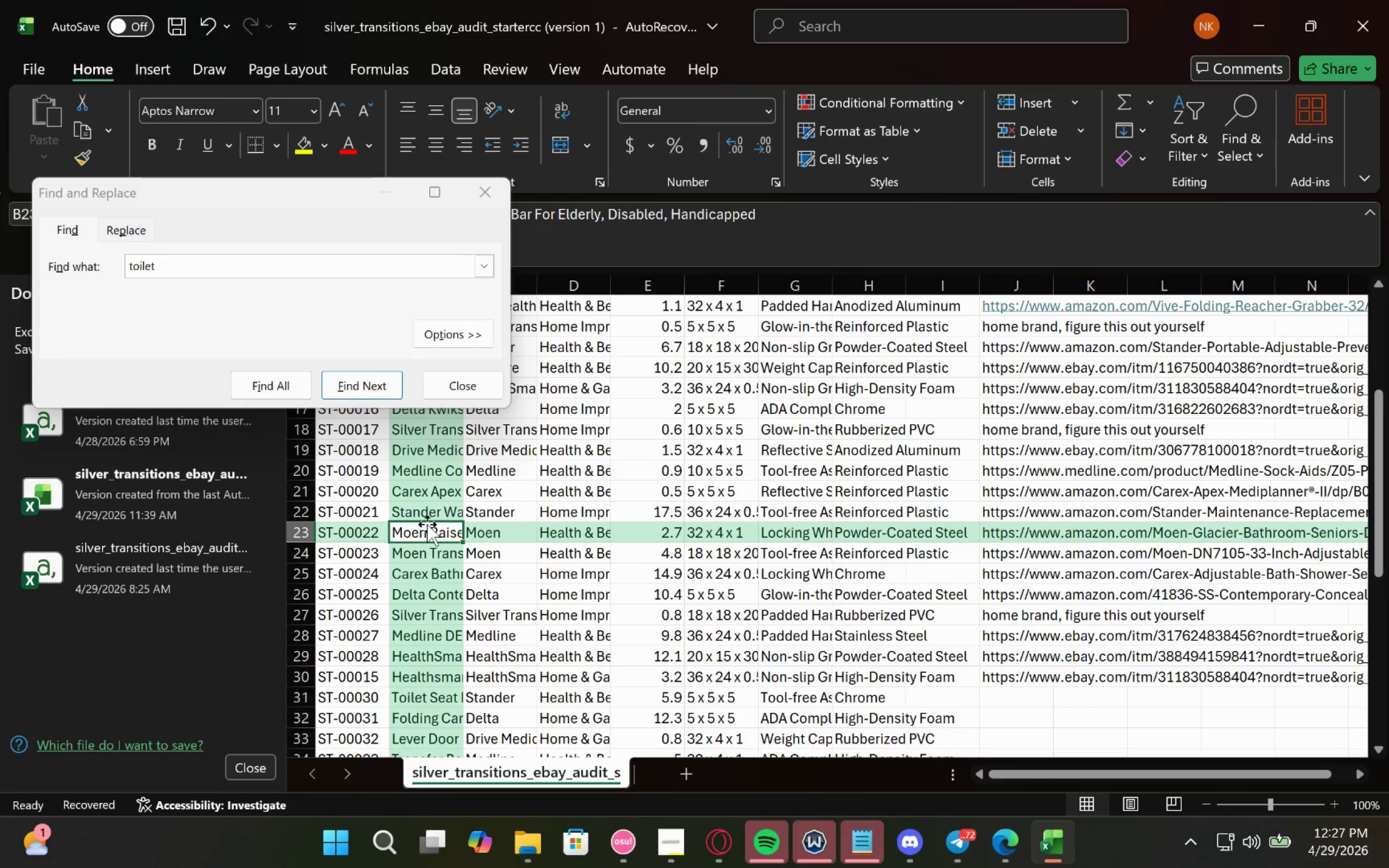 
left_click([427, 524])
 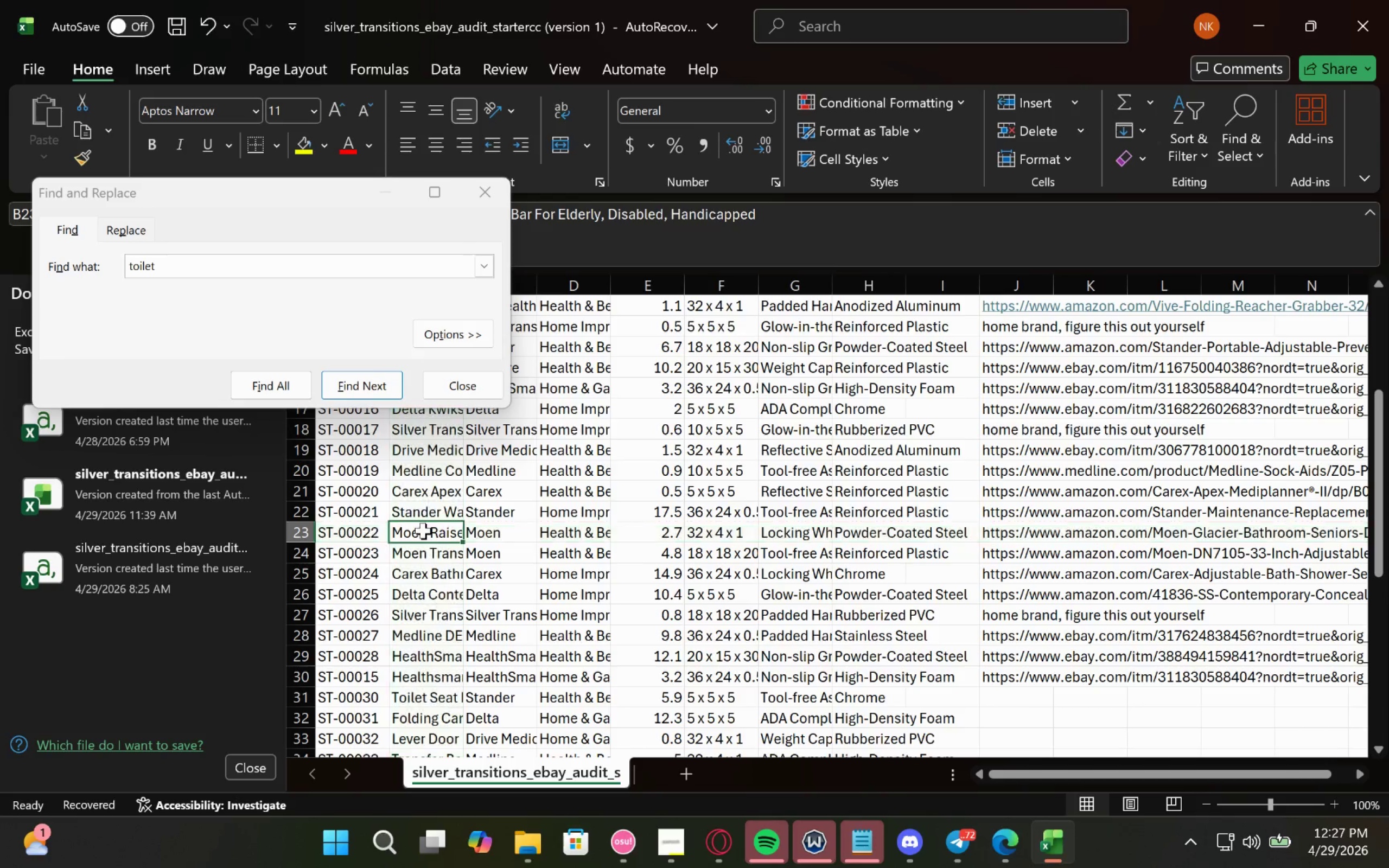 
double_click([423, 531])
 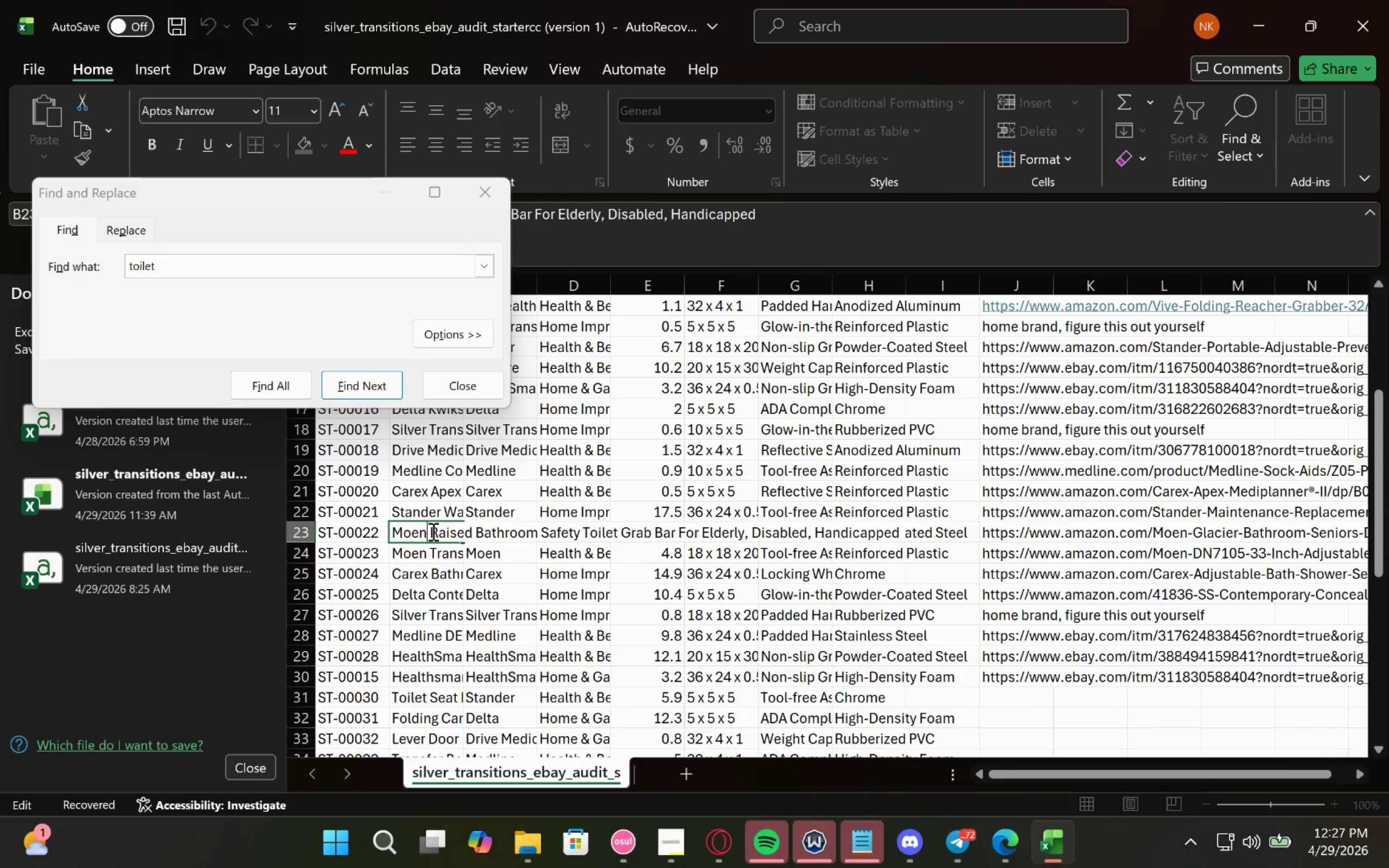 
left_click_drag(start_coordinate=[432, 531], to_coordinate=[918, 540])
 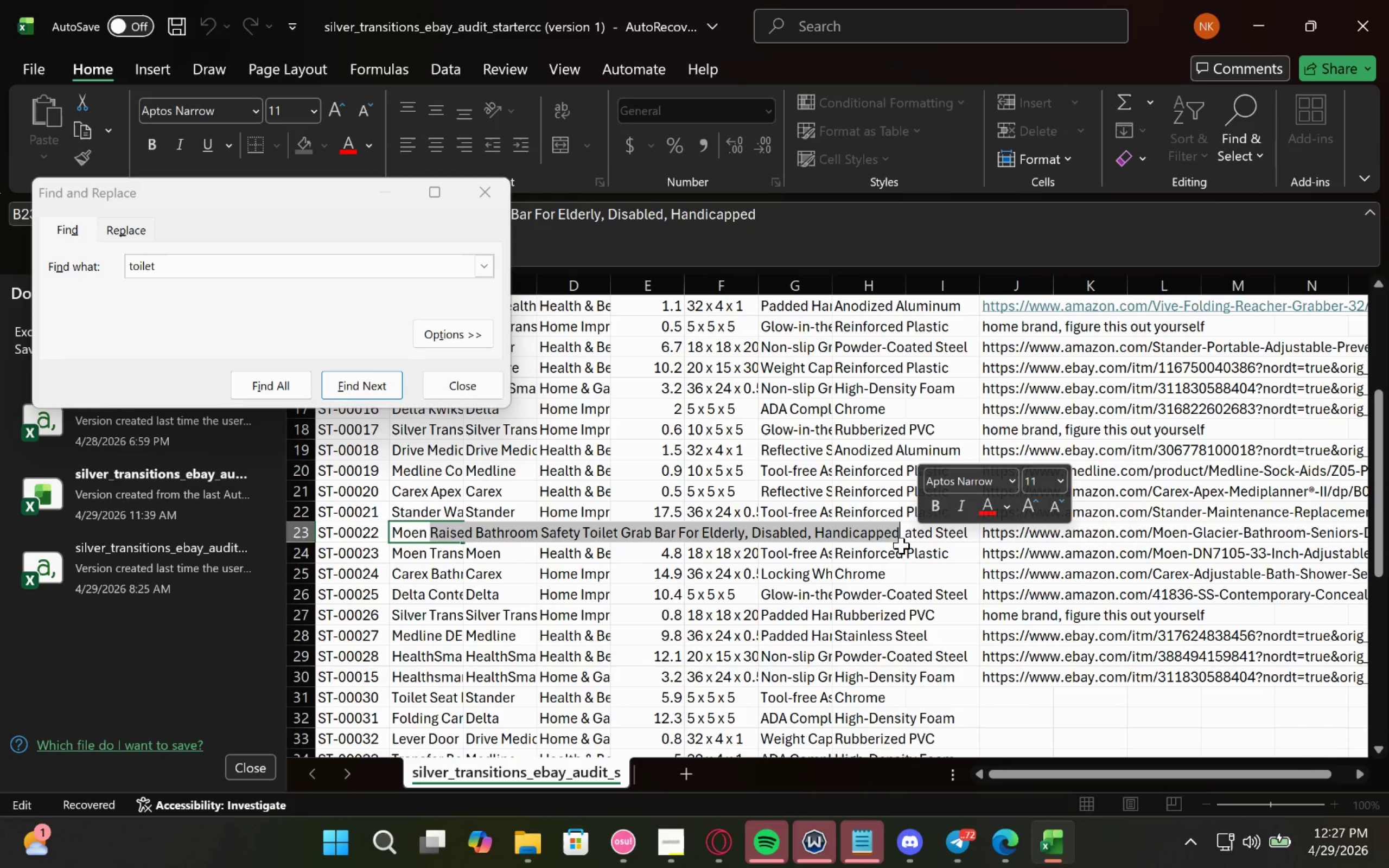 
key(Control+C)
 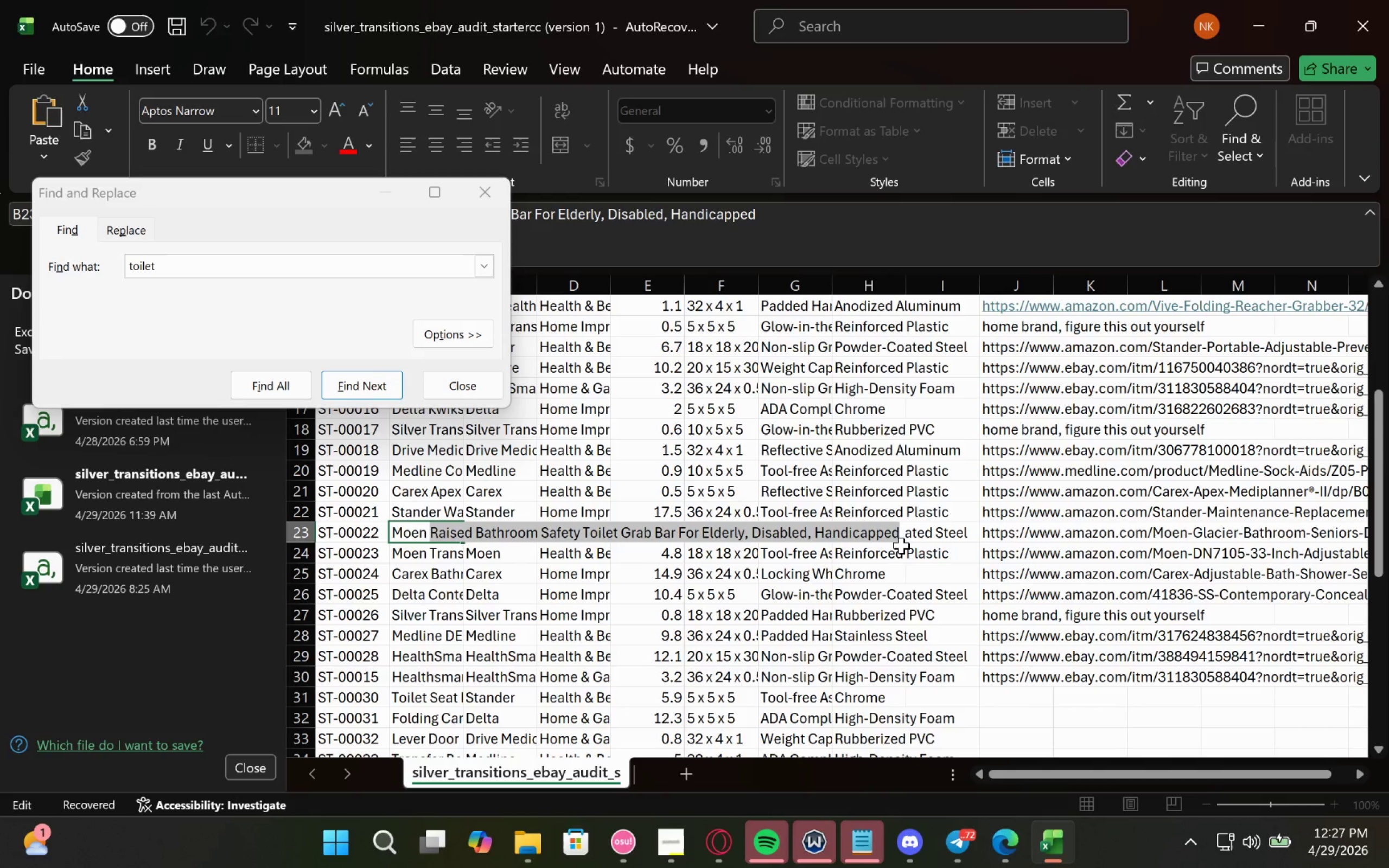 
key(Control+C)
 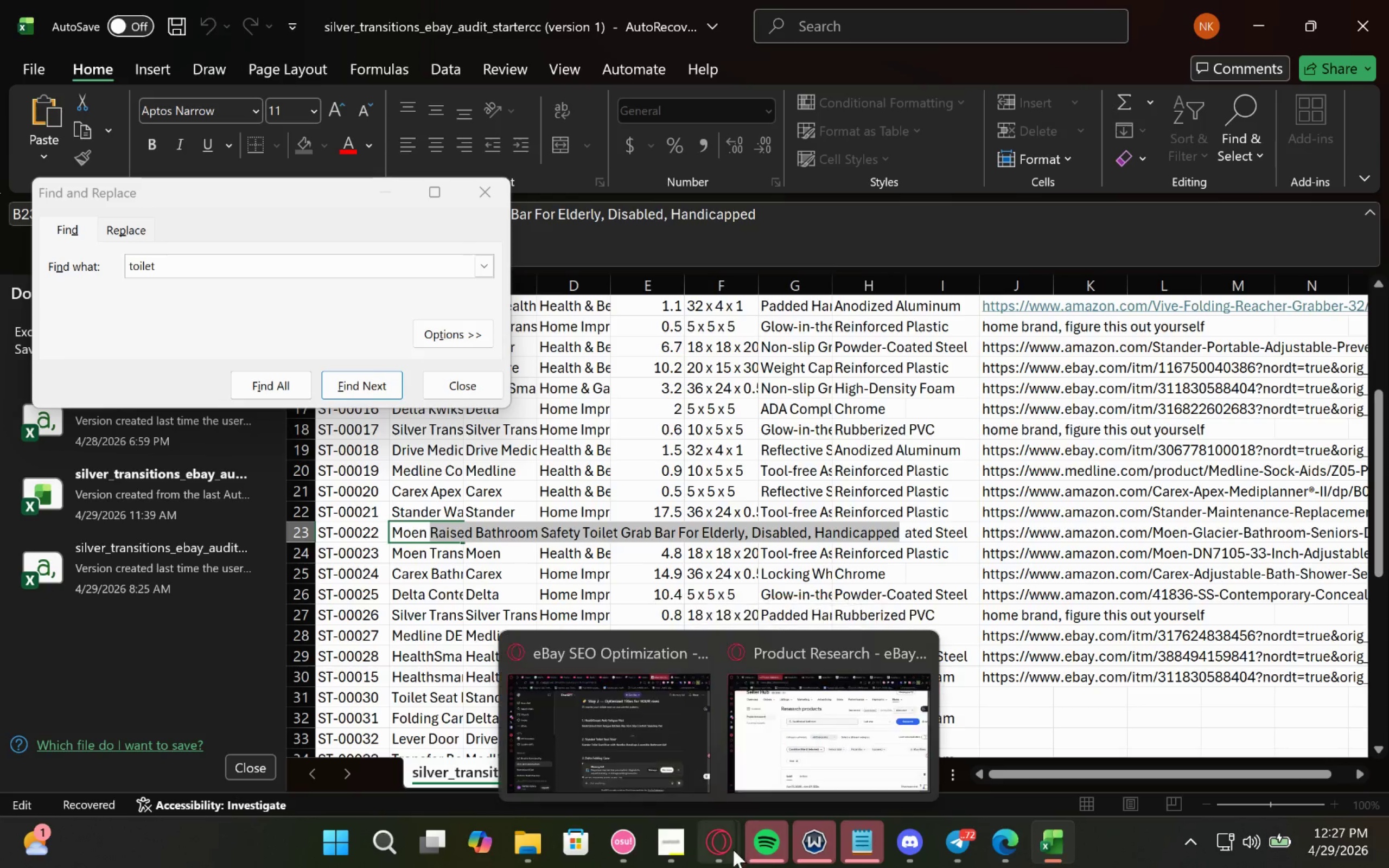 
left_click([761, 748])
 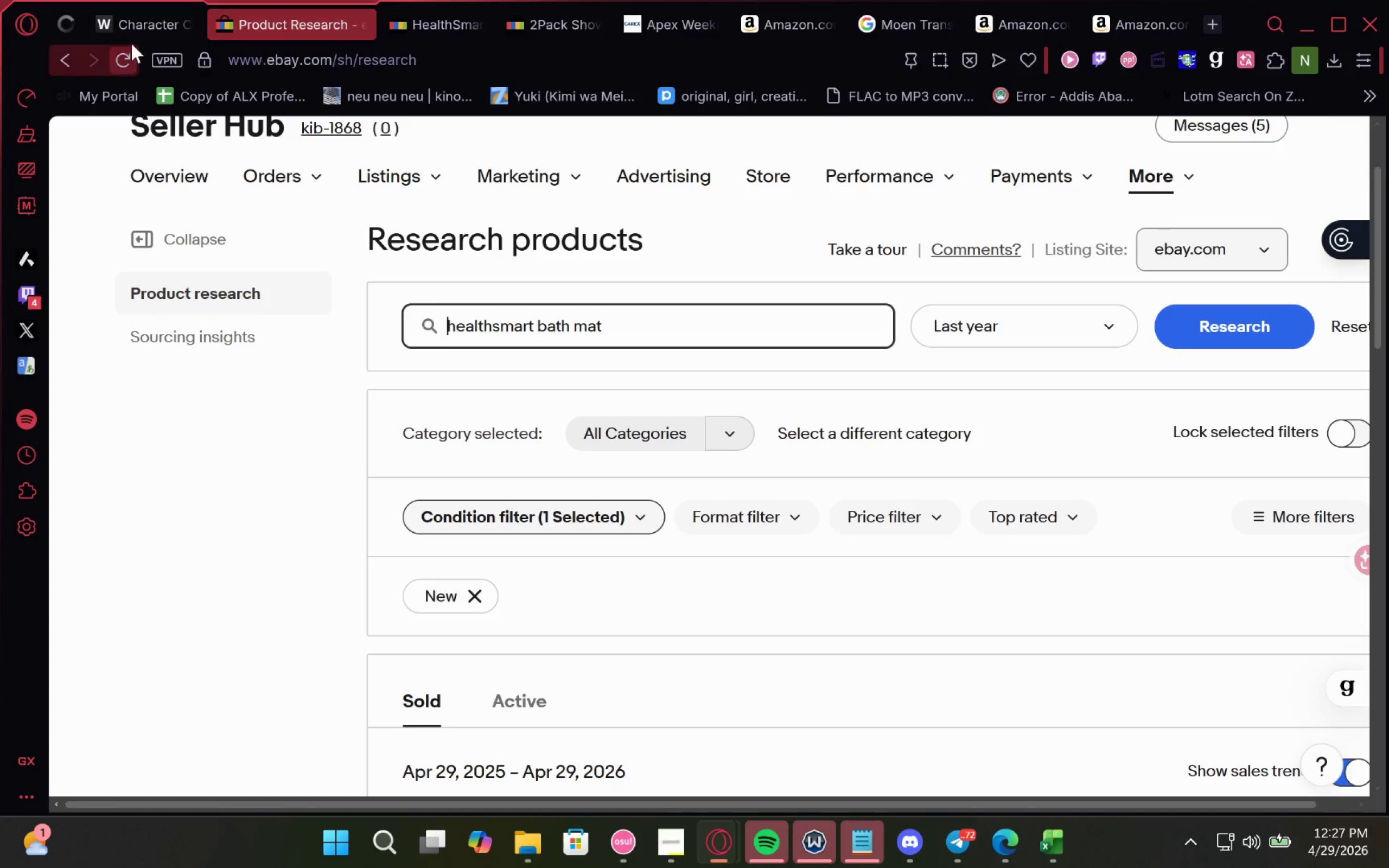 
left_click([128, 28])
 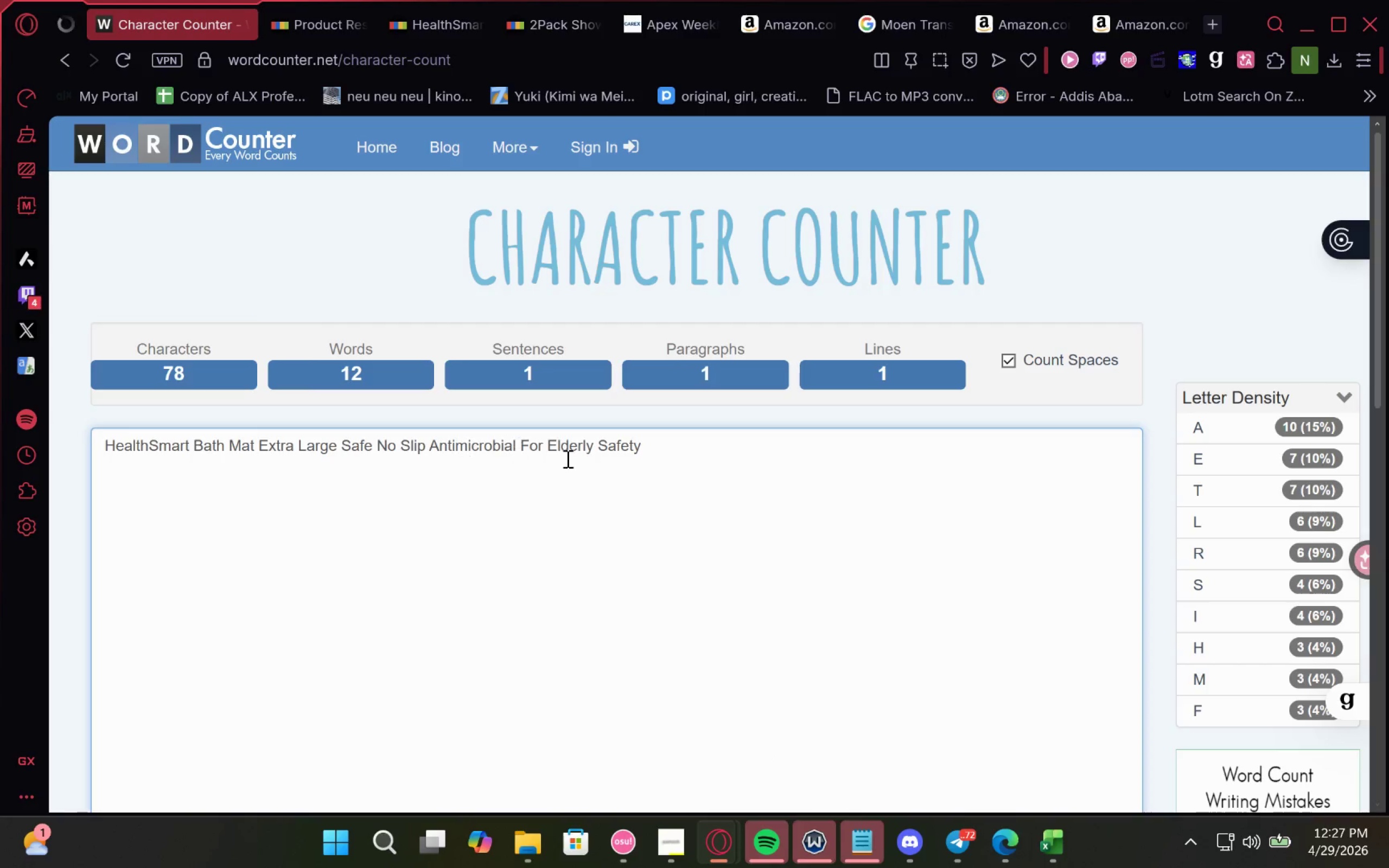 
left_click_drag(start_coordinate=[681, 453], to_coordinate=[195, 463])
 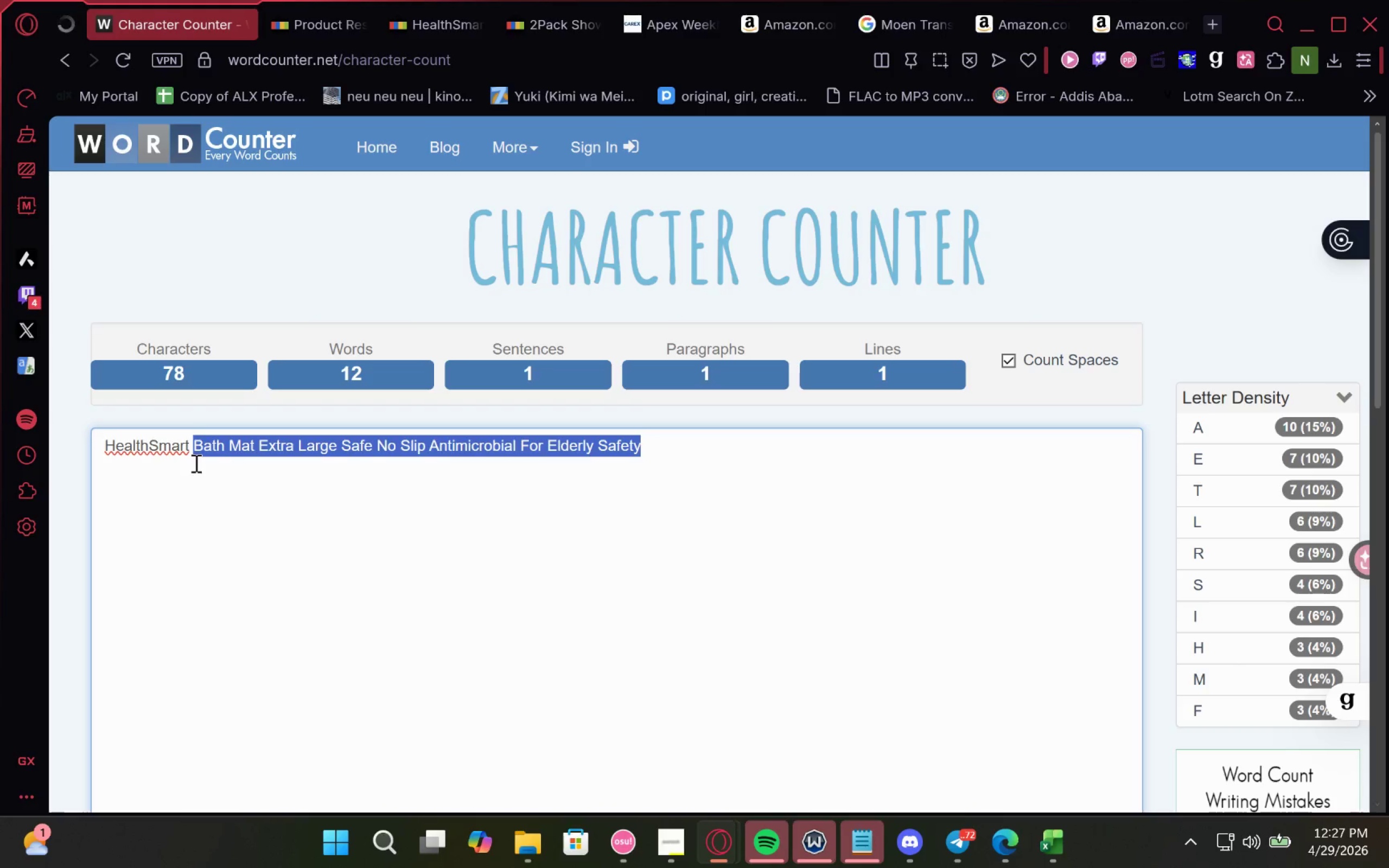 
key(Control+V)
 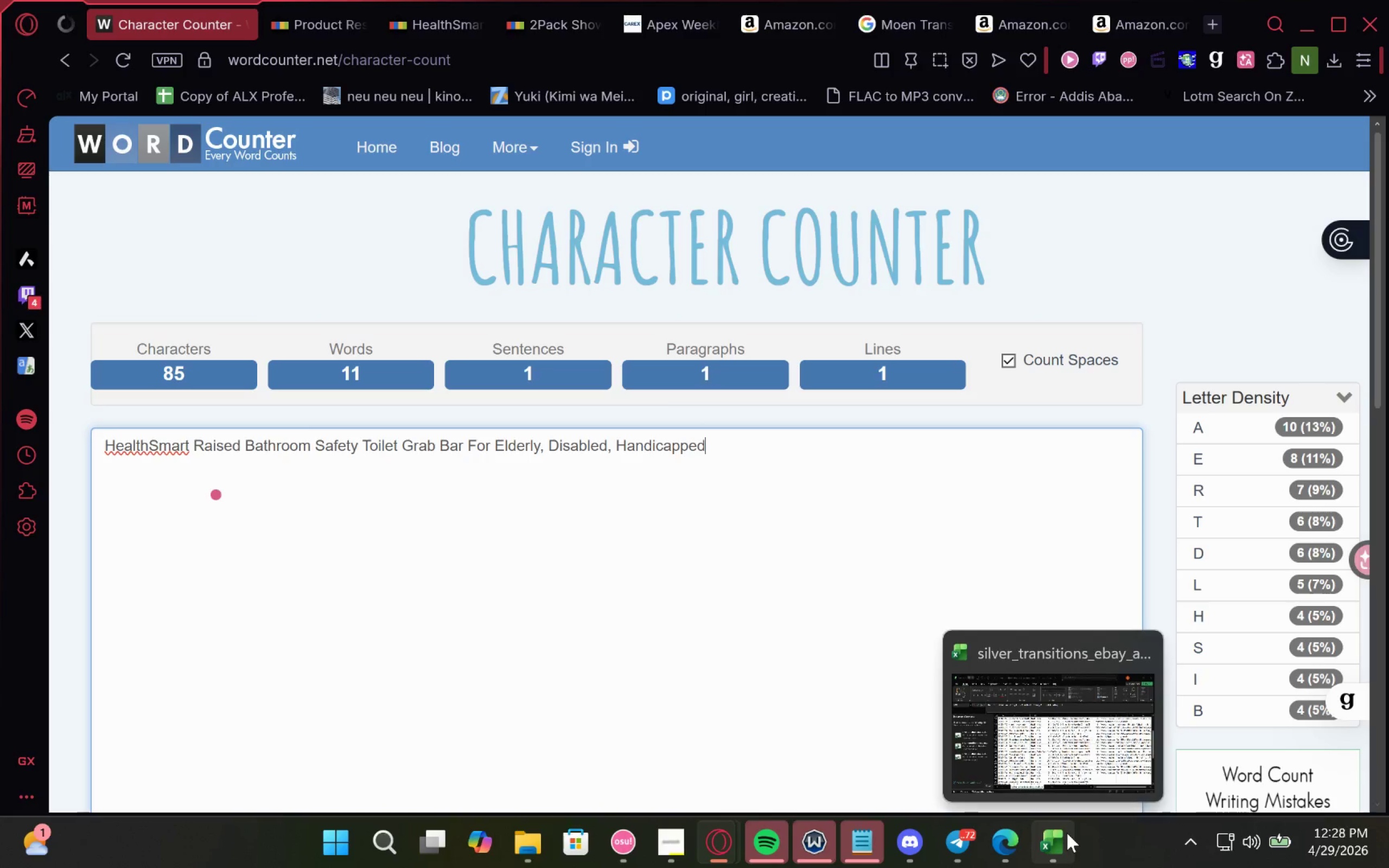 
left_click([1069, 768])
 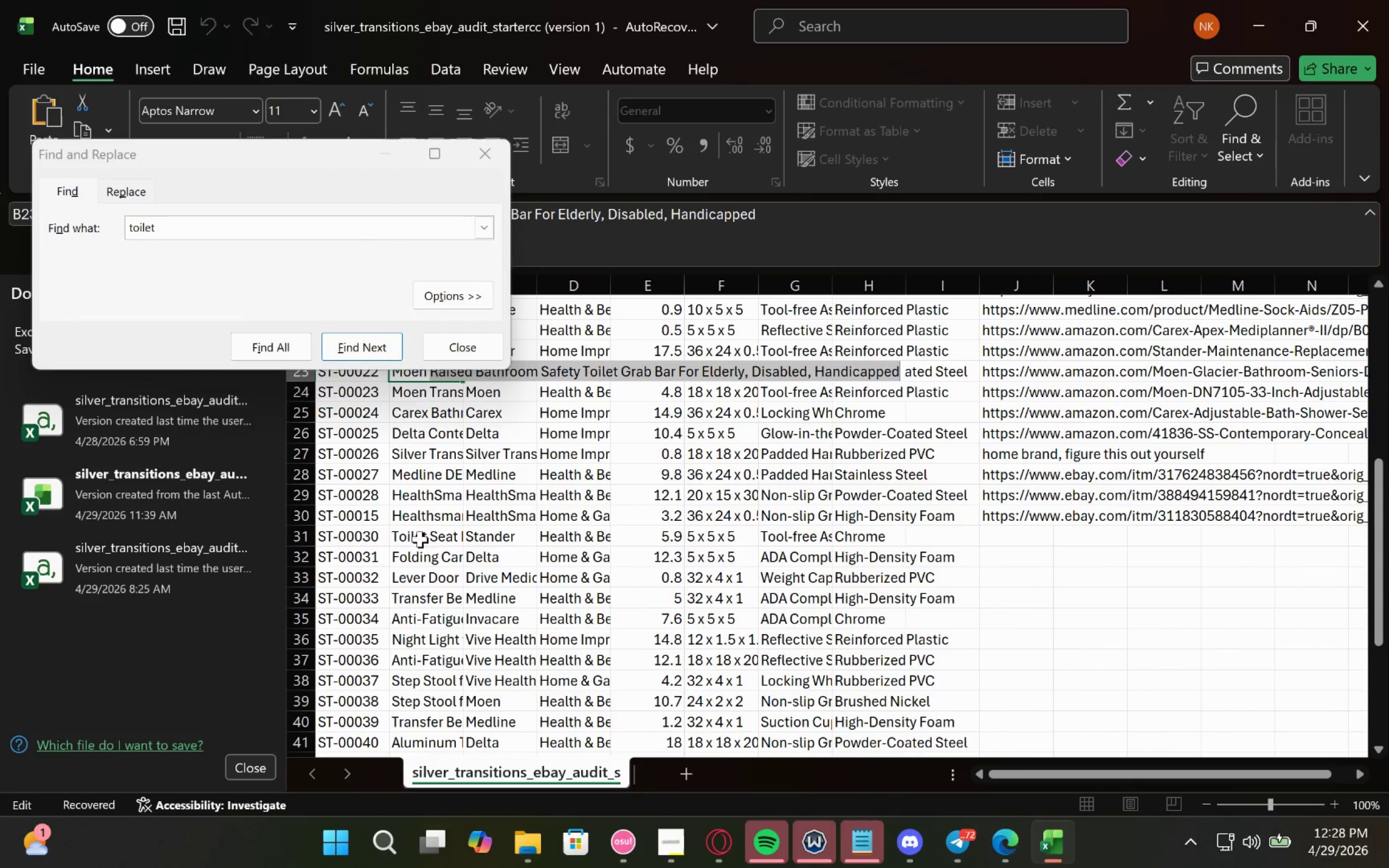 
wait(5.2)
 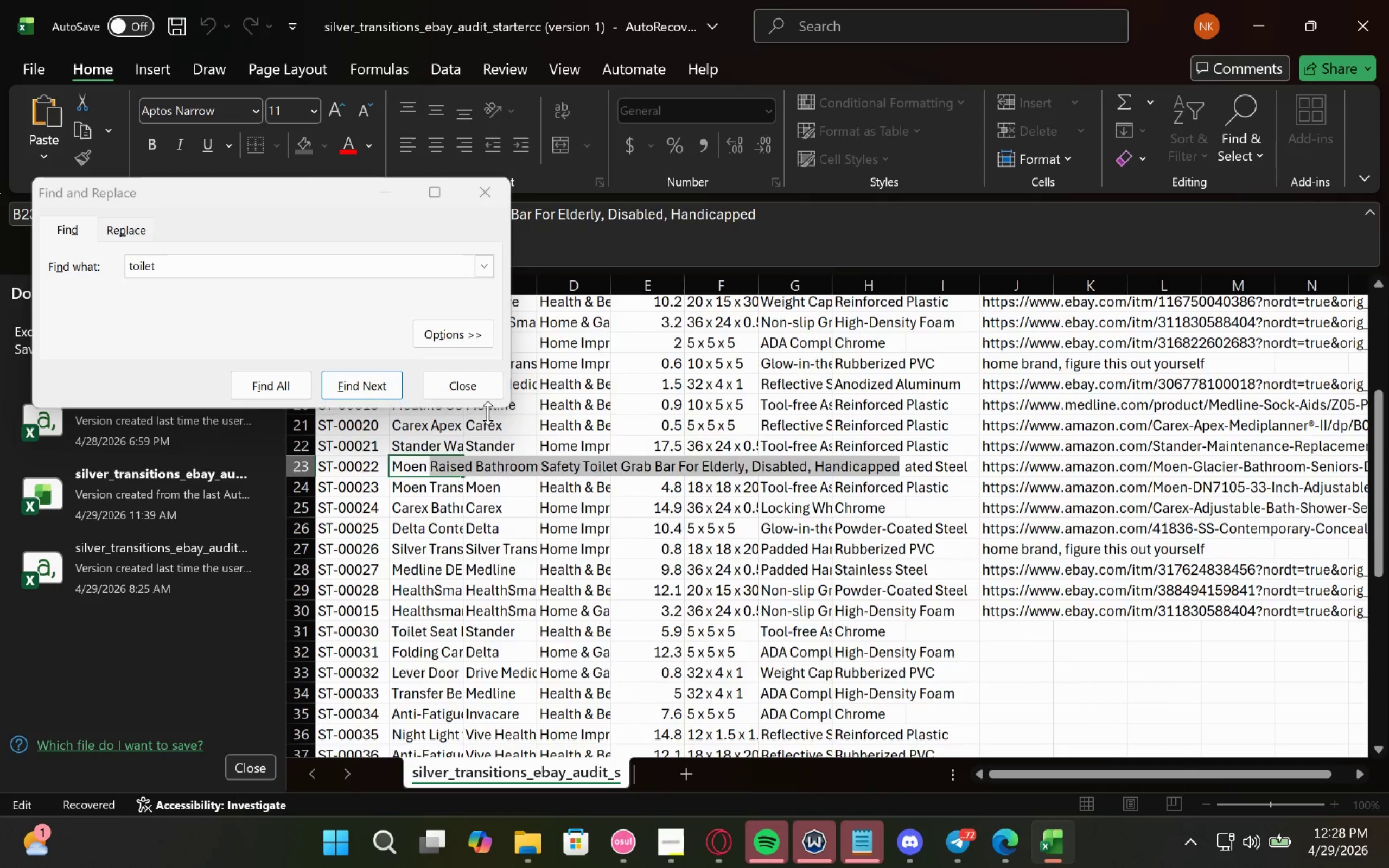 
left_click([1260, 0])
 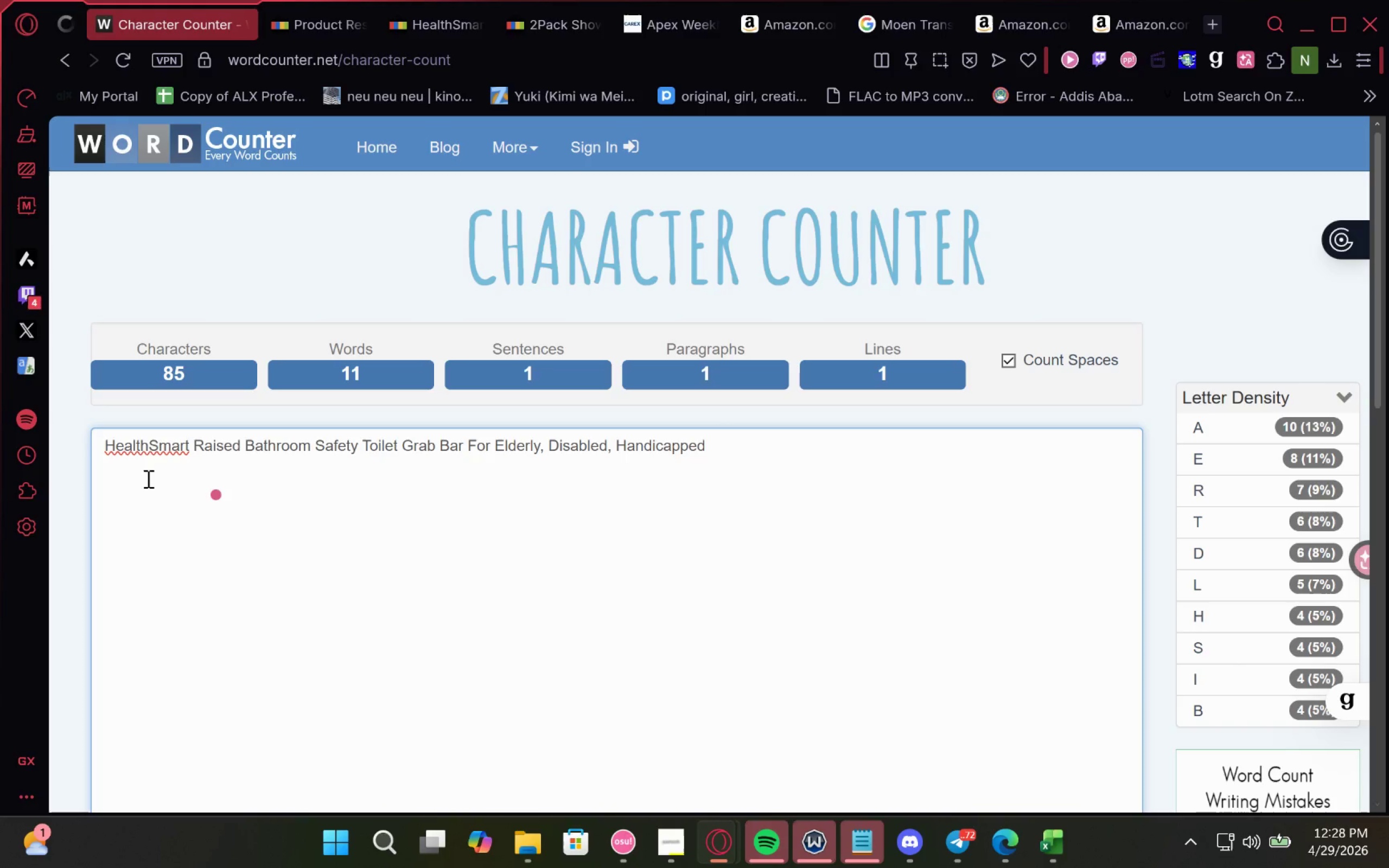 
double_click([152, 446])
 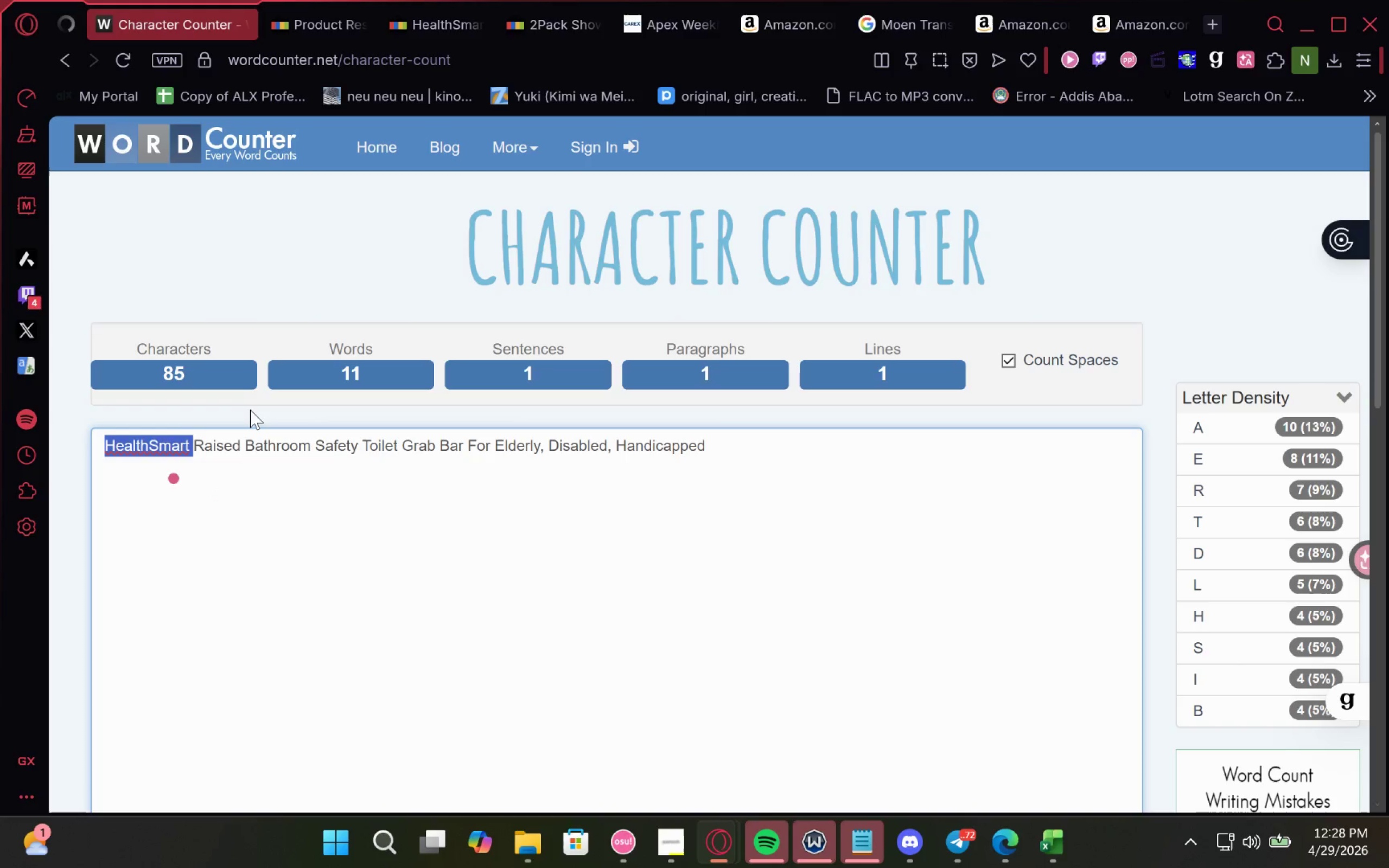 
type(Stander )
 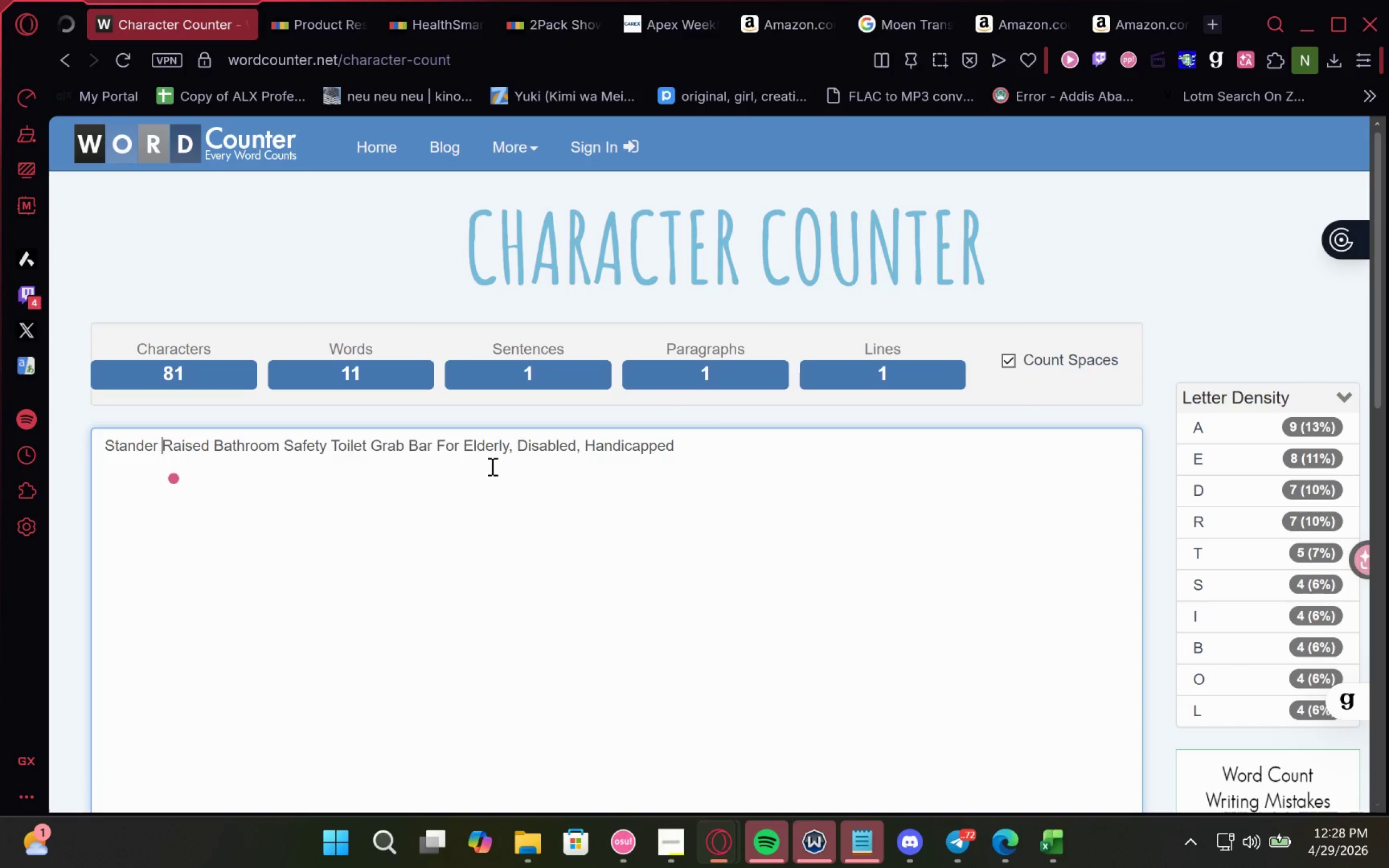 
left_click([509, 453])
 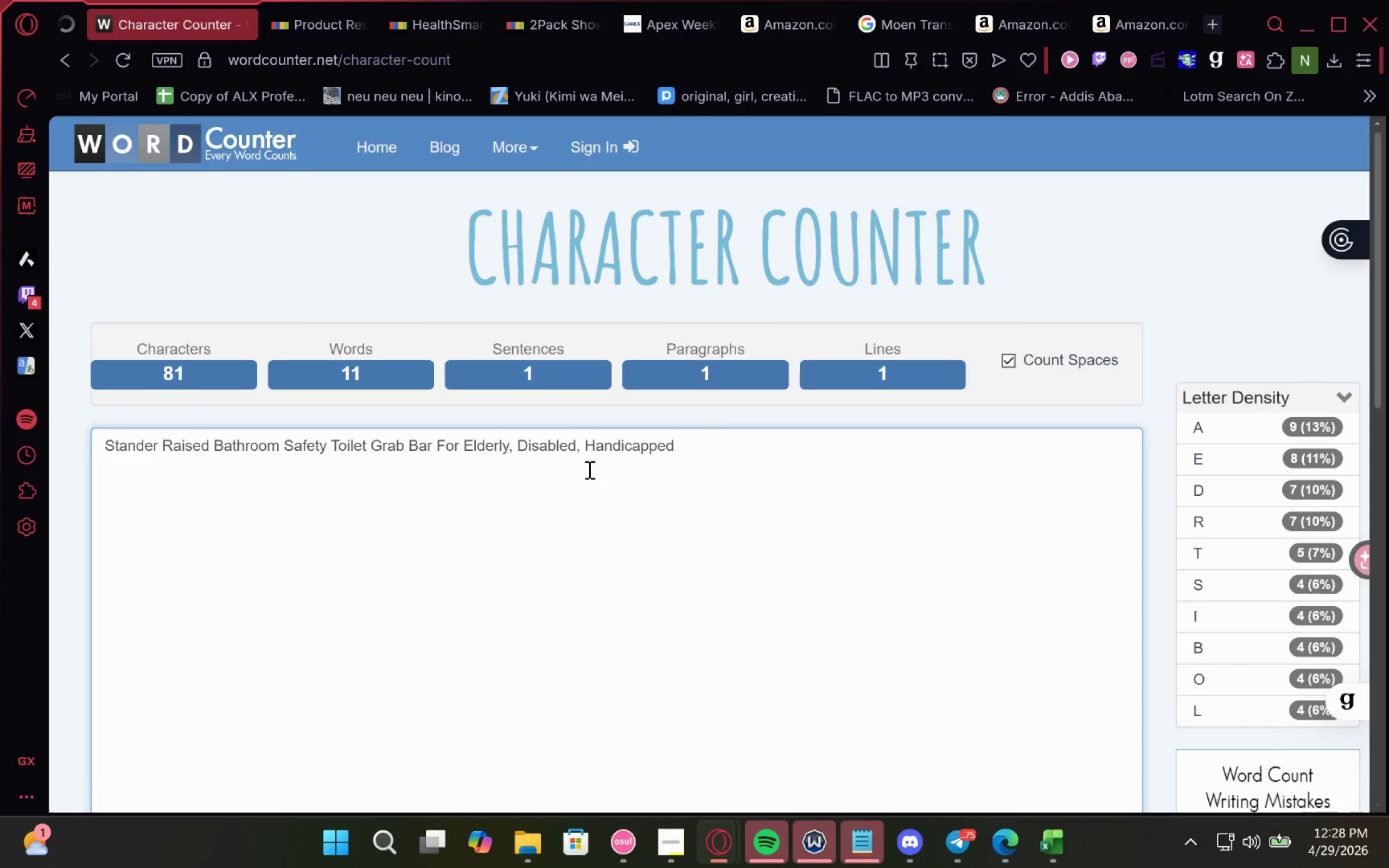 
key(Delete)
 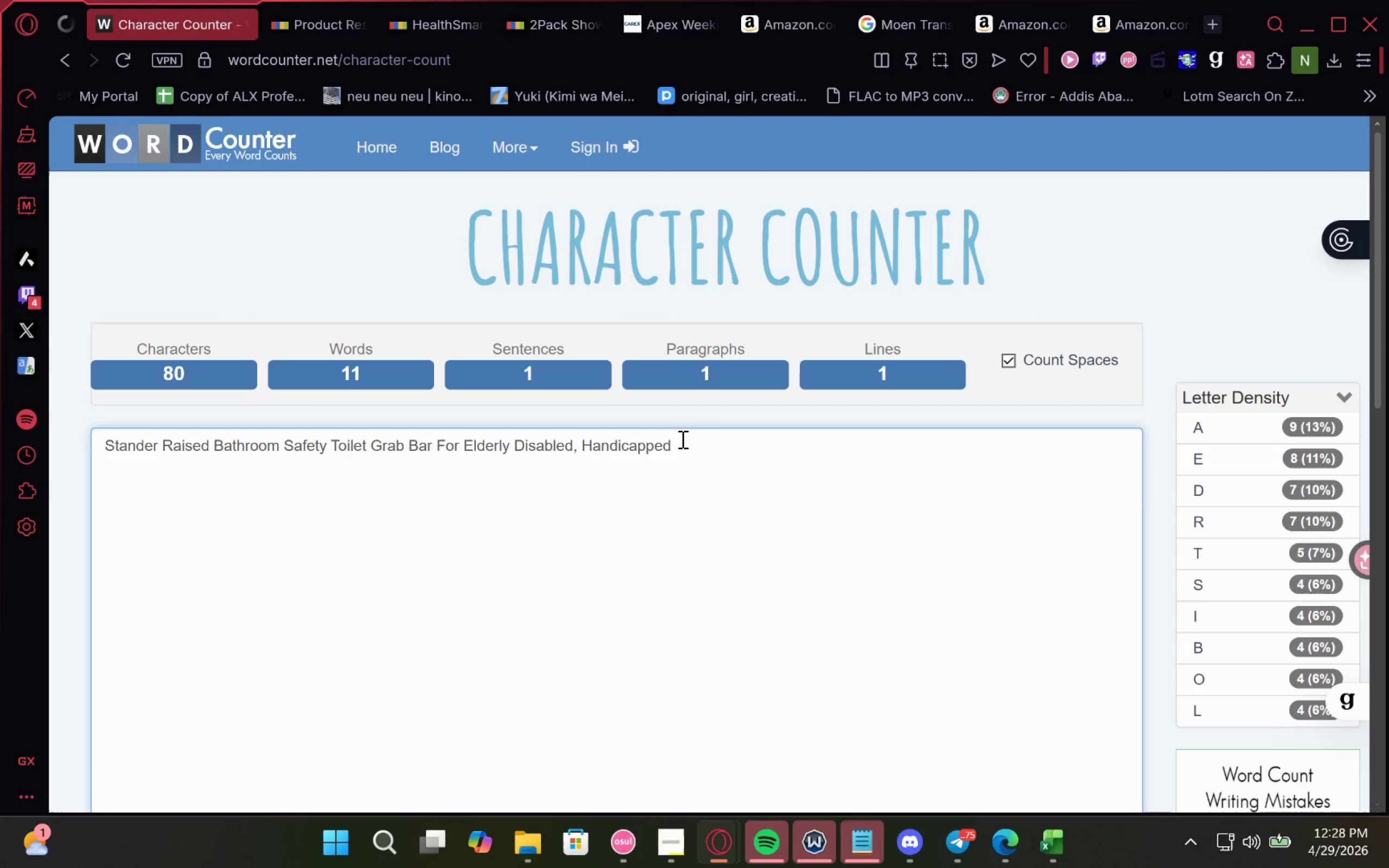 
key(ArrowRight)
 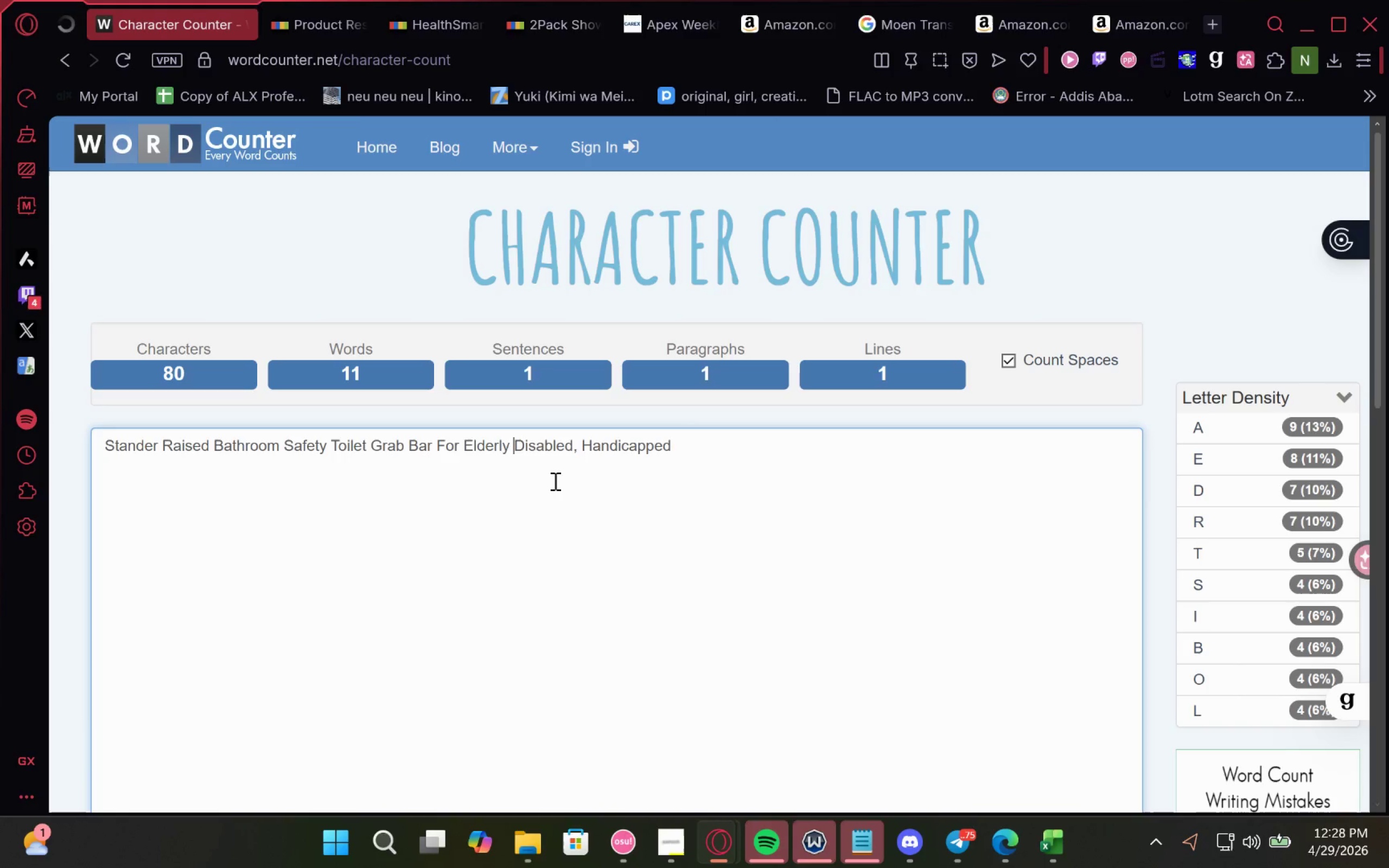 
key(ArrowRight)
 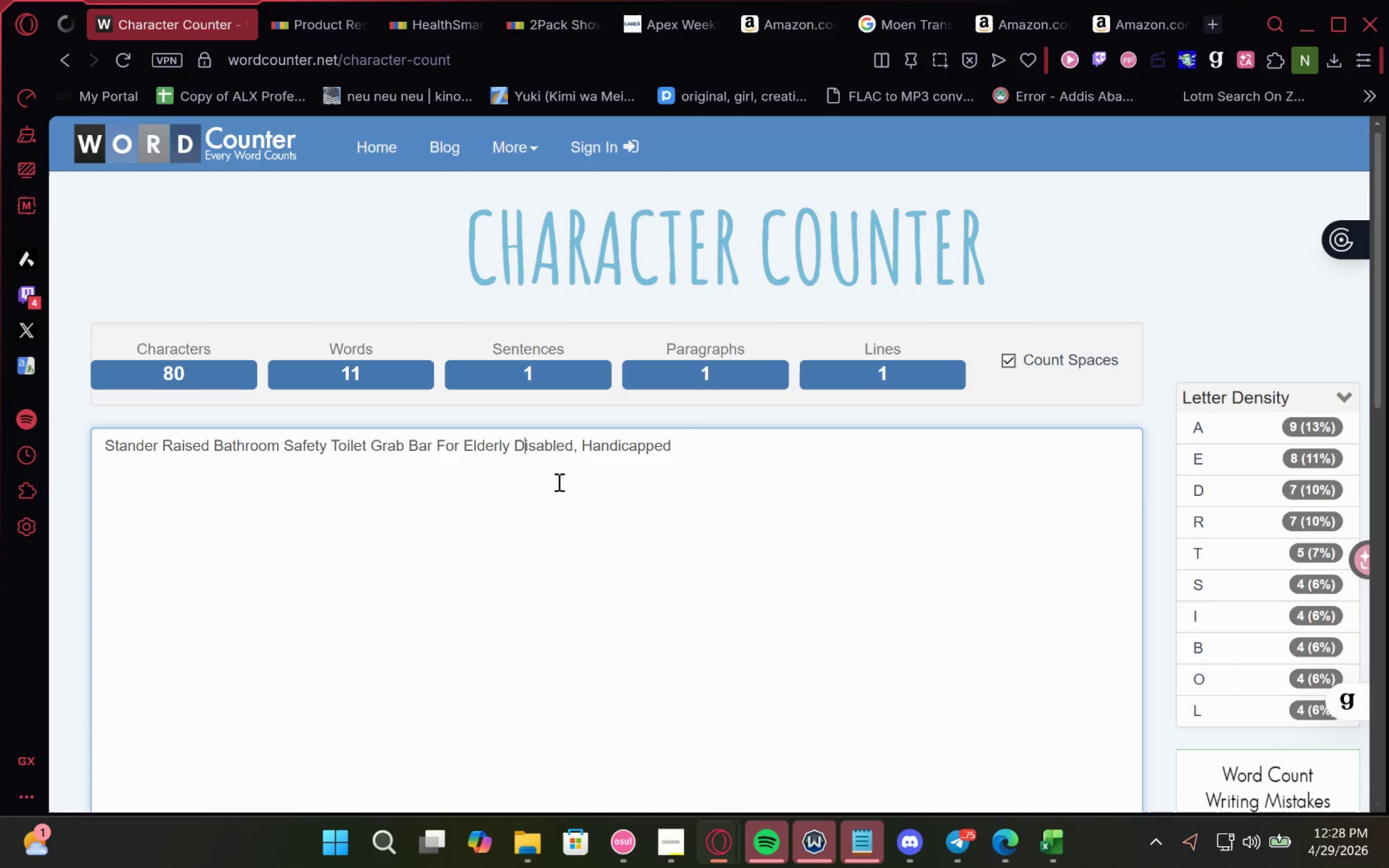 
key(ArrowRight)
 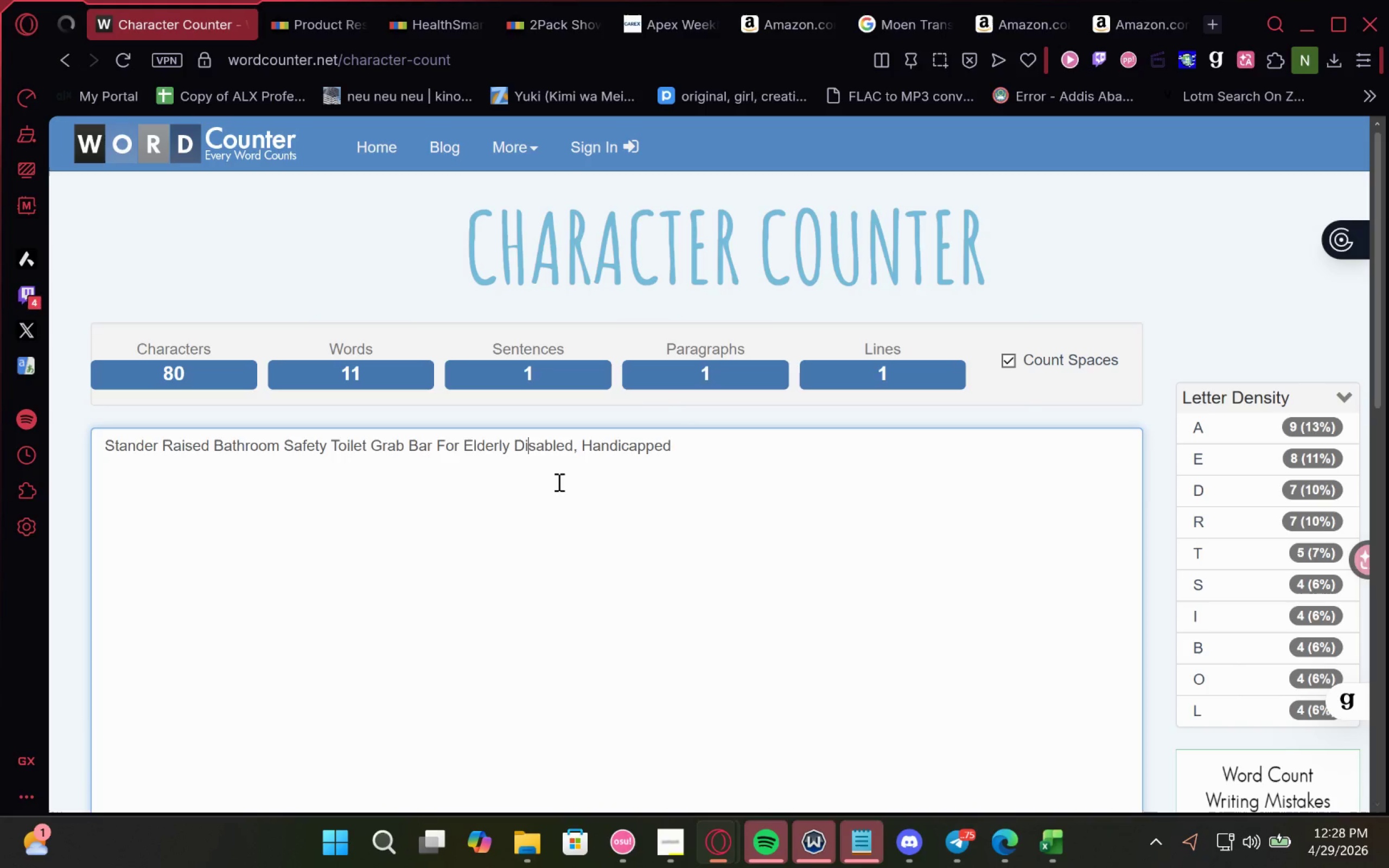 
key(ArrowRight)
 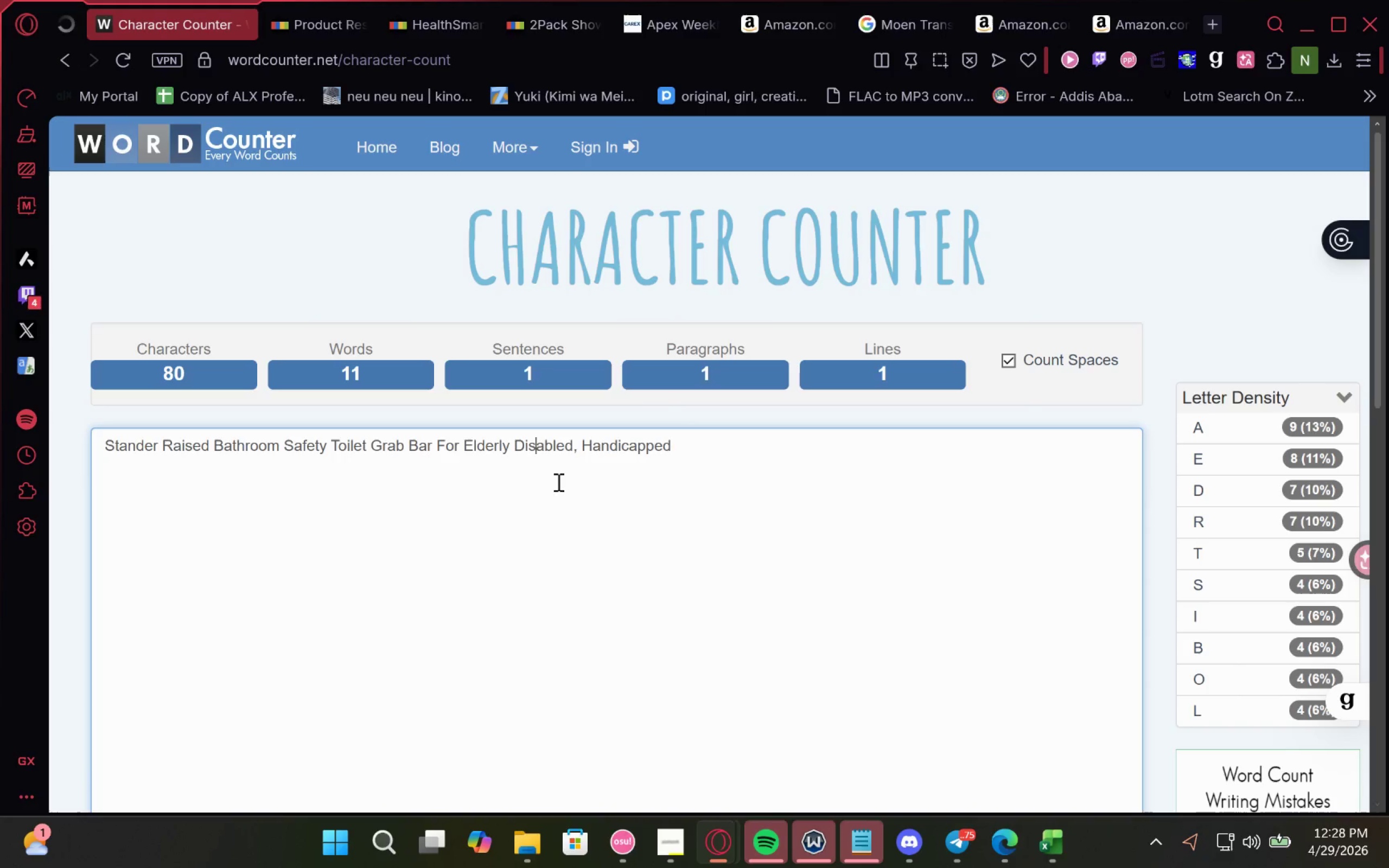 
key(ArrowRight)
 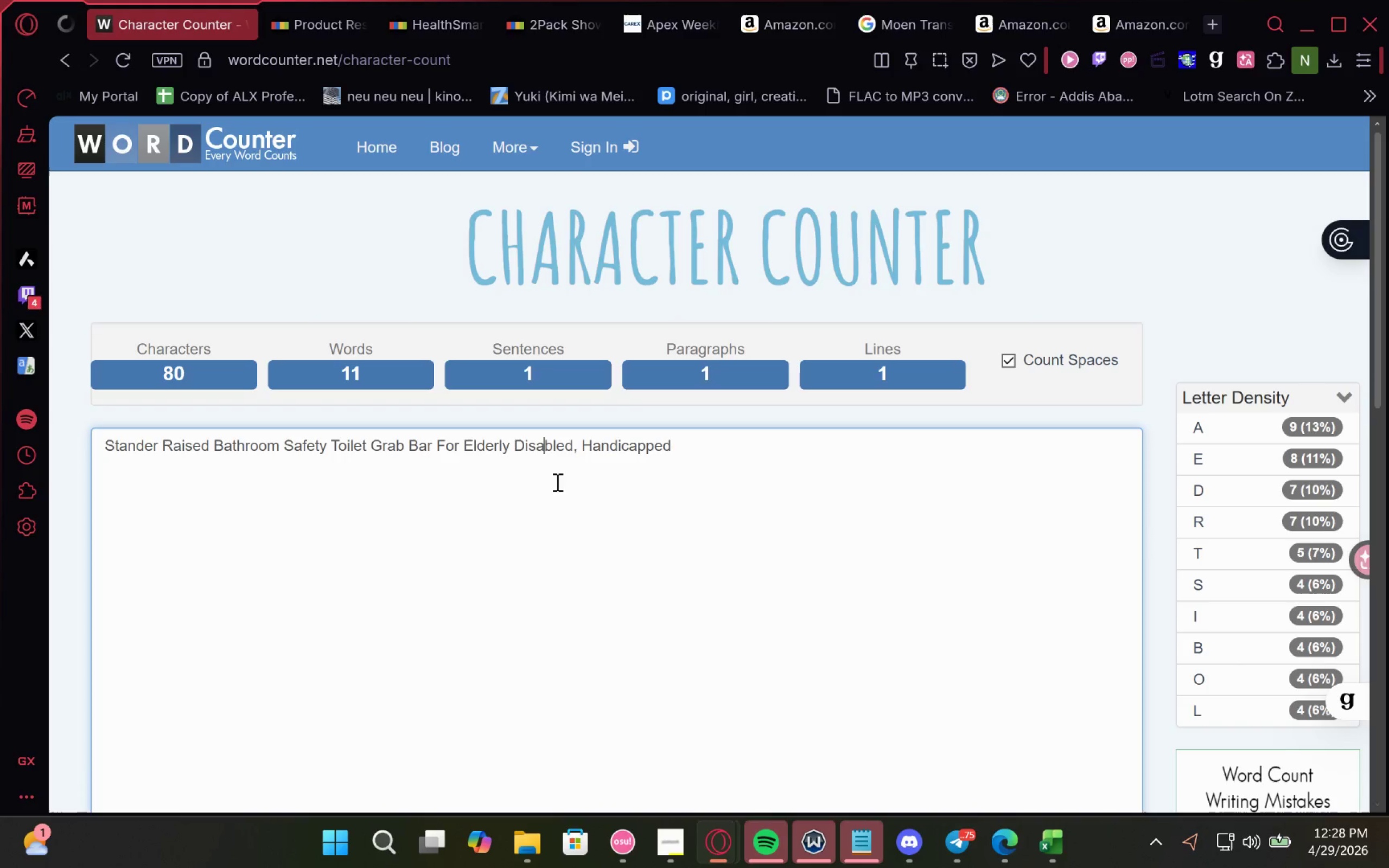 
key(ArrowRight)
 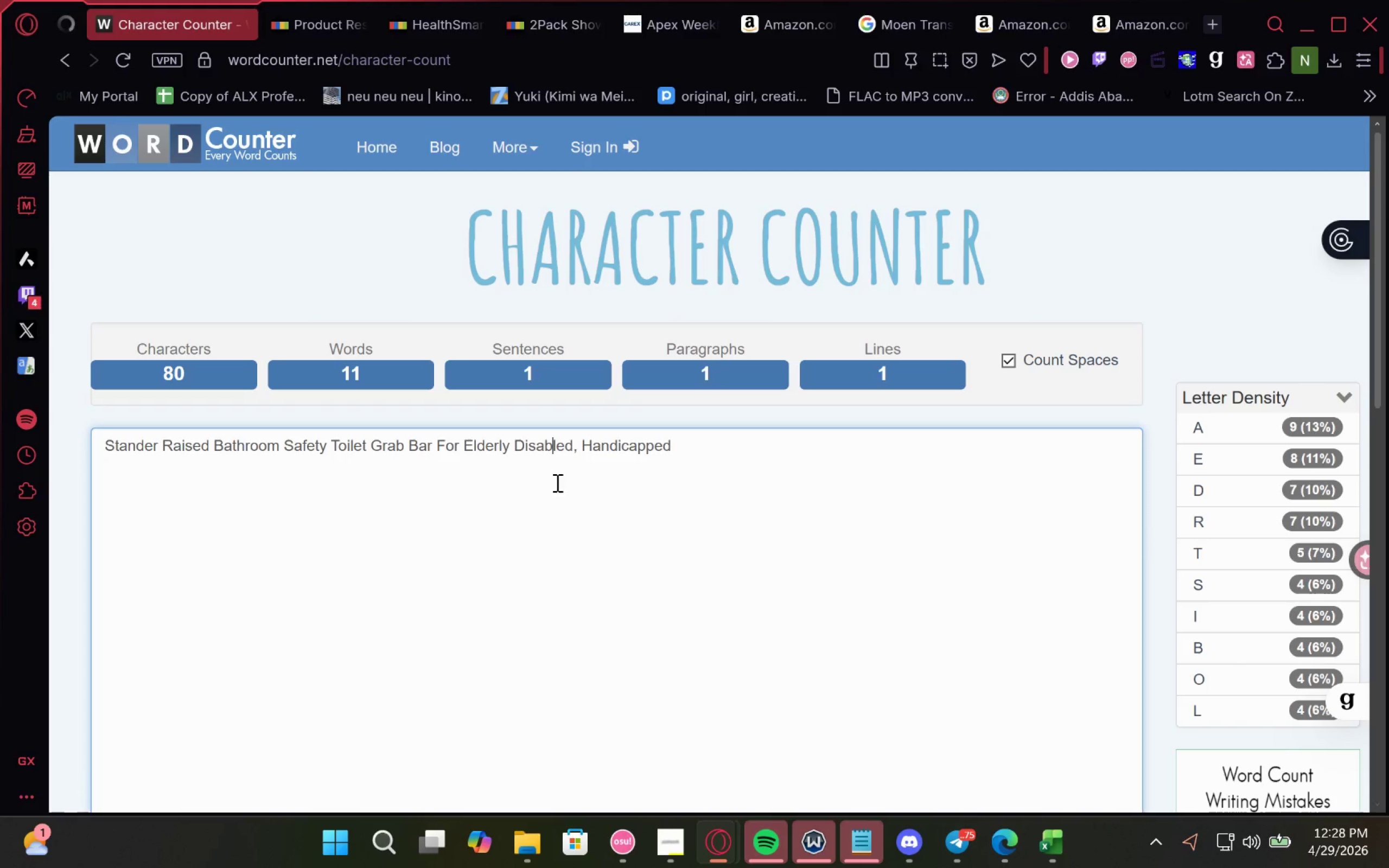 
key(ArrowRight)
 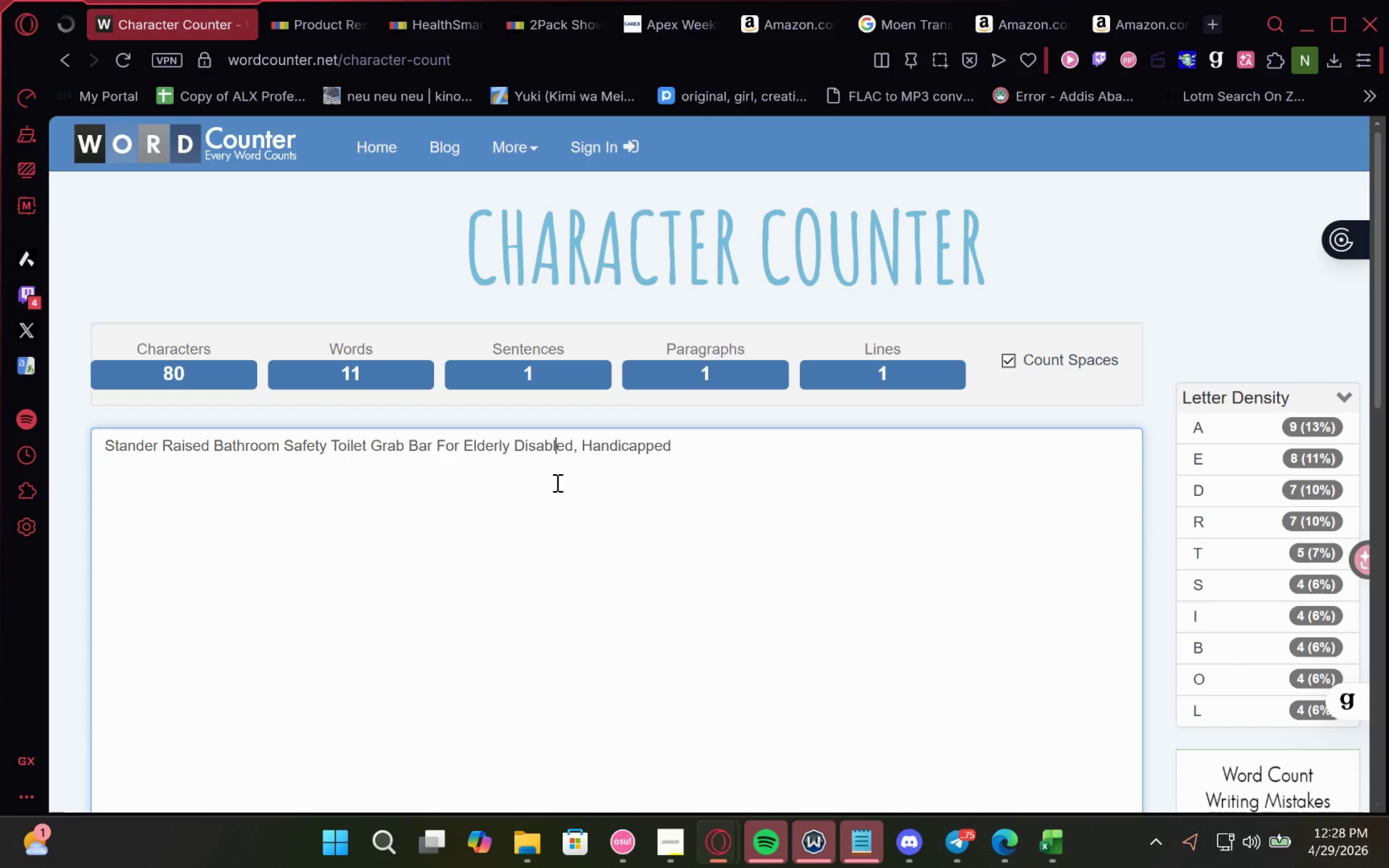 
key(ArrowRight)
 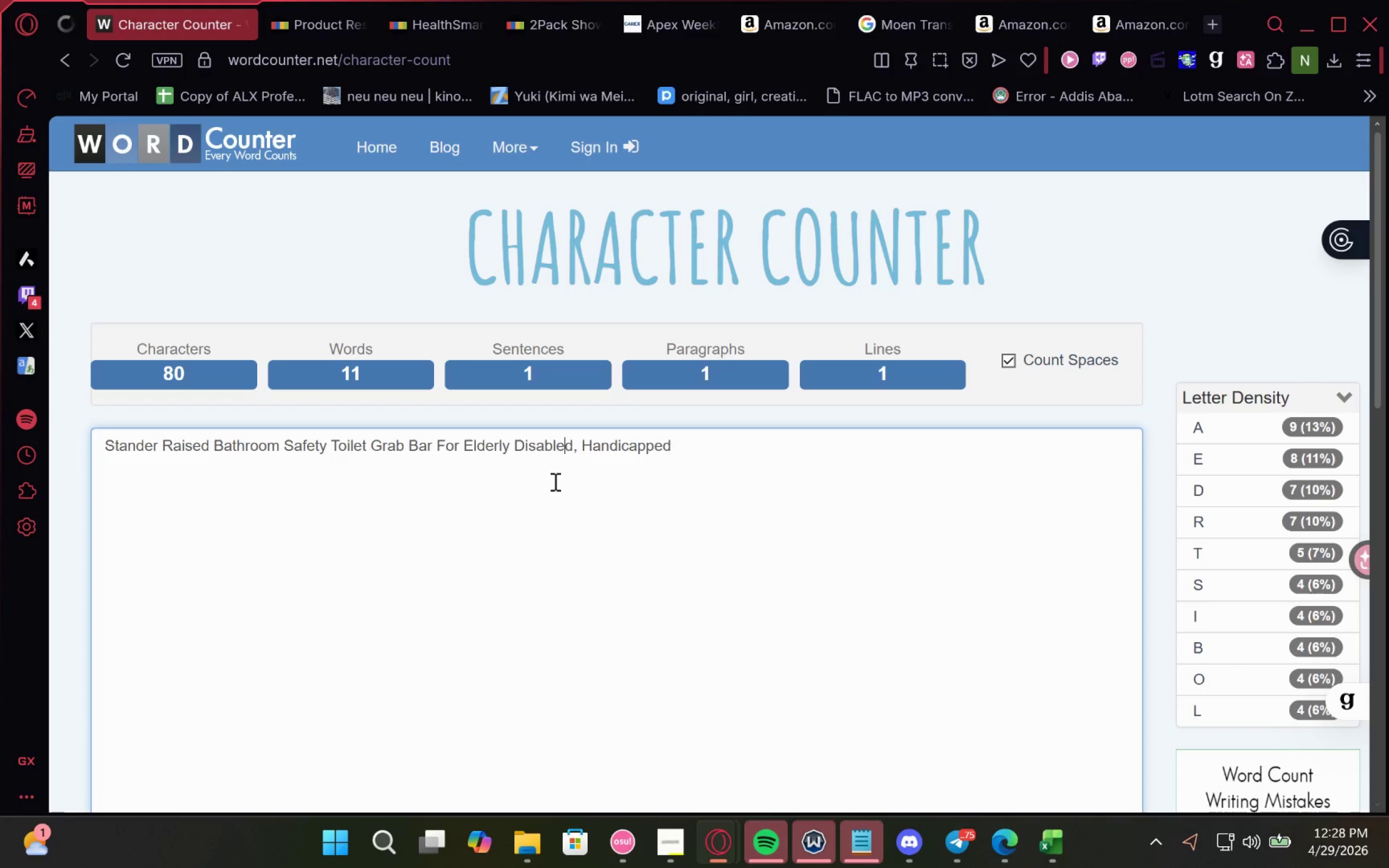 
key(ArrowRight)
 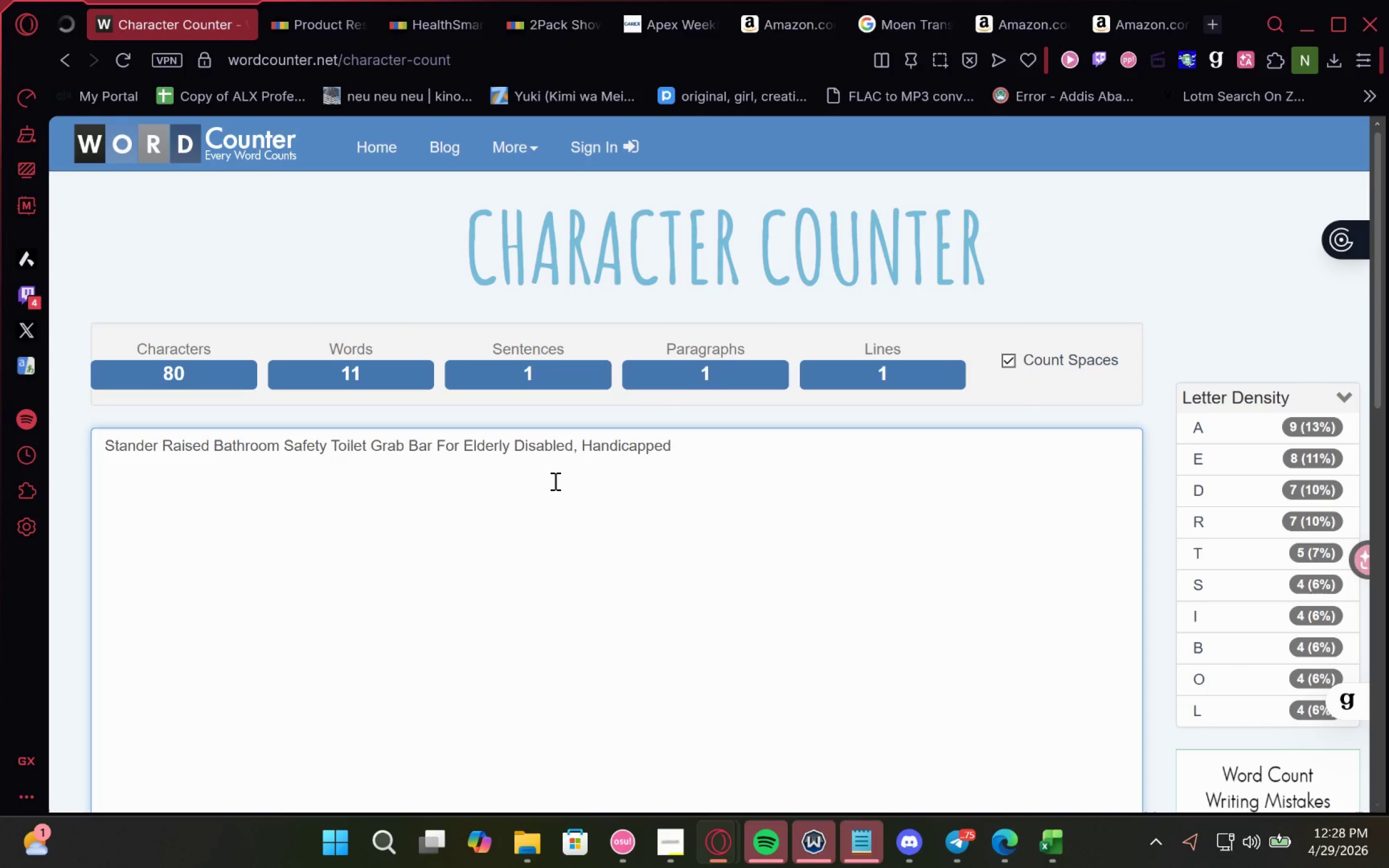 
key(Delete)
 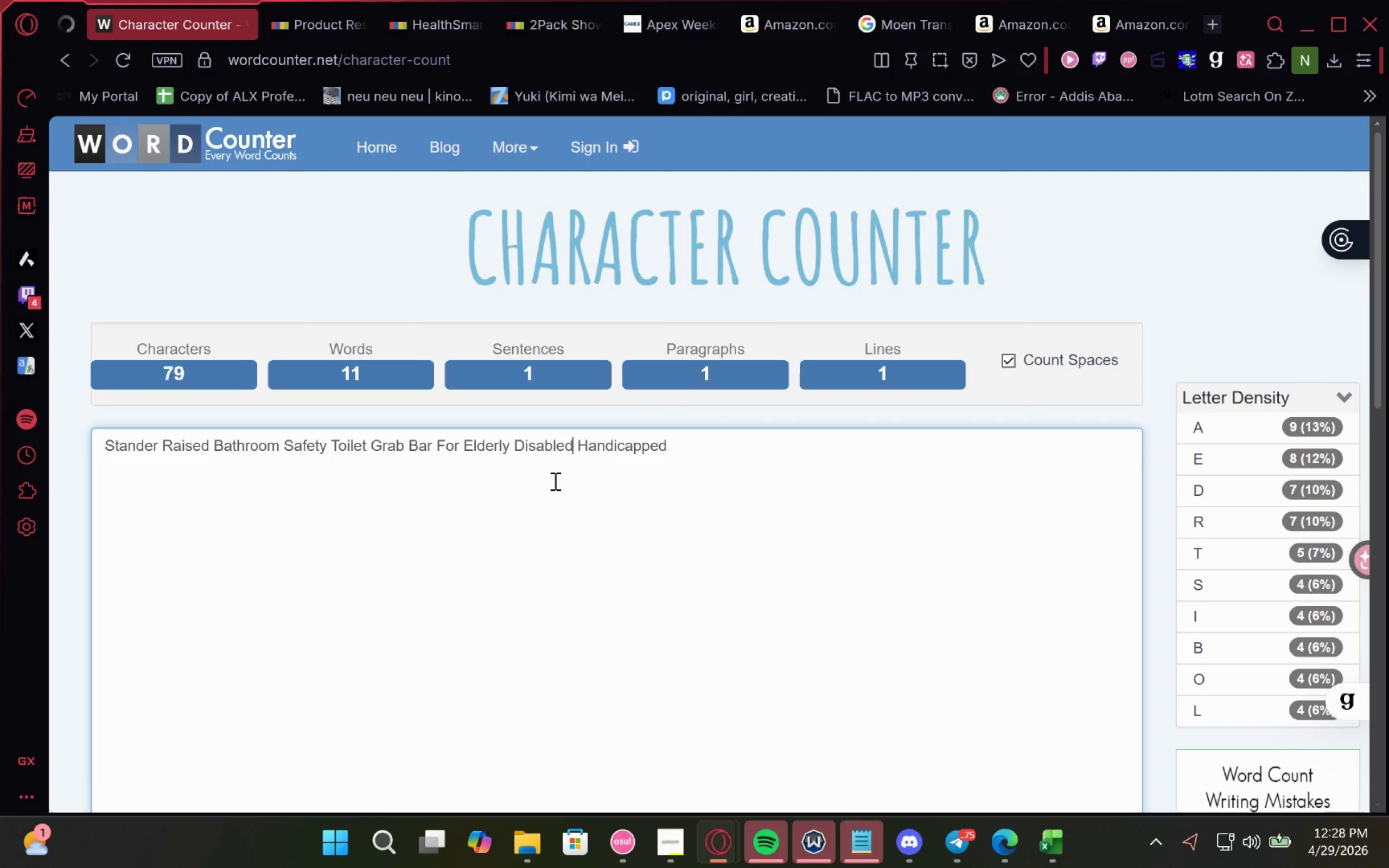 
key(Space)
 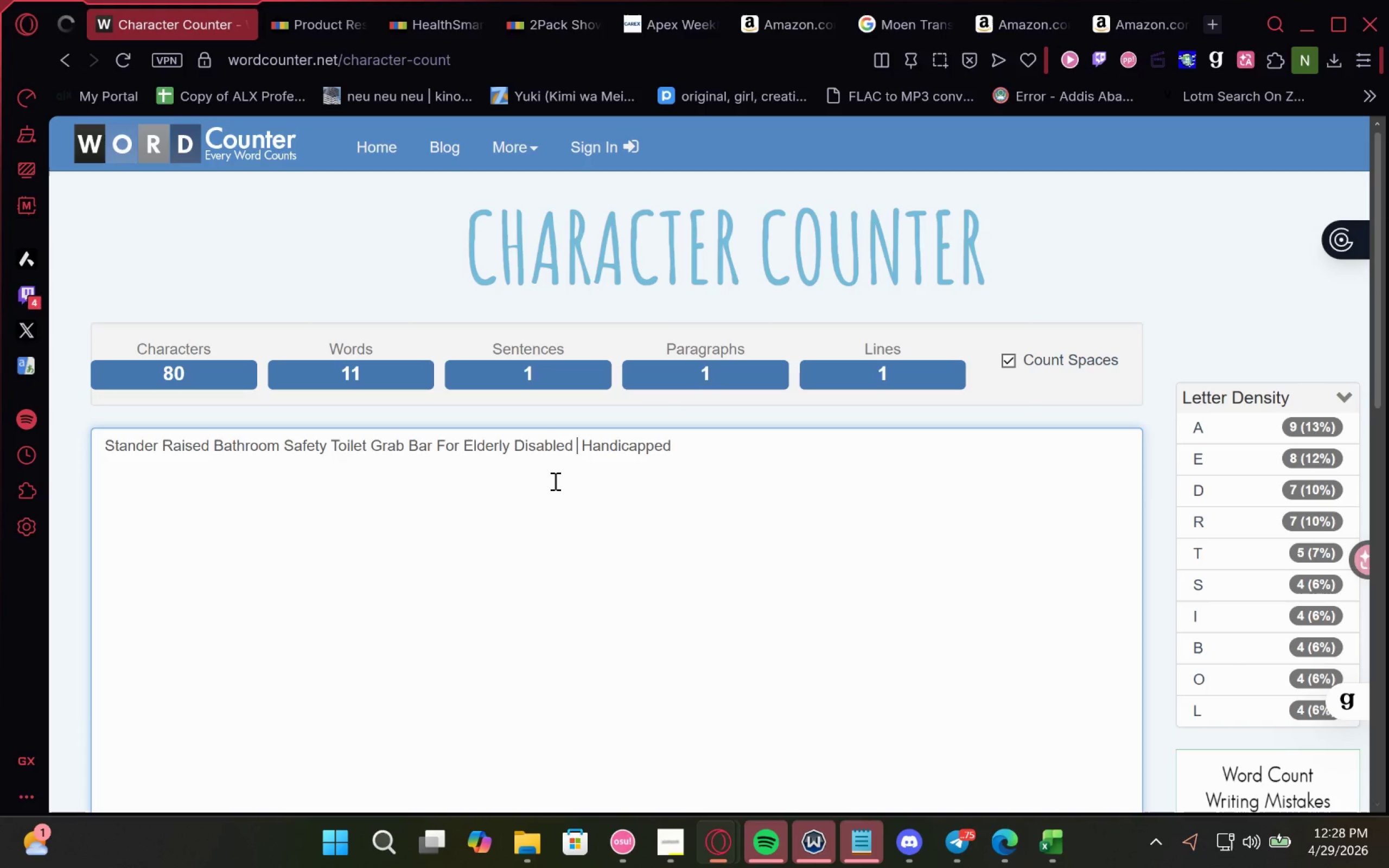 
key(Shift+7)
 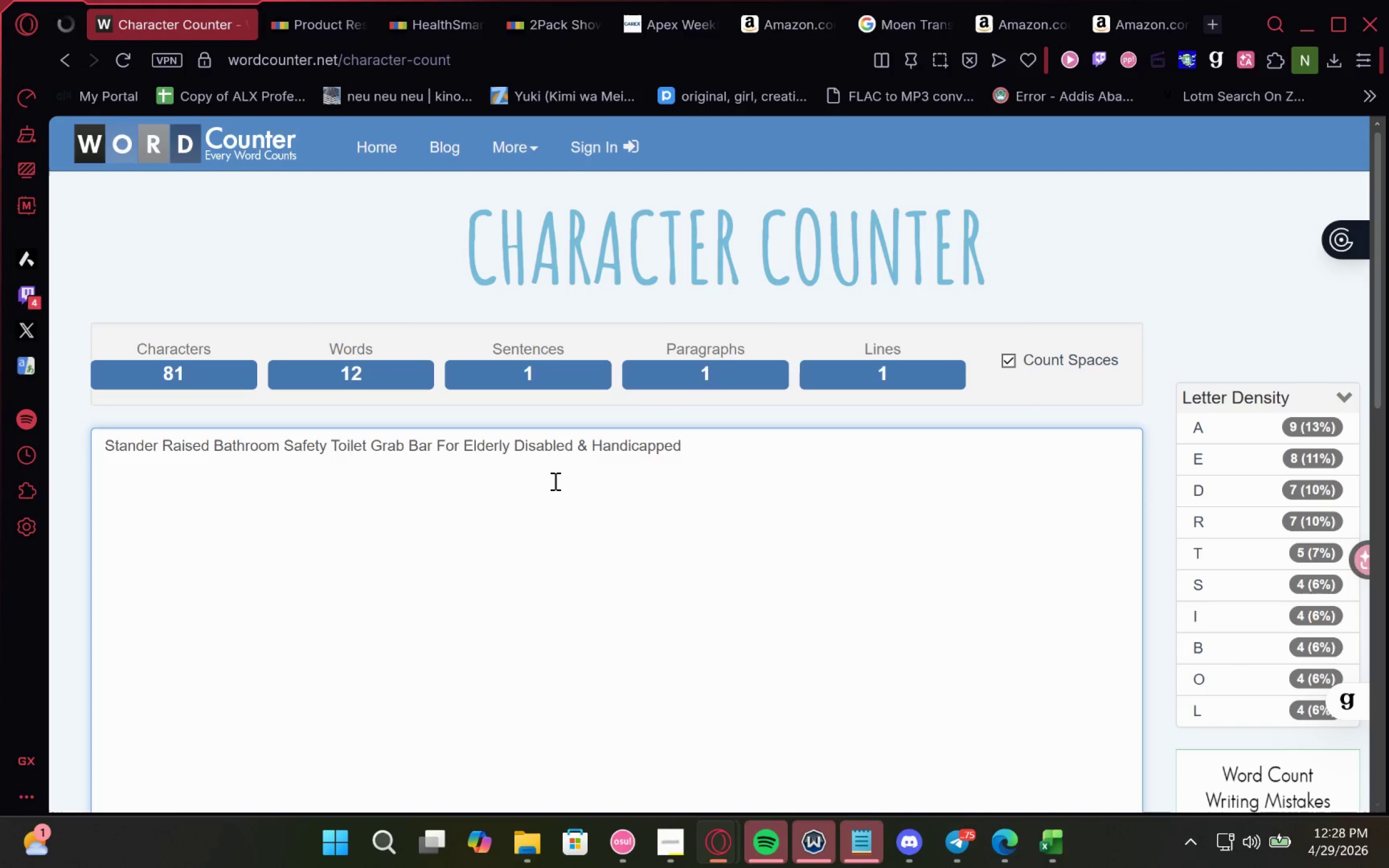 
scroll: coordinate [554, 481], scroll_direction: up, amount: 1.0
 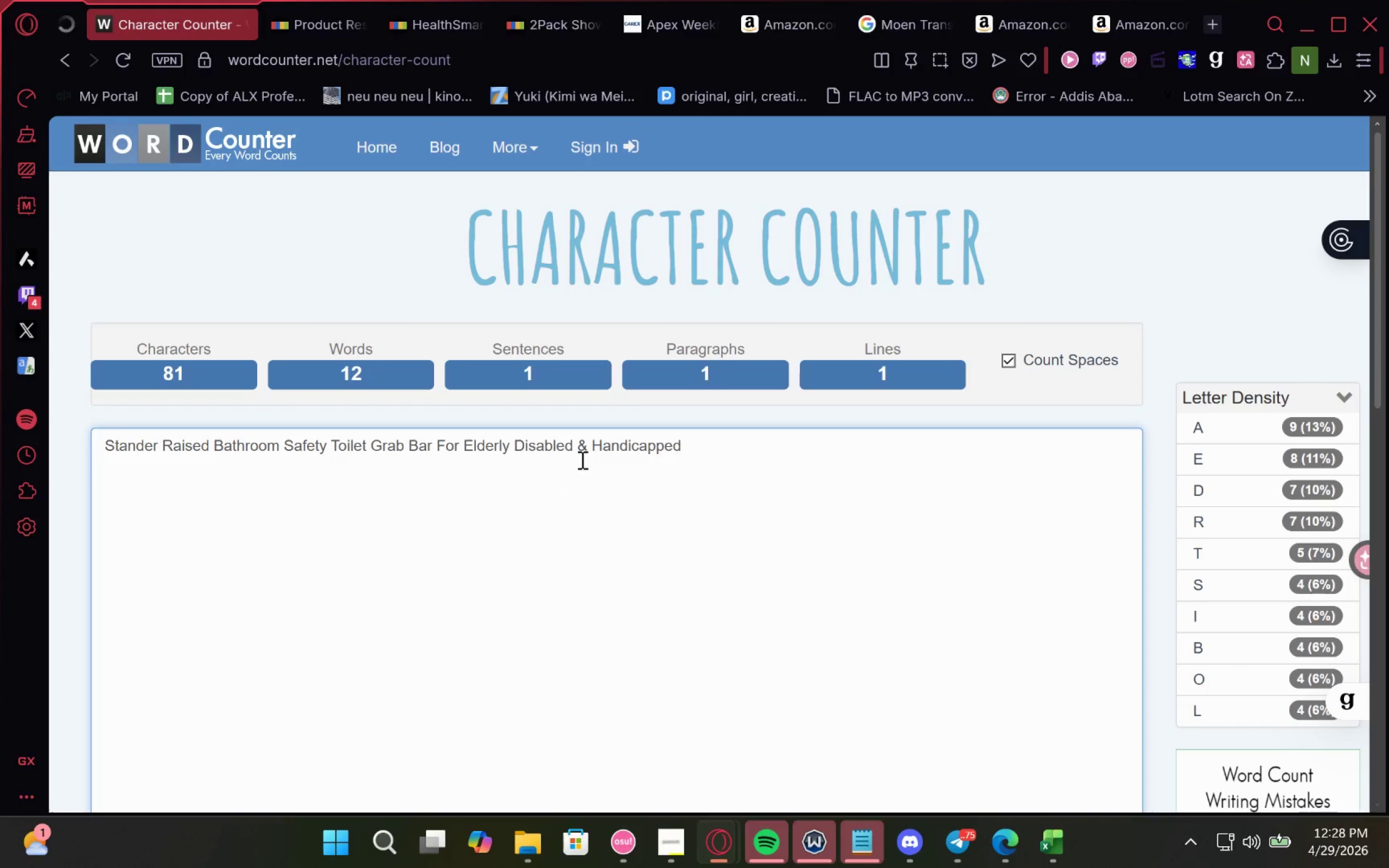 
left_click([581, 446])
 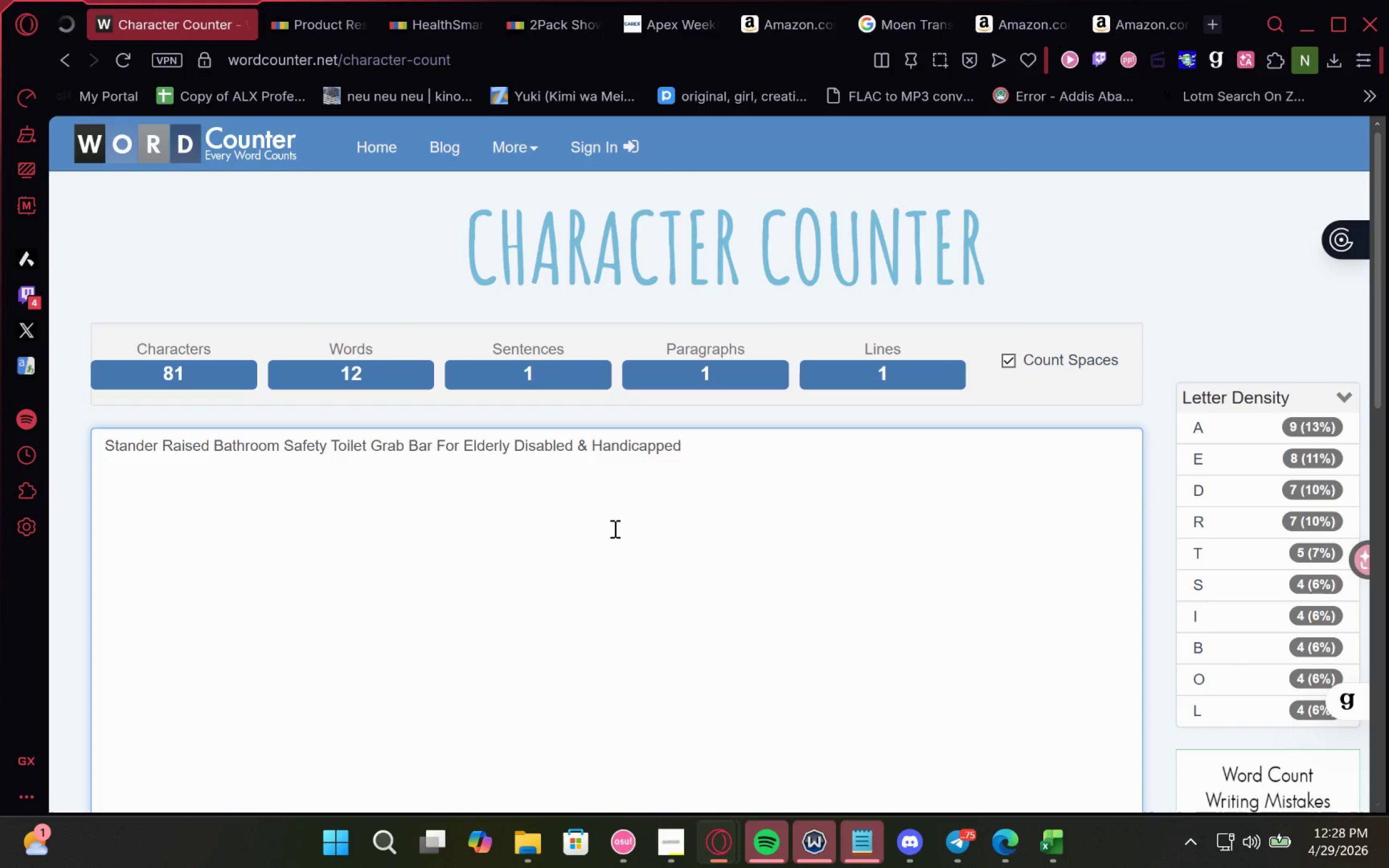 
key(Backspace)
 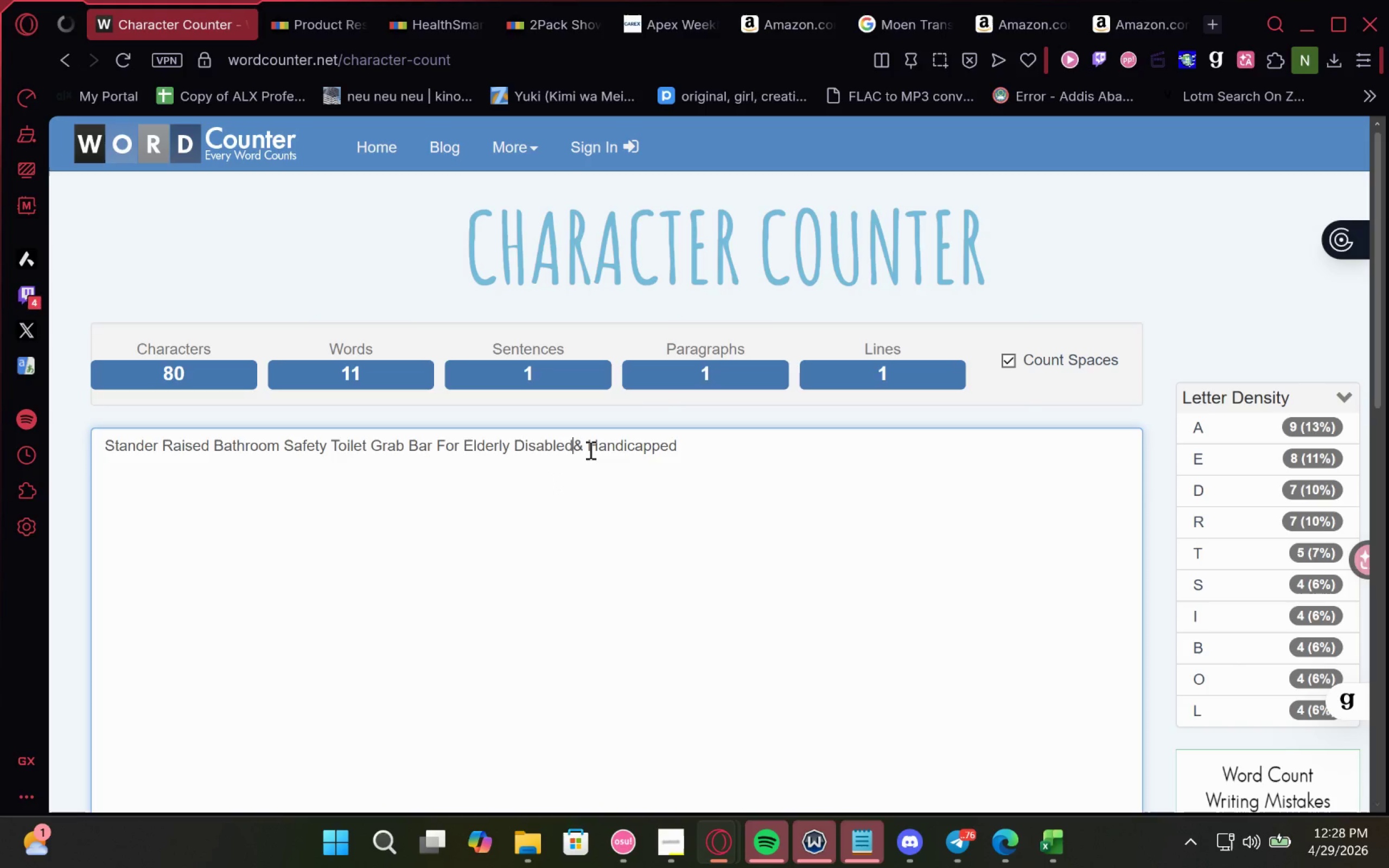 
left_click([585, 448])
 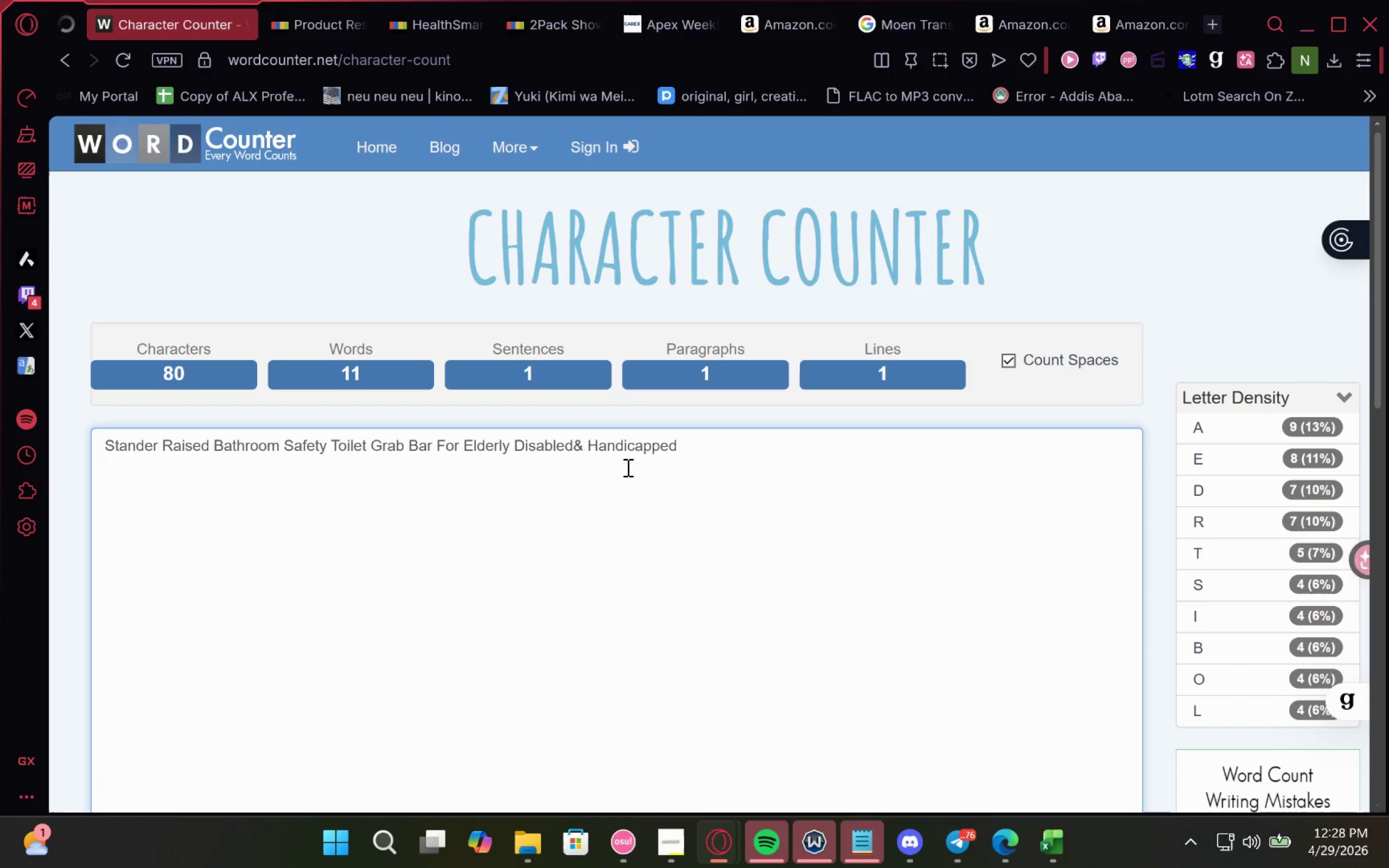 
key(Backspace)
 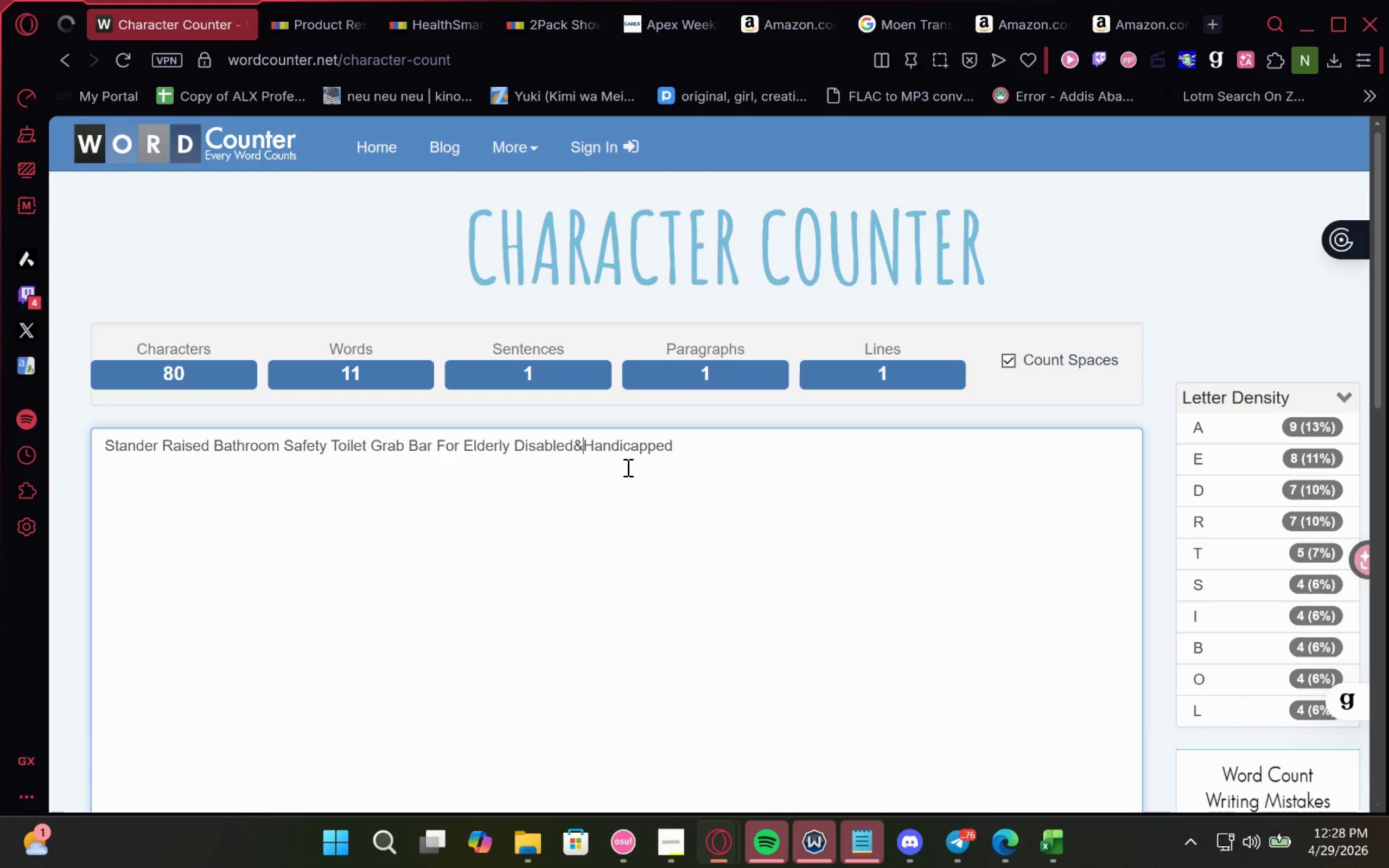 
key(Backspace)
 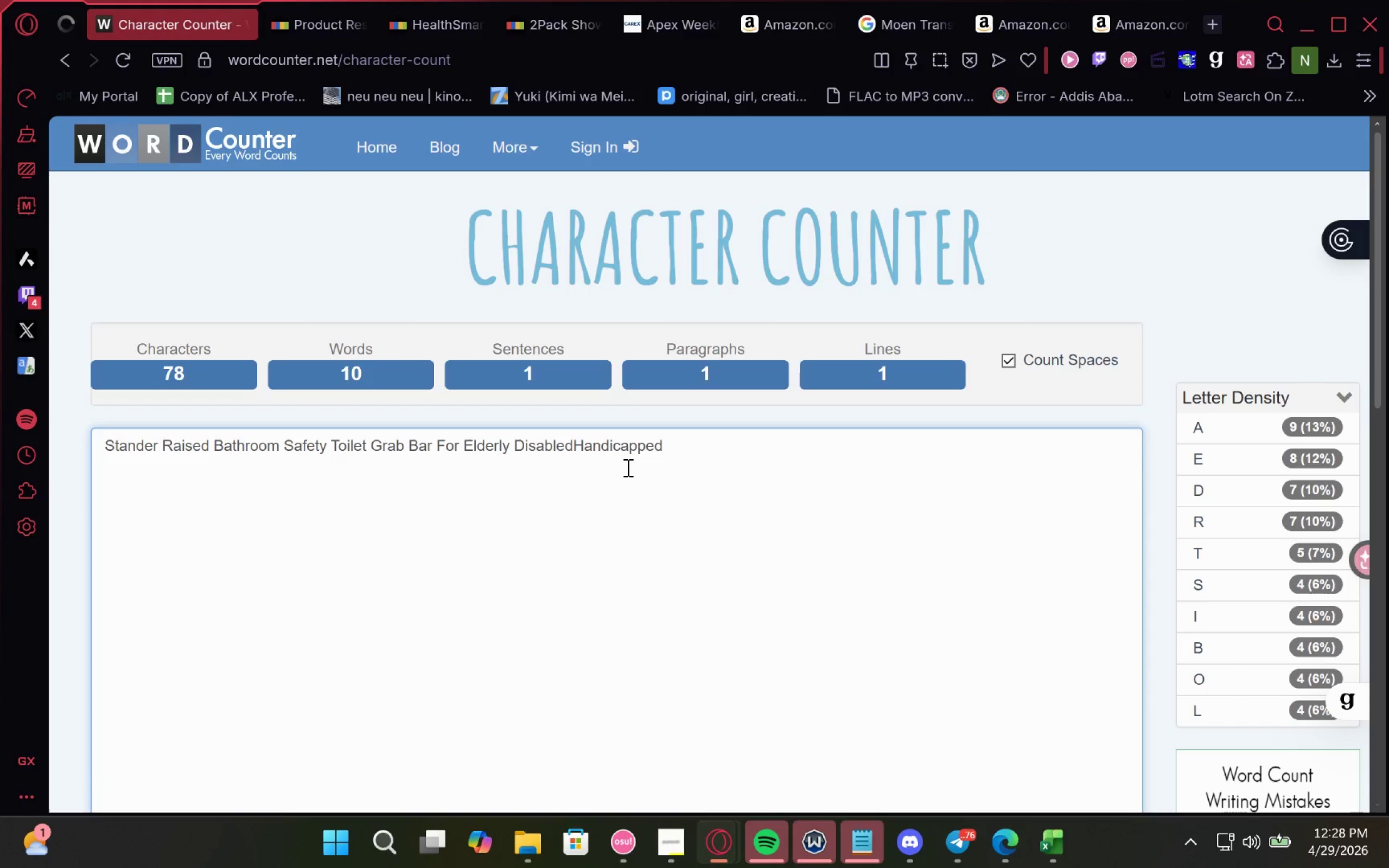 
key(Slash)
 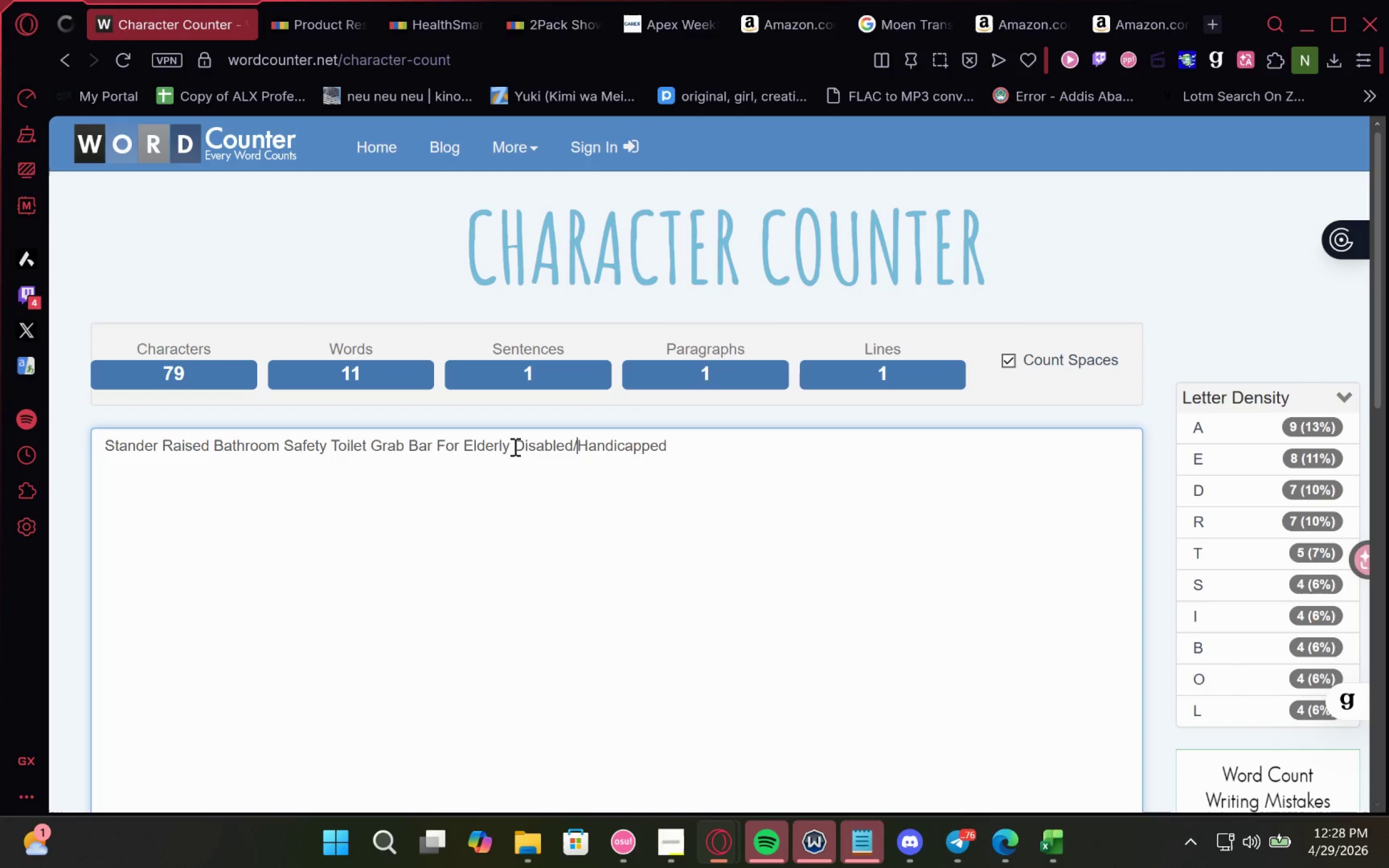 
left_click_drag(start_coordinate=[513, 448], to_coordinate=[513, 451])
 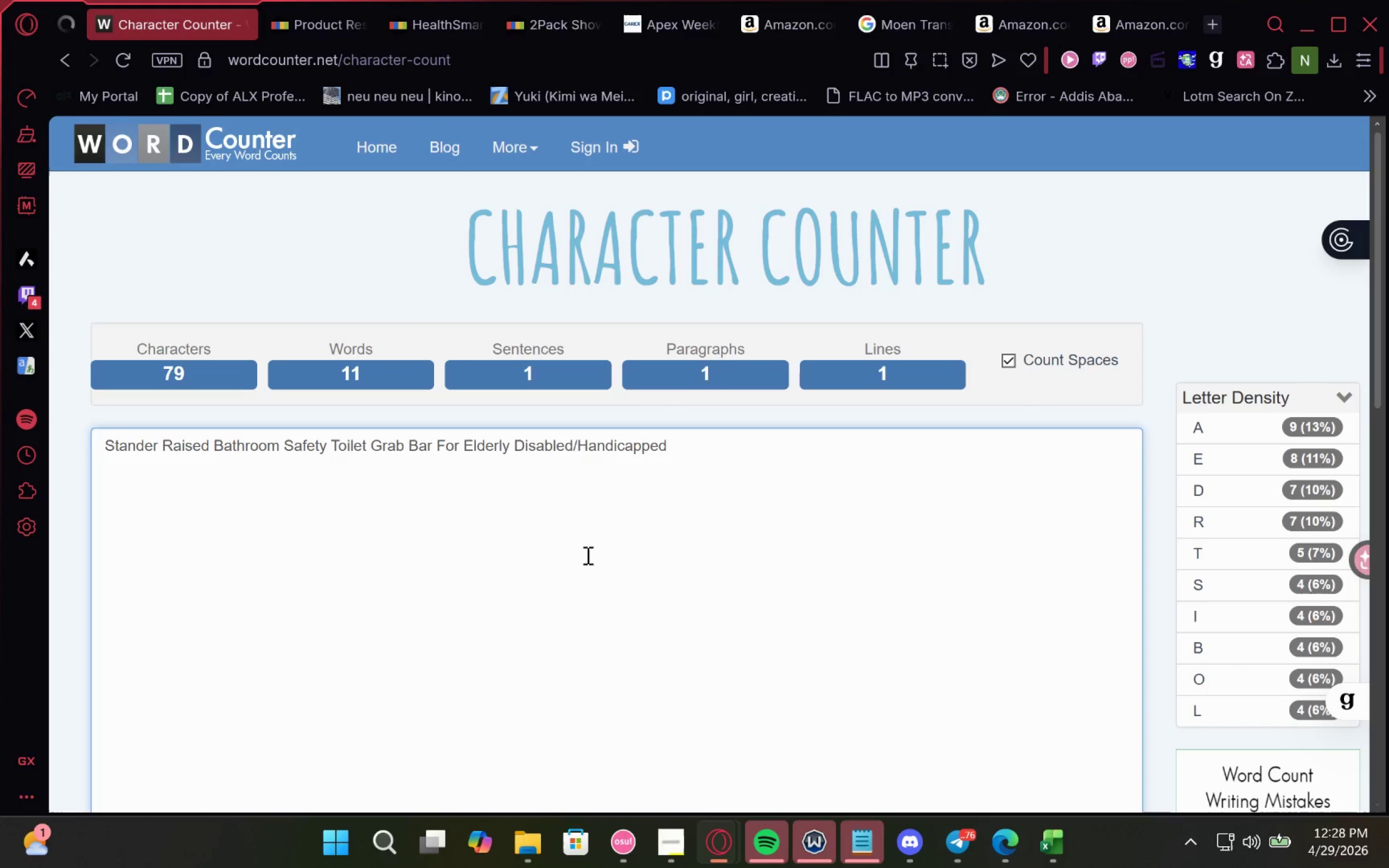 
key(ArrowLeft)
 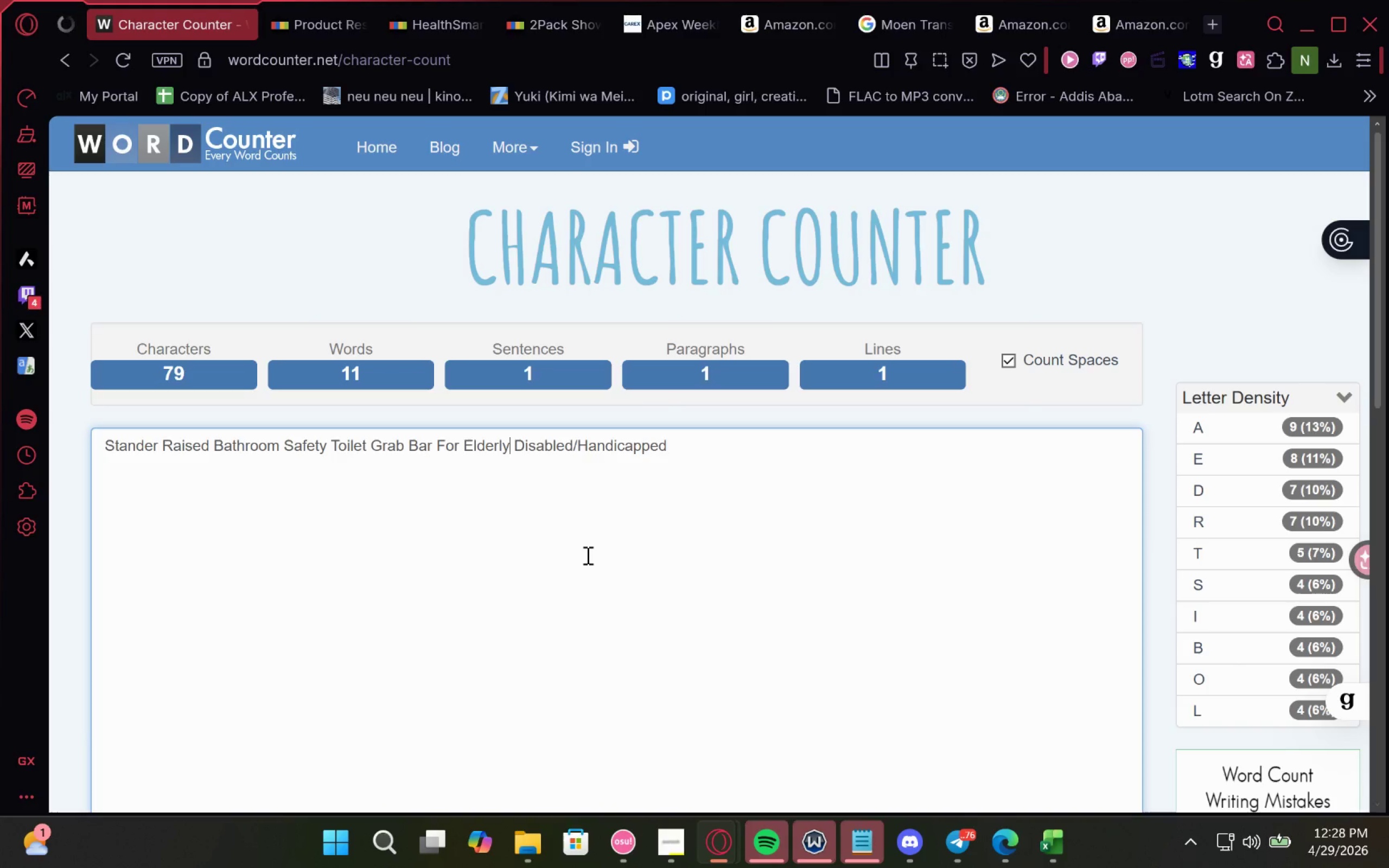 
key(Comma)
 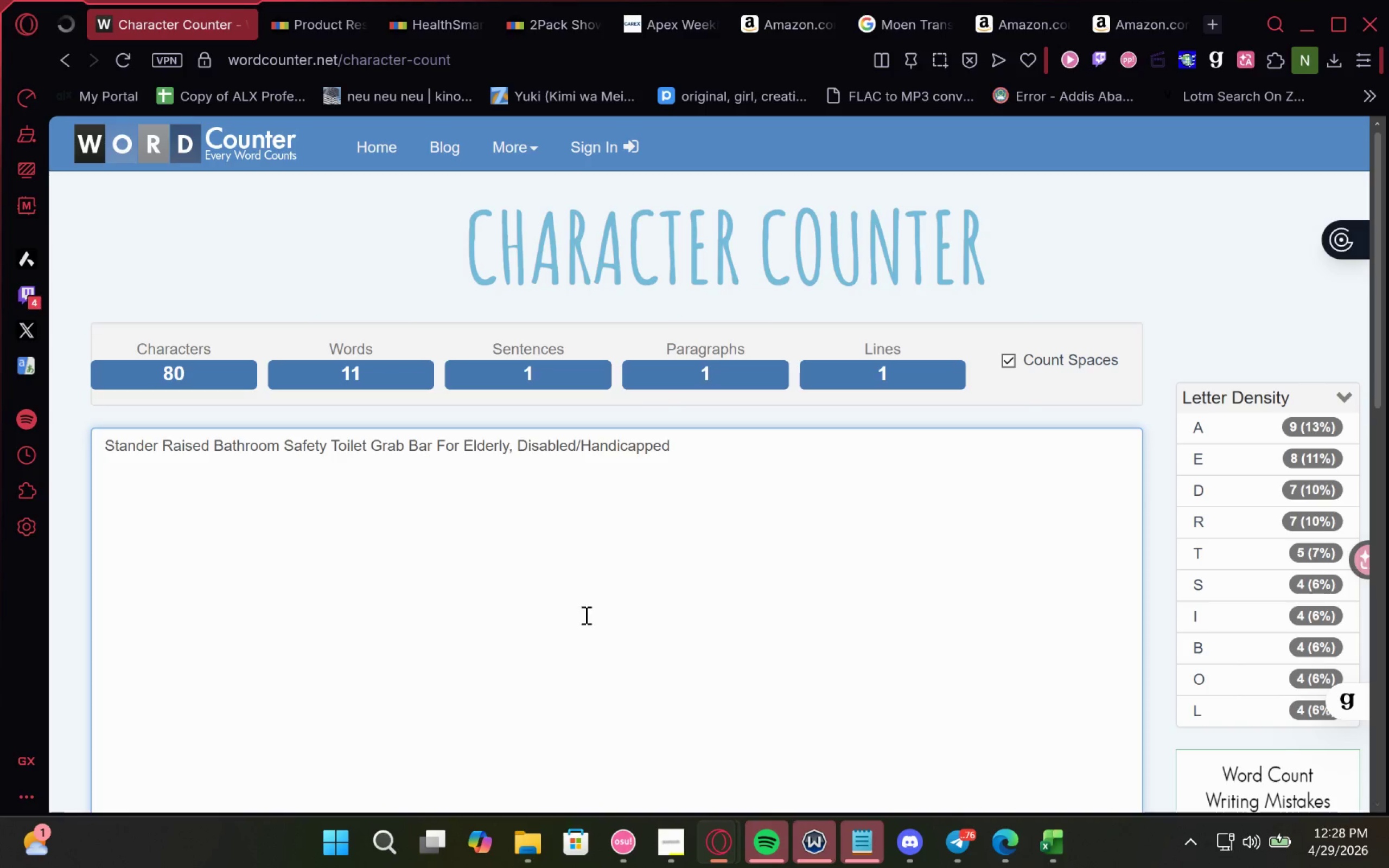 
left_click_drag(start_coordinate=[692, 442], to_coordinate=[86, 440])
 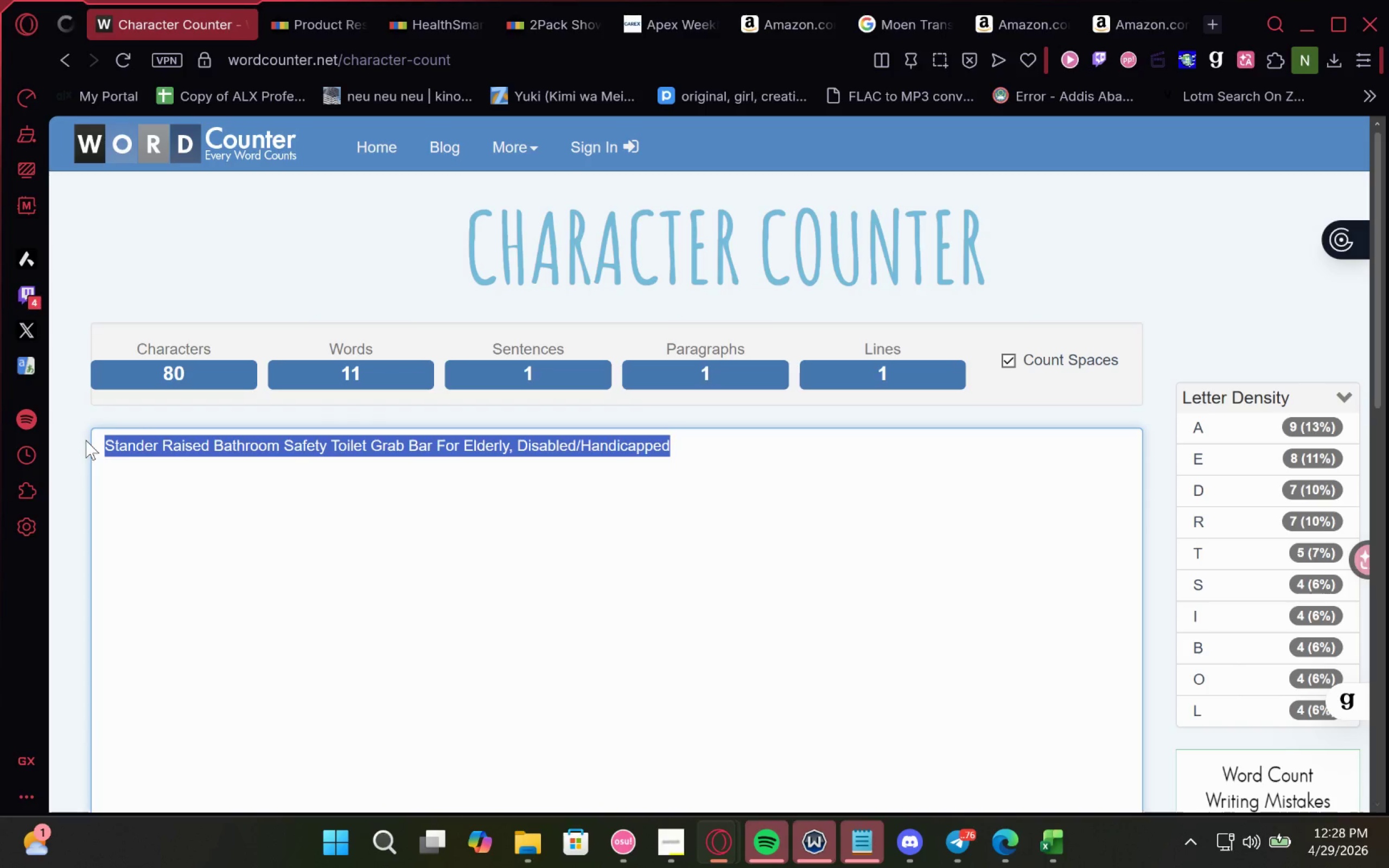 
key(Control+C)
 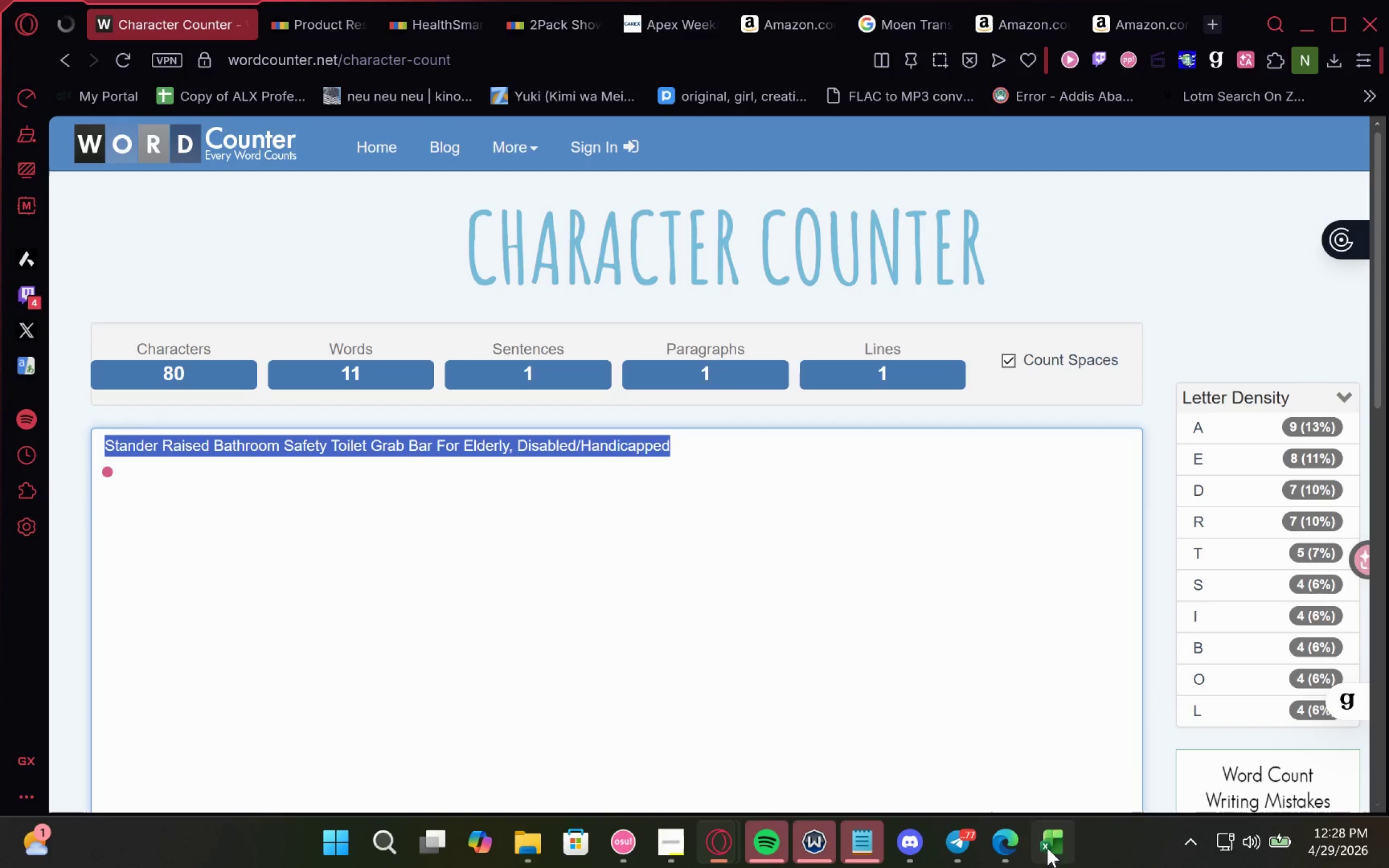 
left_click([1056, 843])
 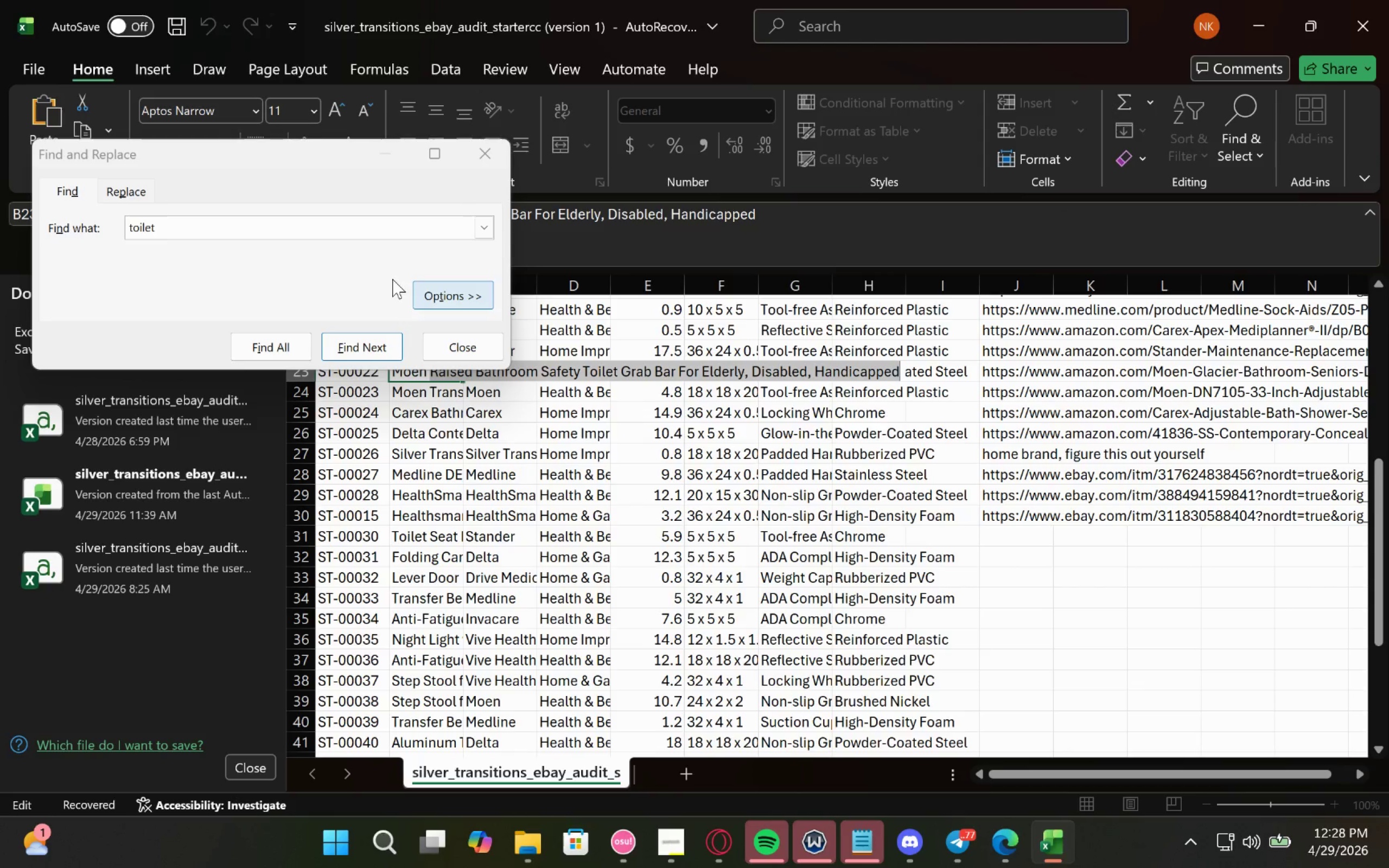 
left_click([450, 331])
 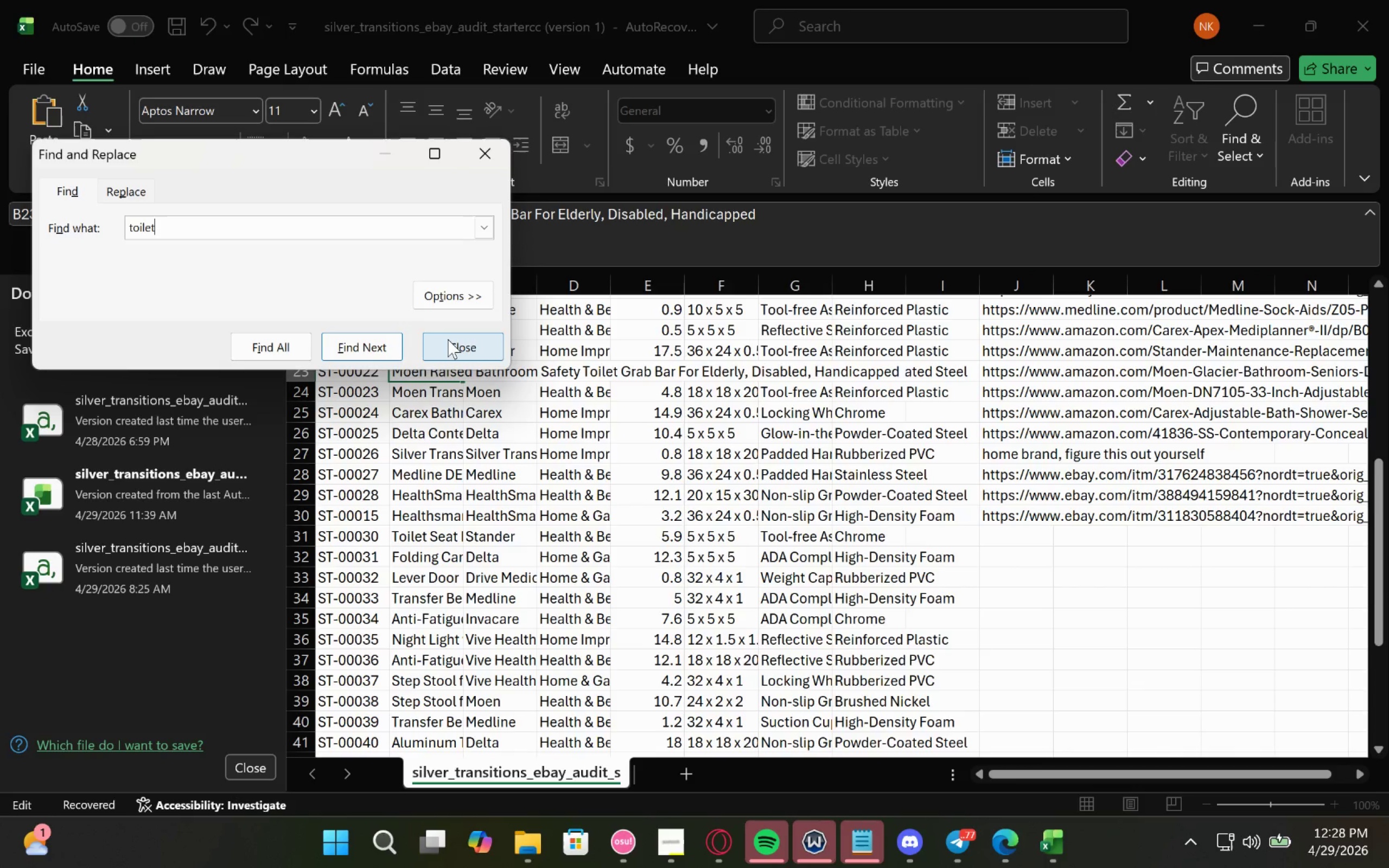 
left_click([453, 352])
 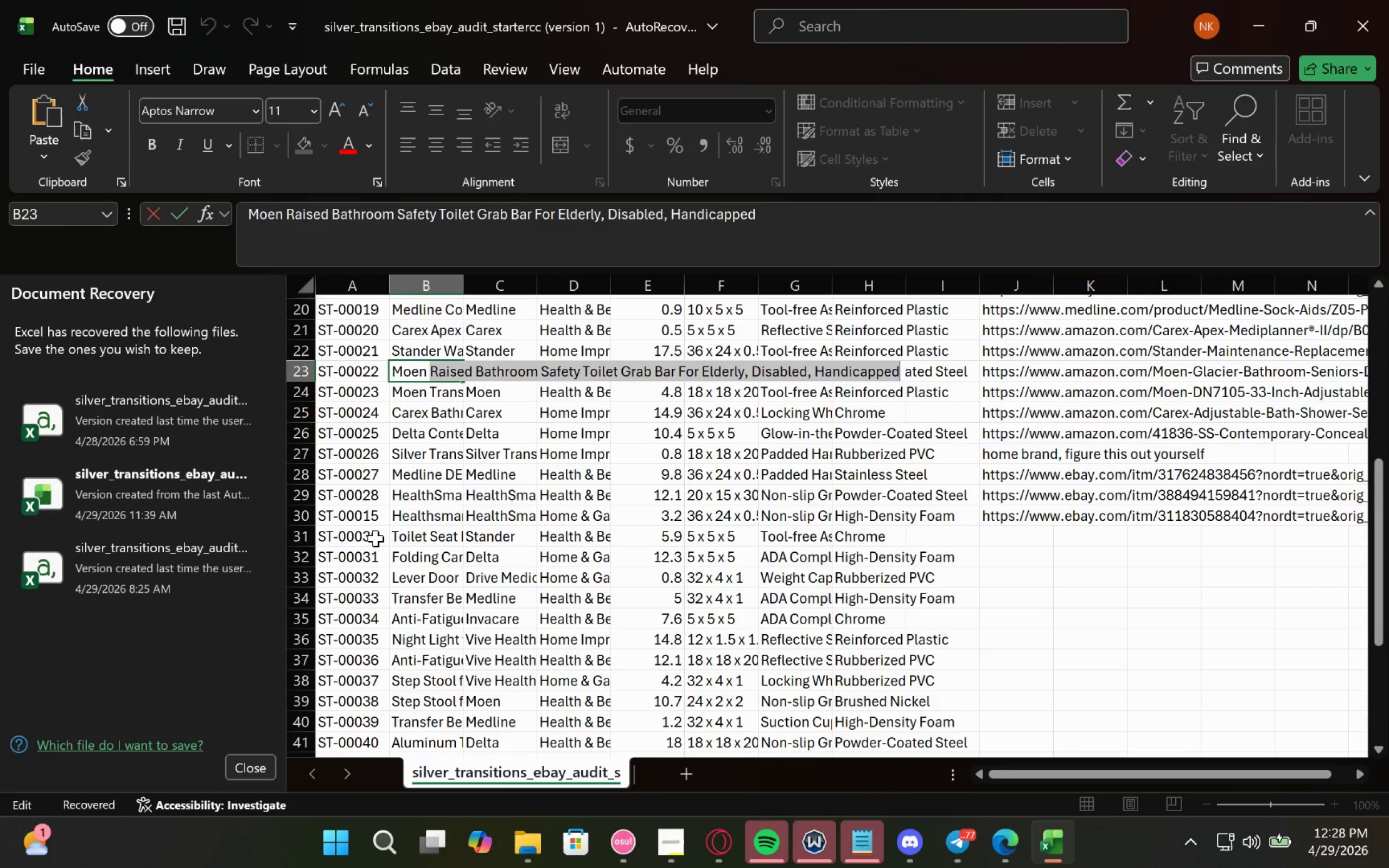 
left_click([409, 536])
 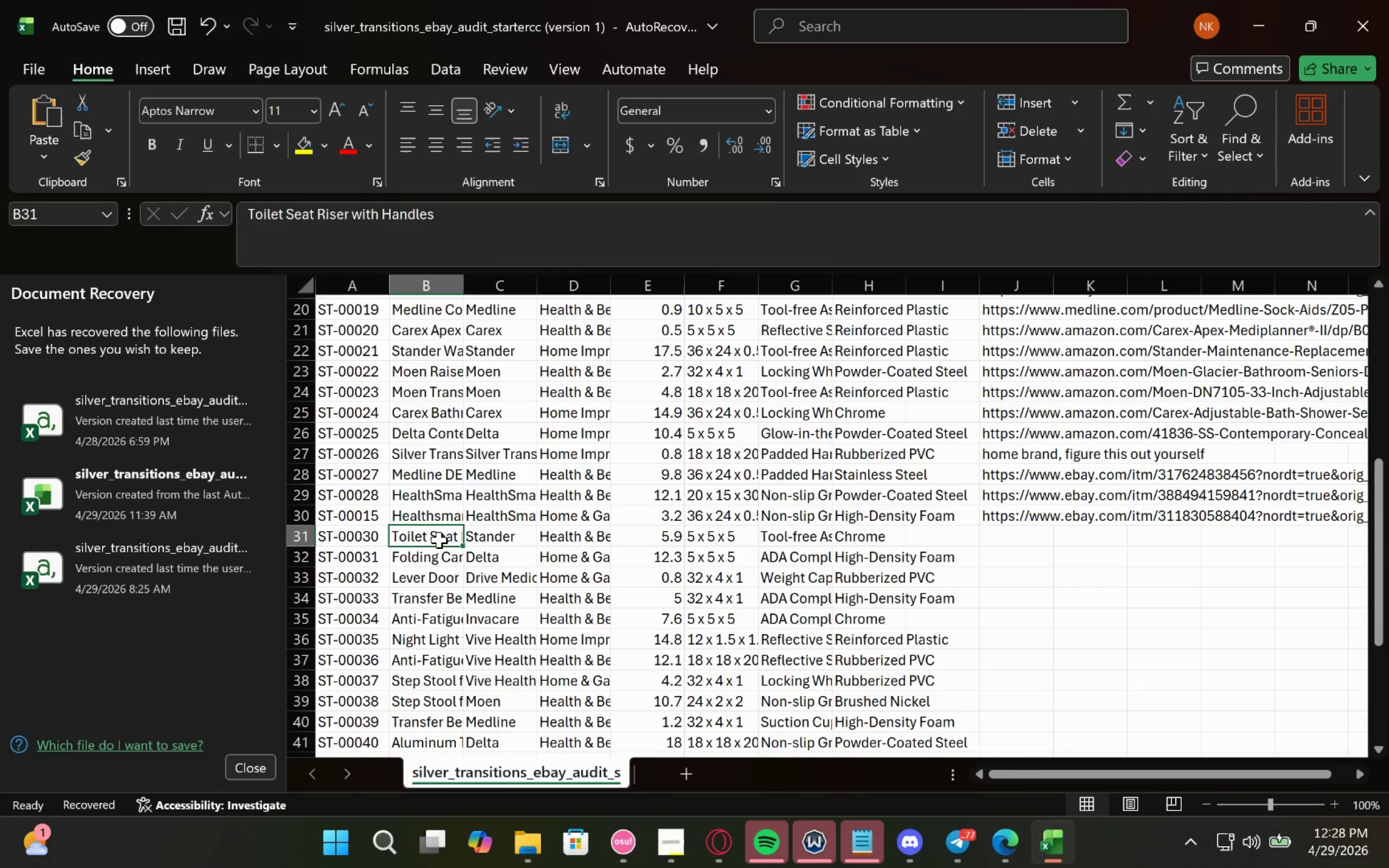 
key(Control+V)
 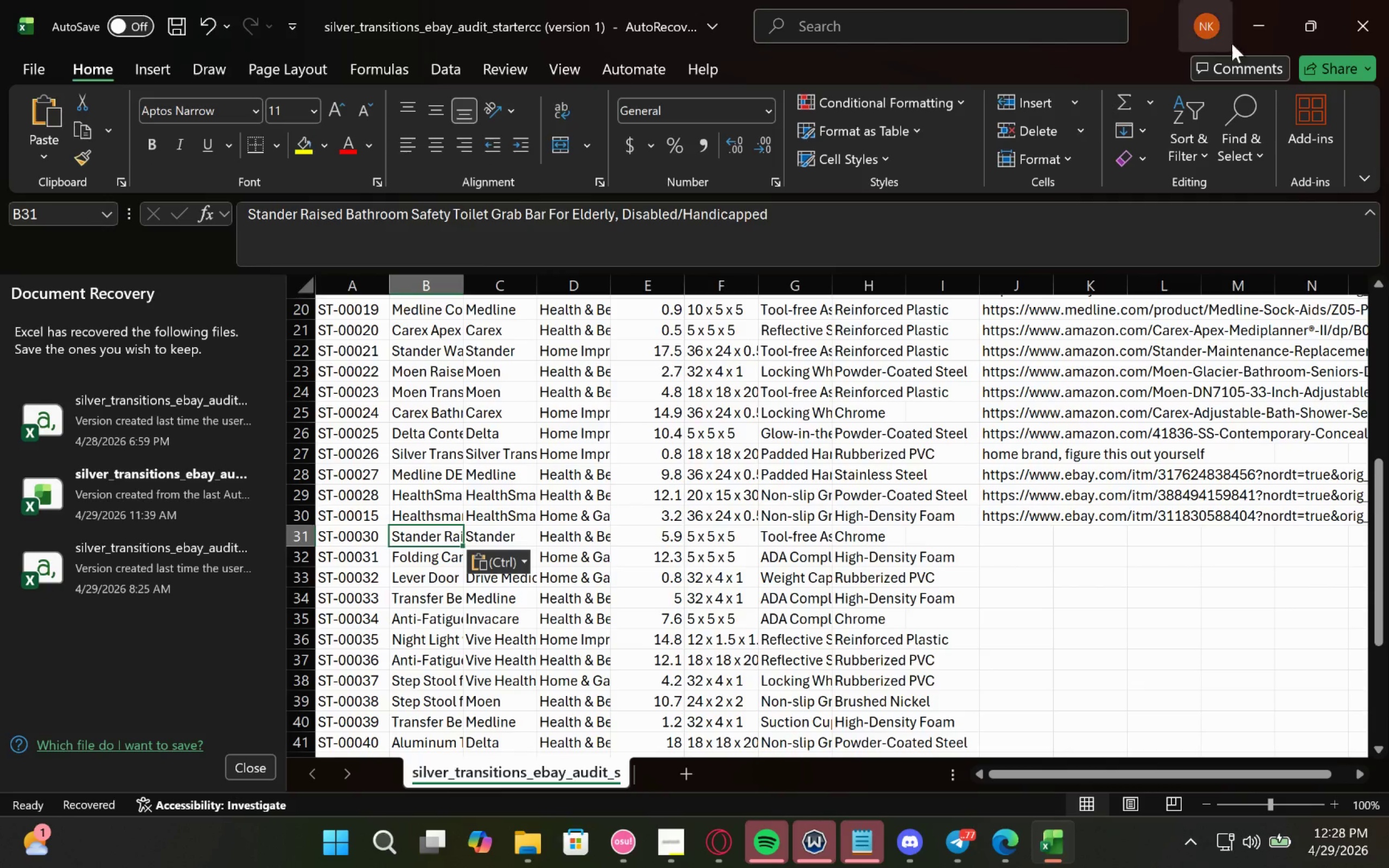 
left_click([1273, 43])
 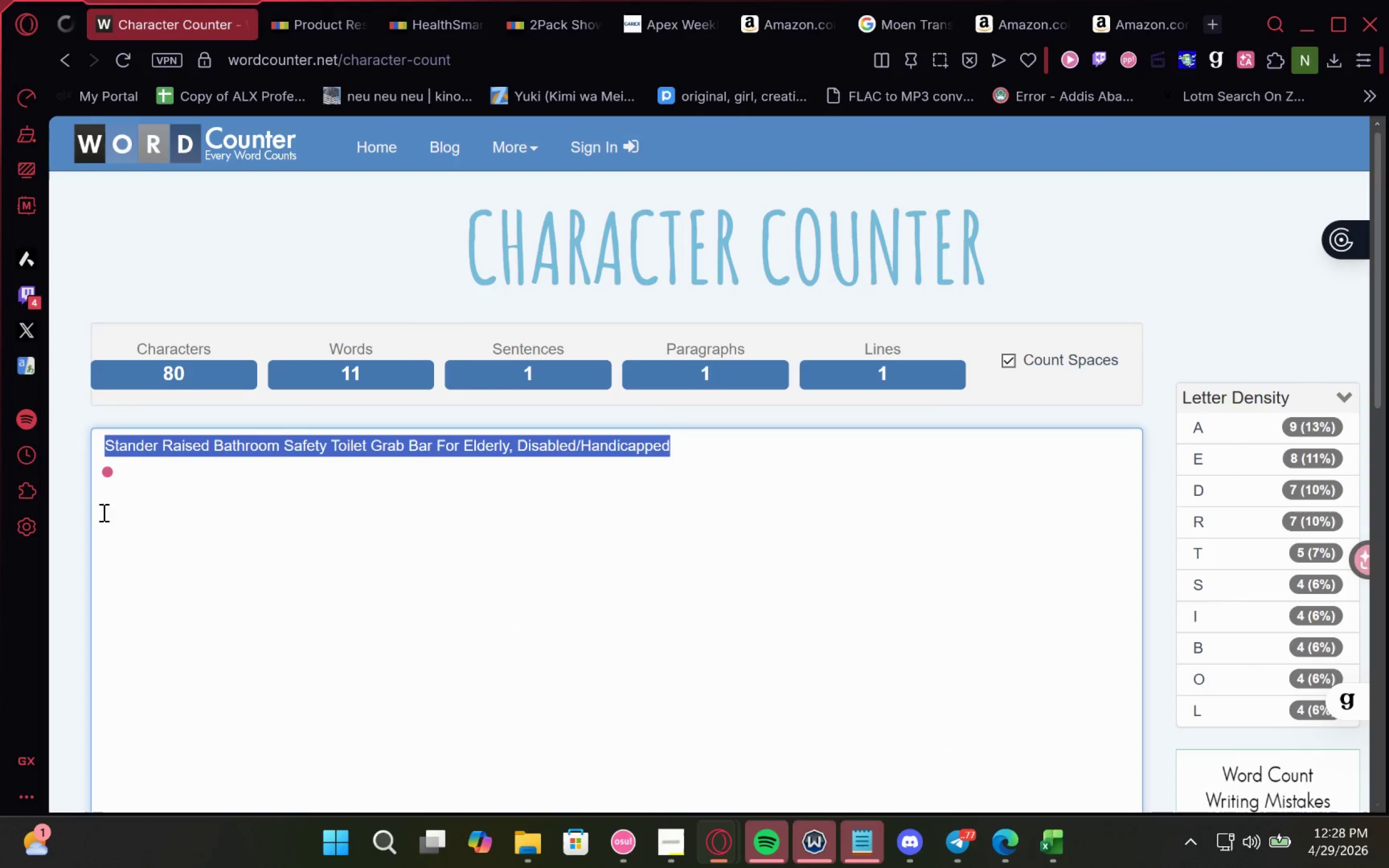 
left_click([205, 465])
 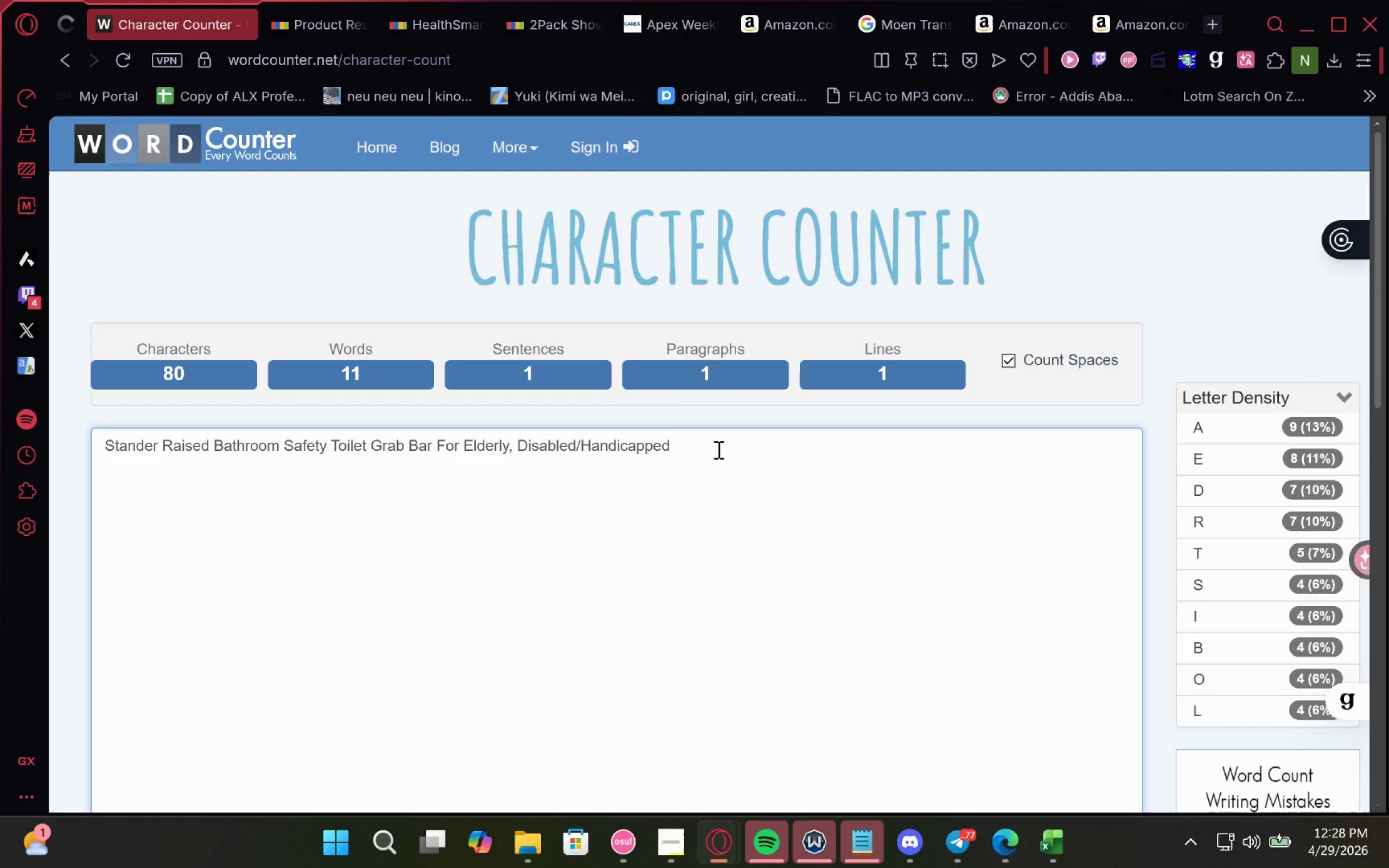 
wait(7.02)
 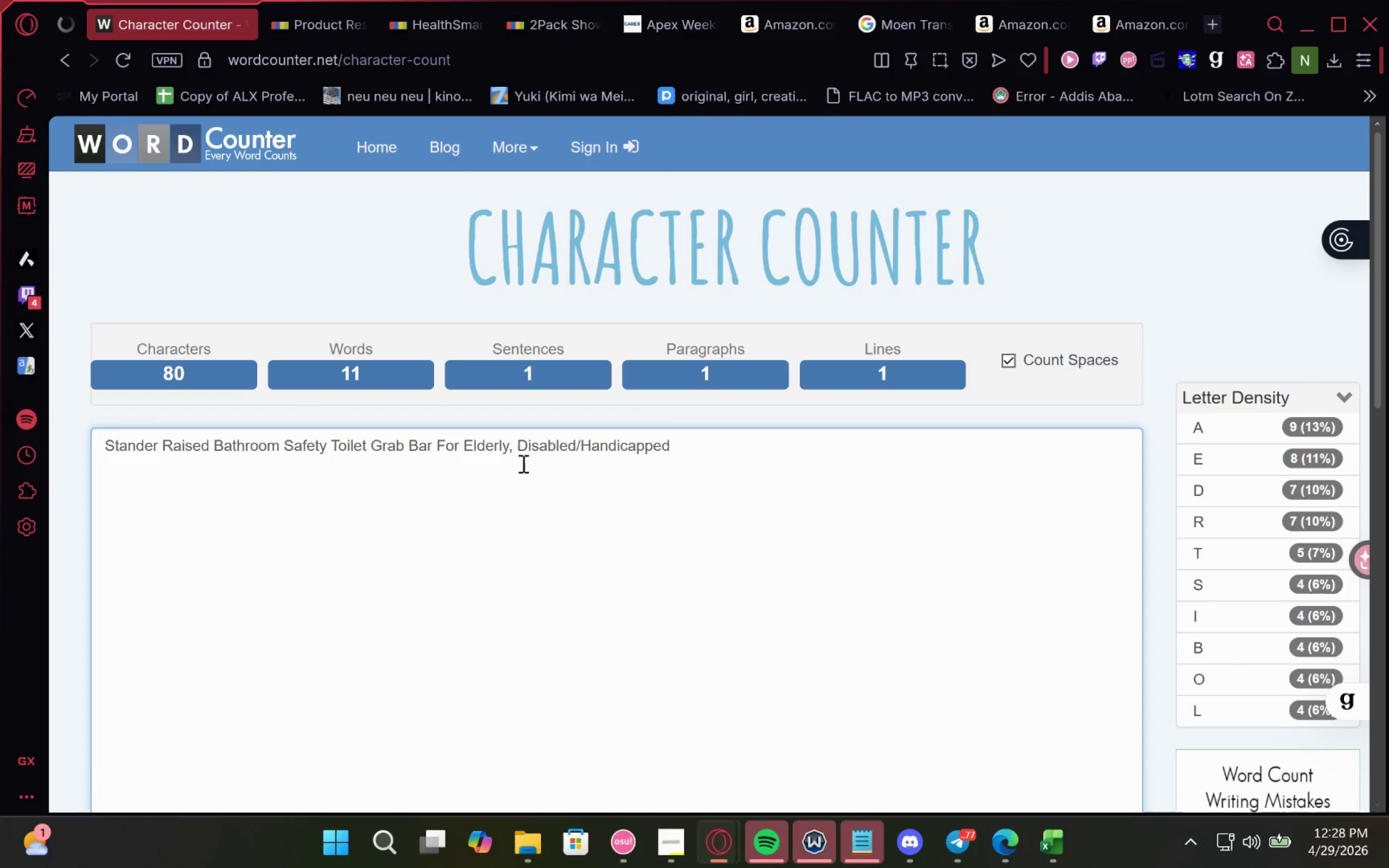 
left_click_drag(start_coordinate=[435, 446], to_coordinate=[0, 412])
 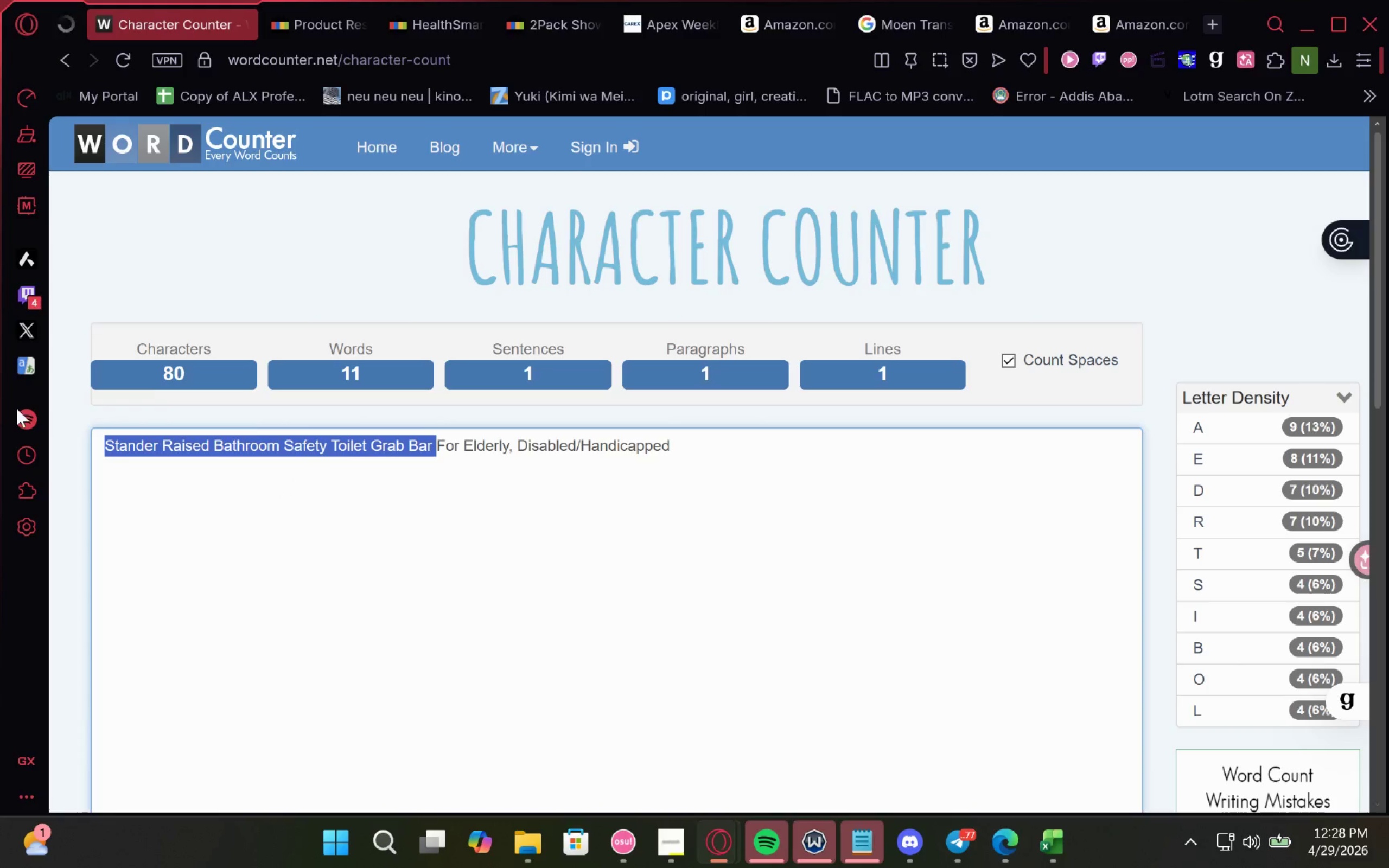 
key(Control+C)
 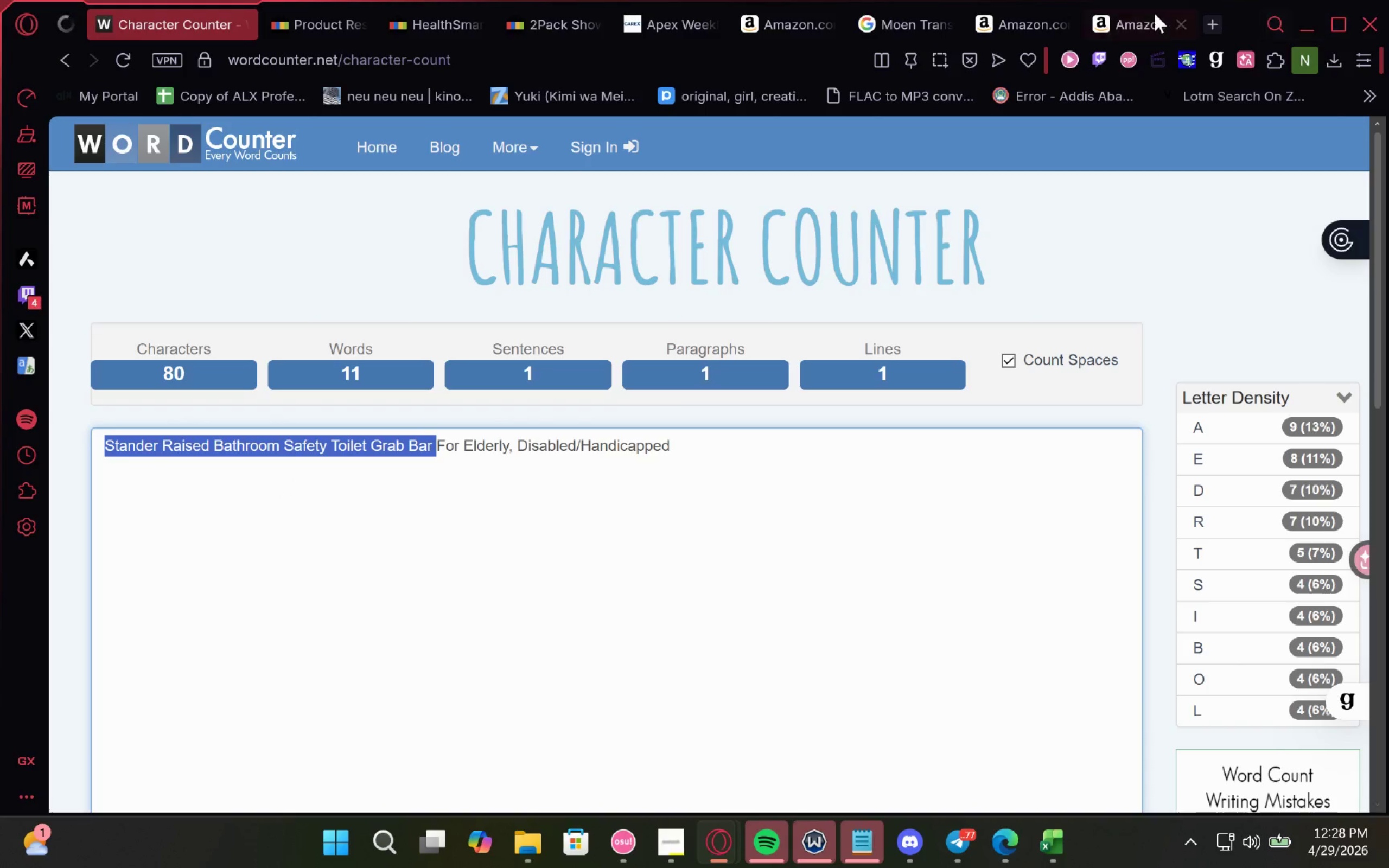 
left_click([1151, 14])
 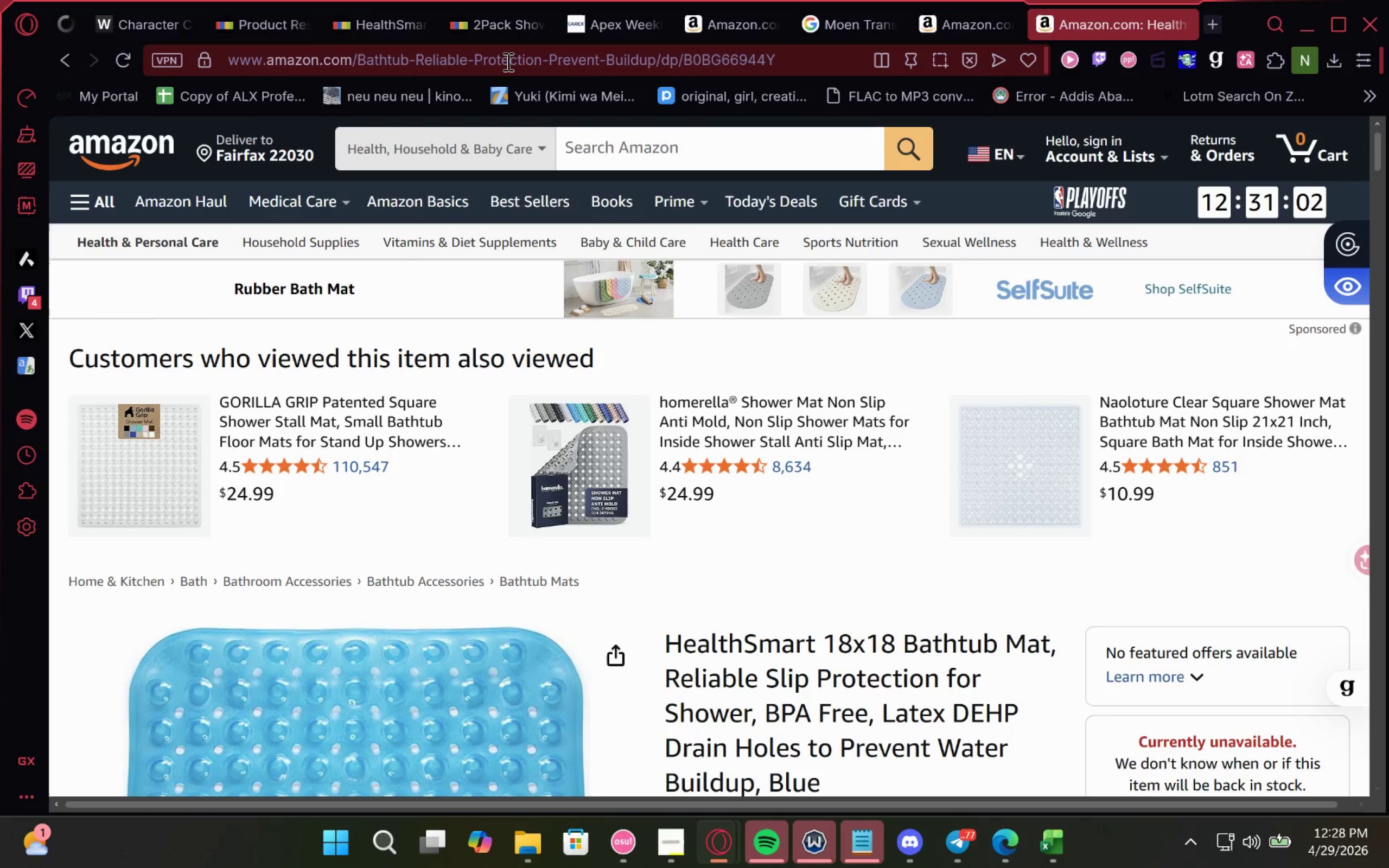 
left_click([504, 71])
 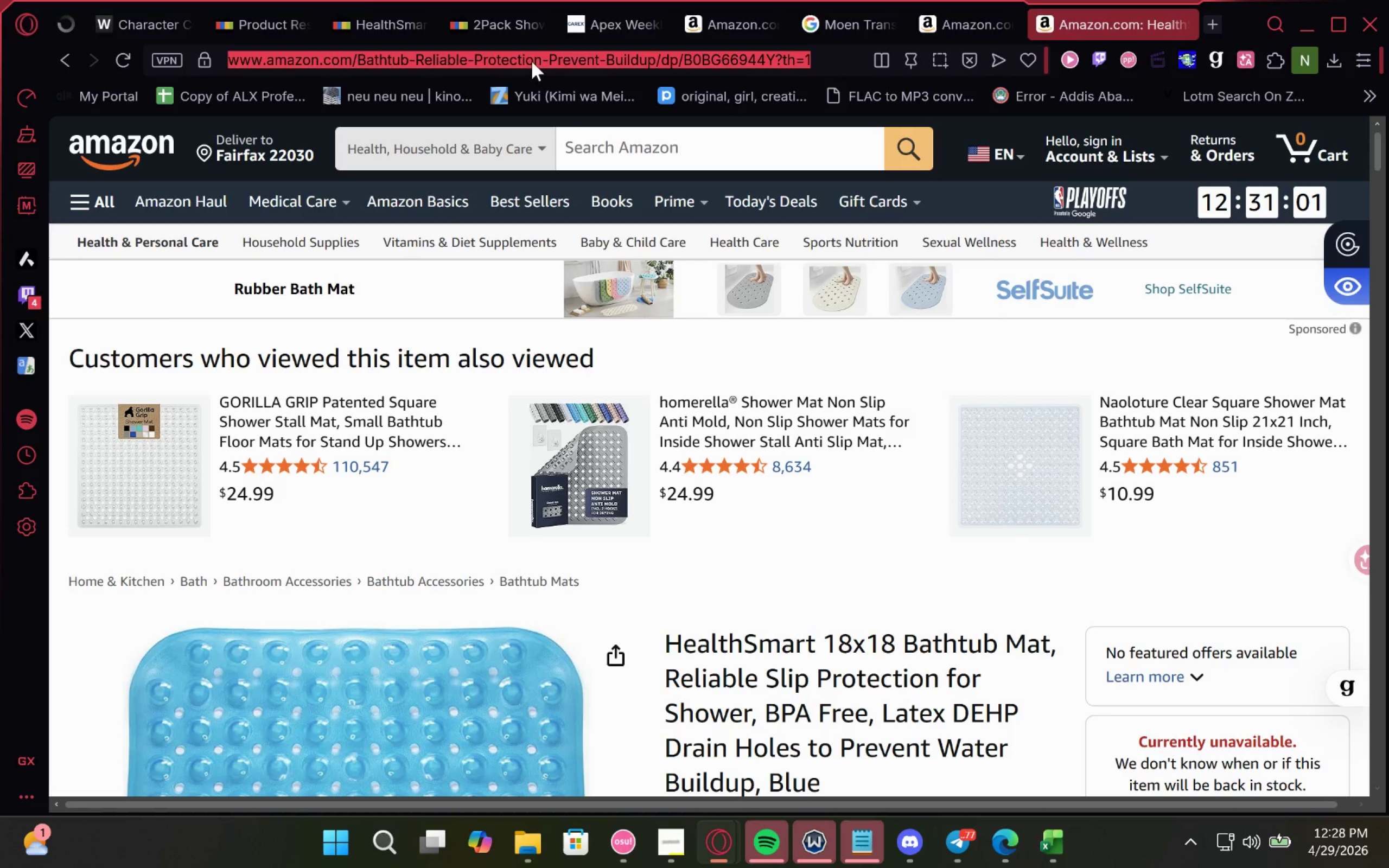 
key(Control+V)
 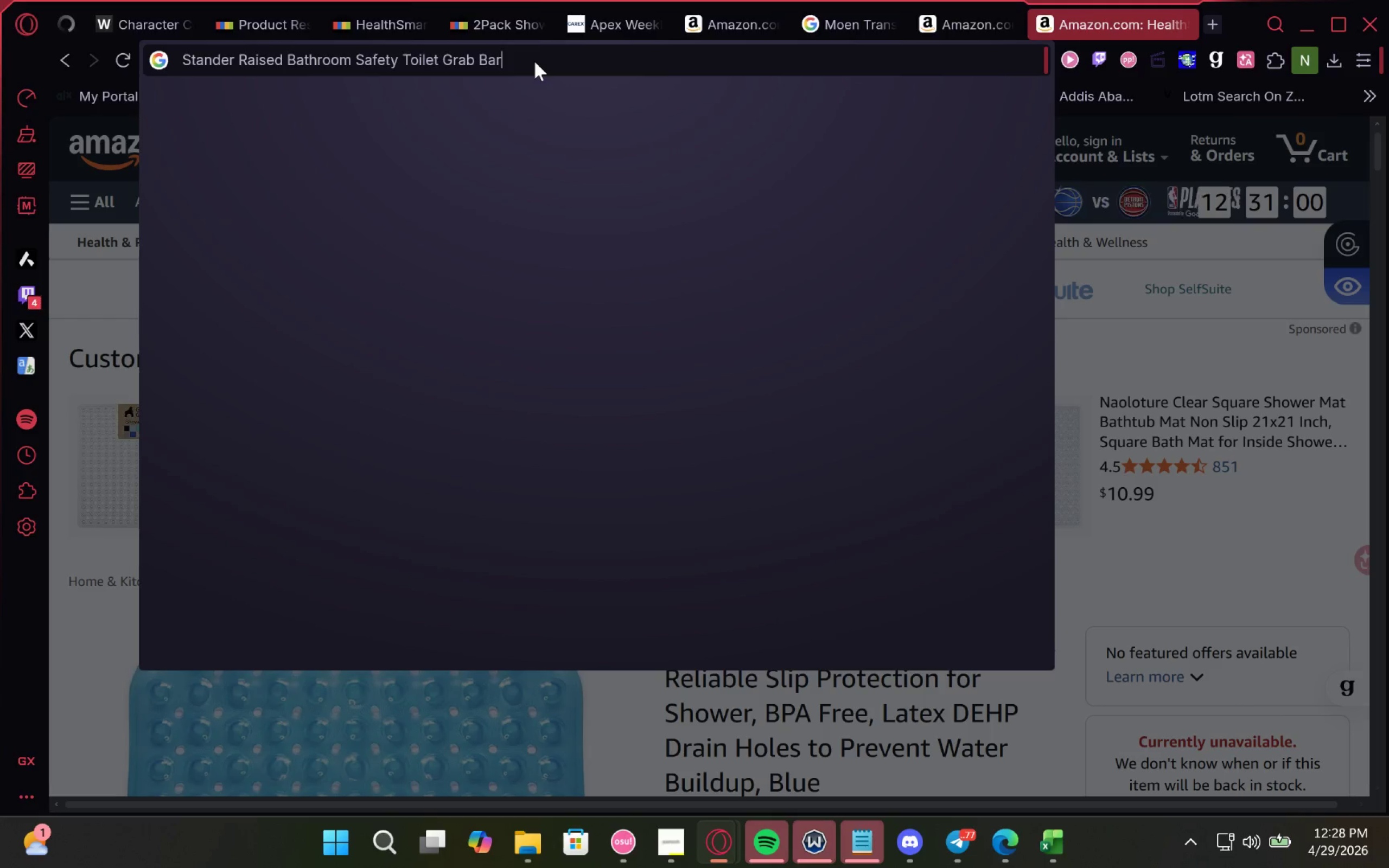 
key(Enter)
 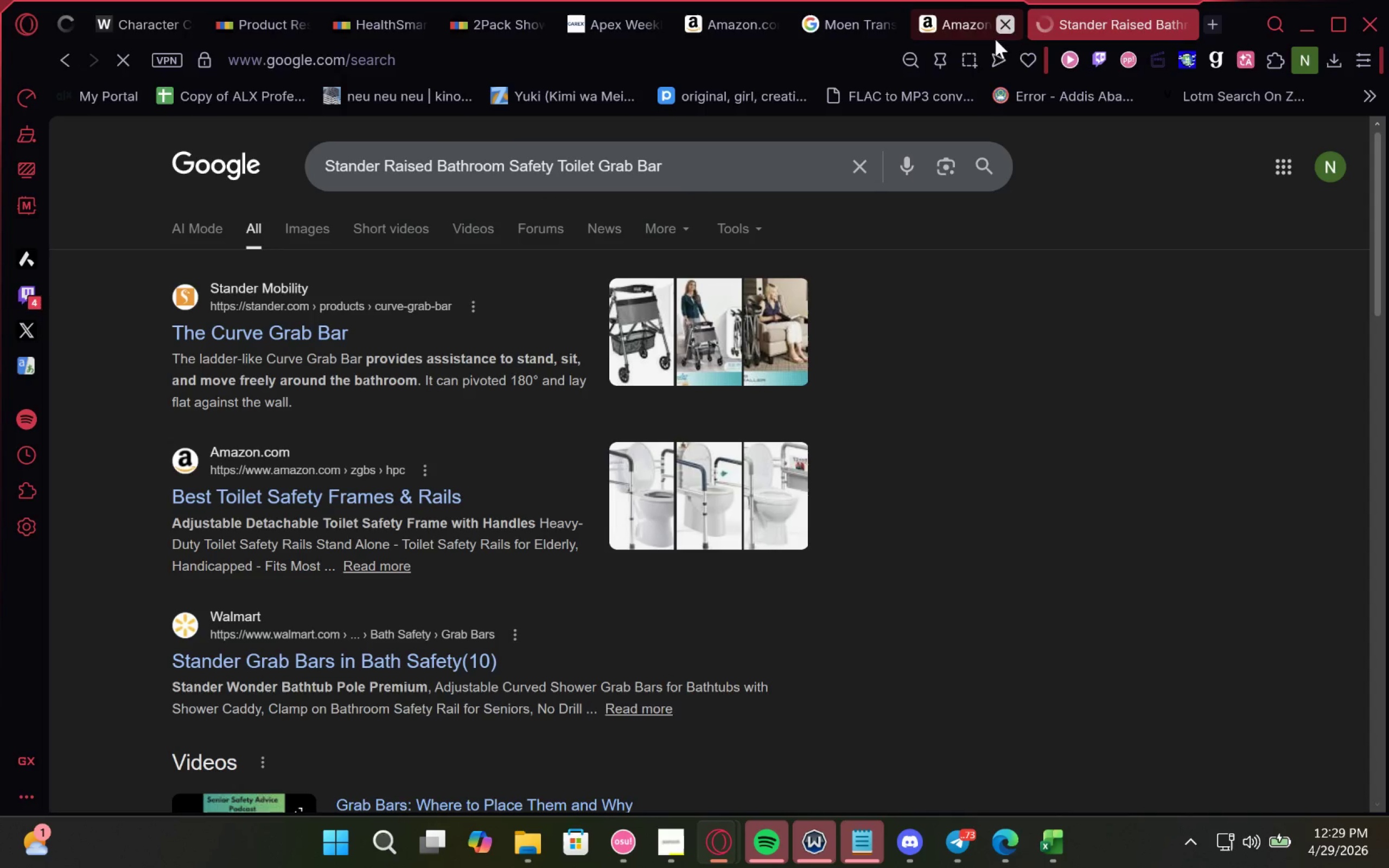 
left_click([1006, 22])
 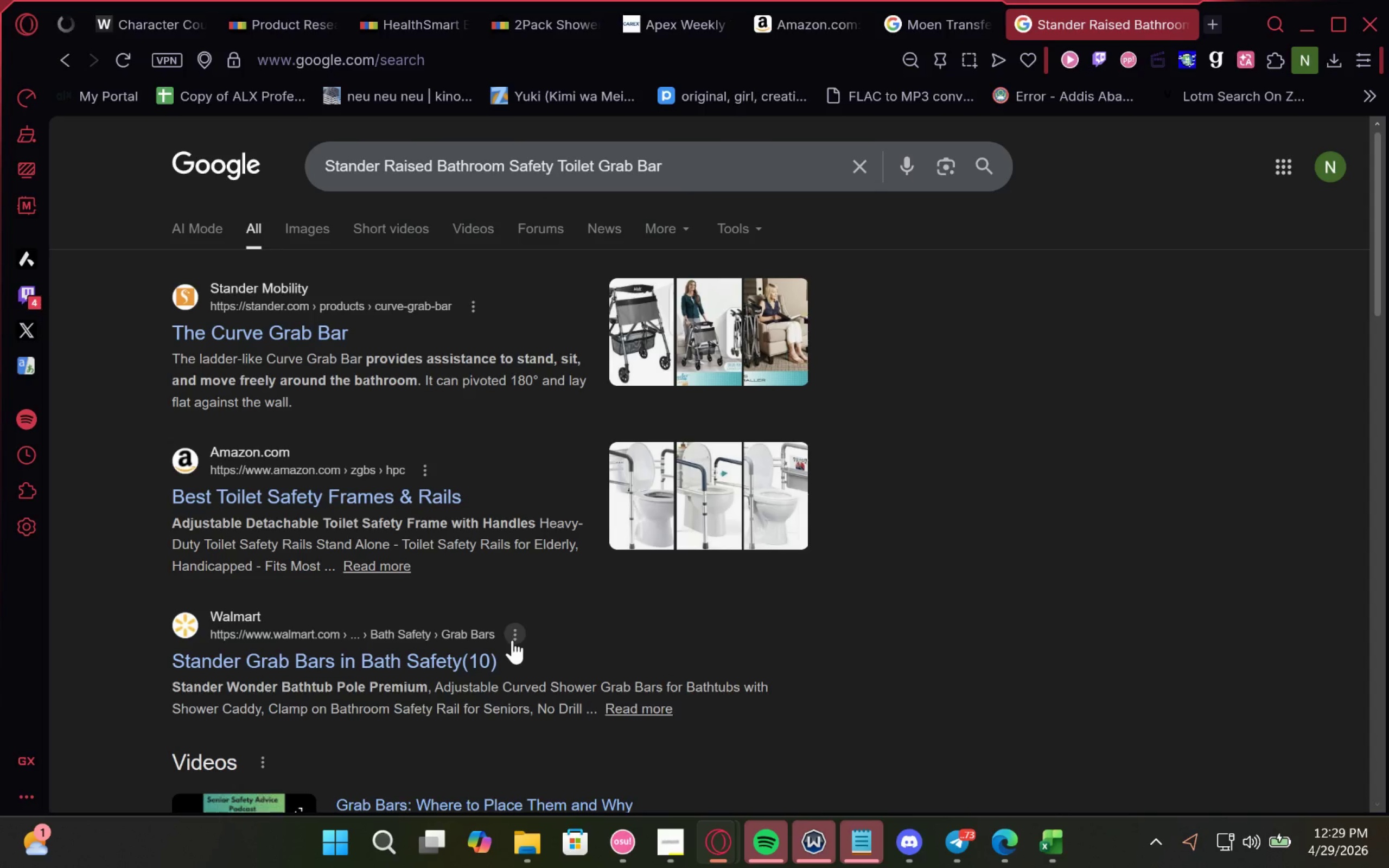 
wait(5.5)
 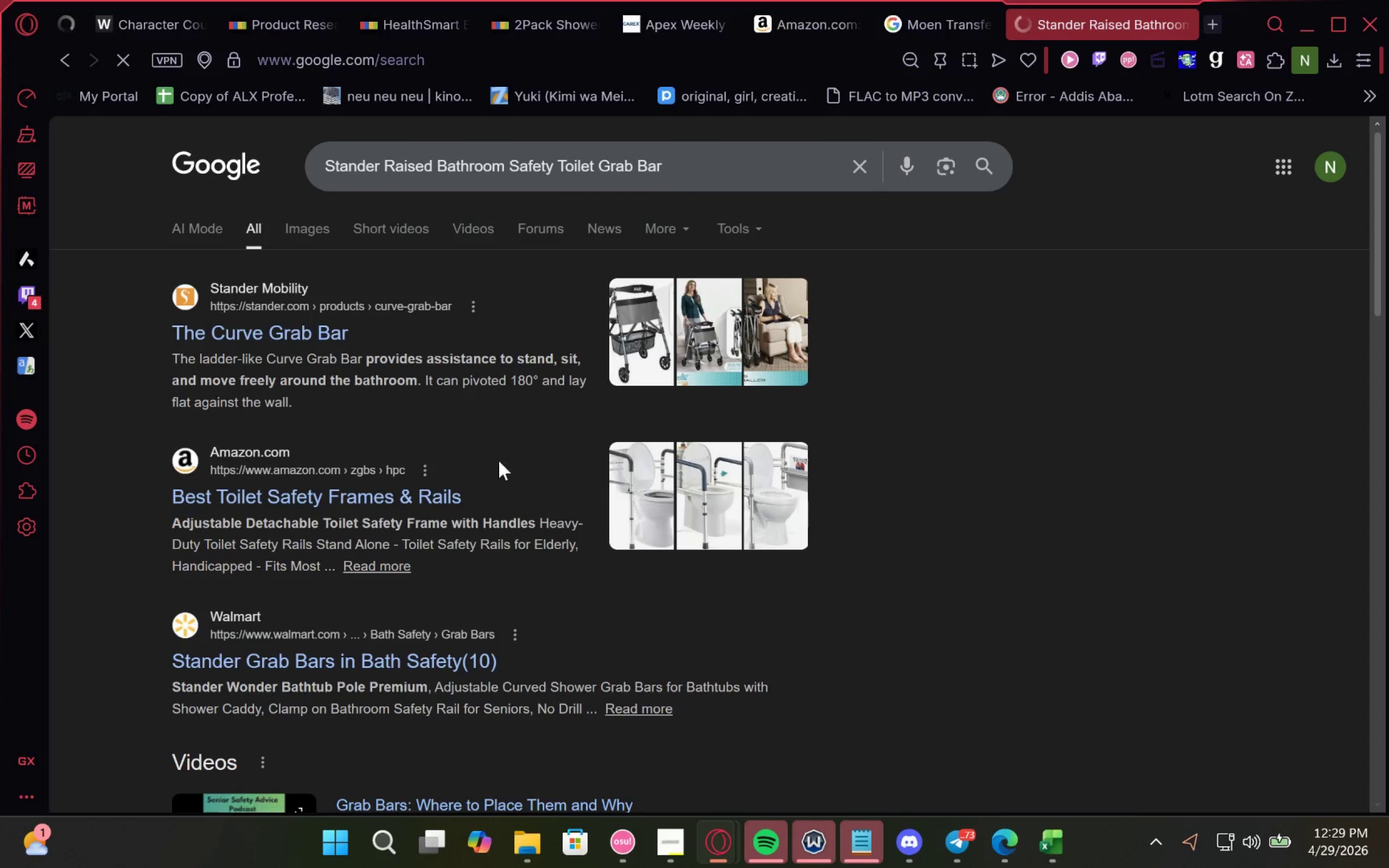 
right_click([464, 663])
 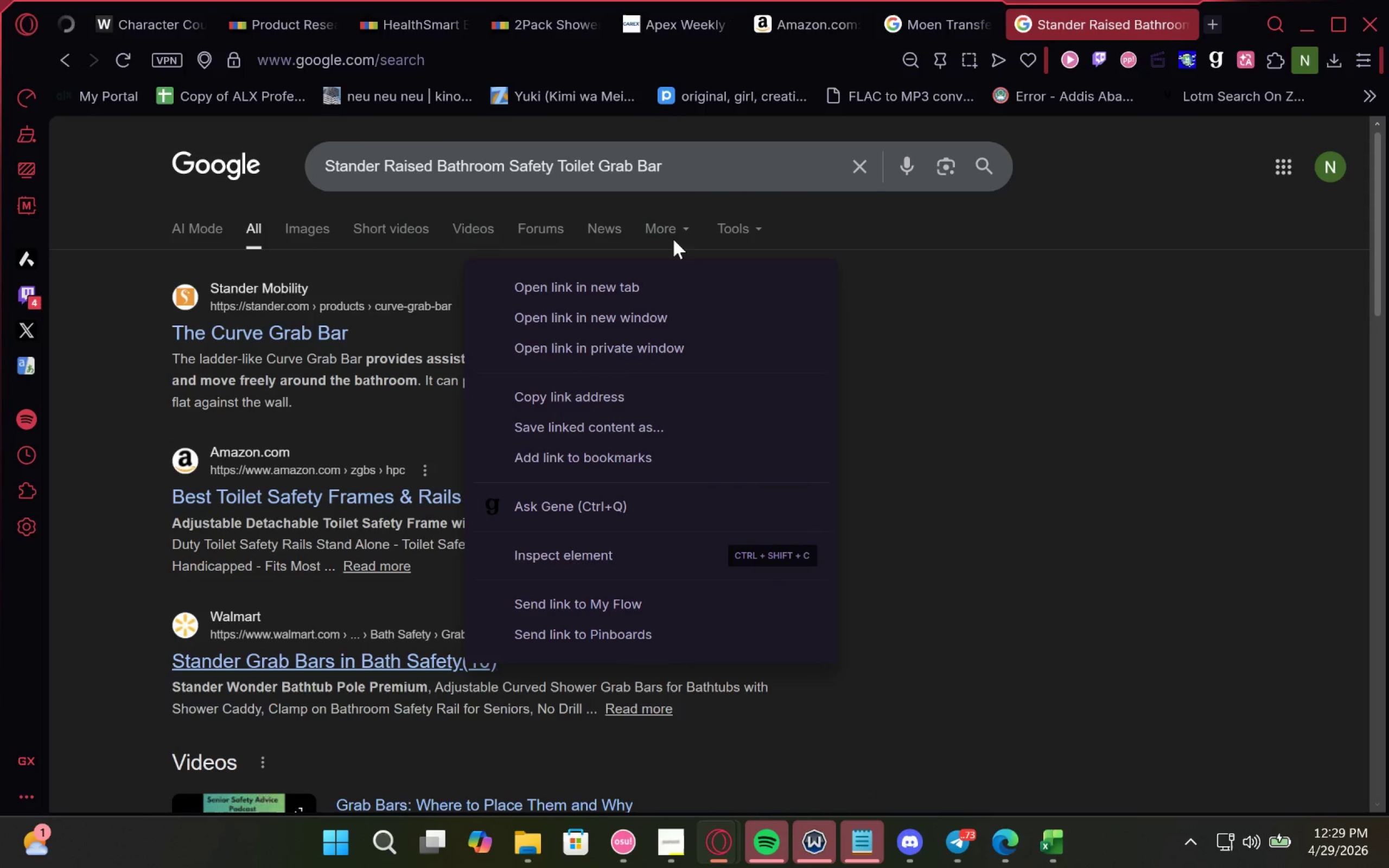 
left_click([635, 283])
 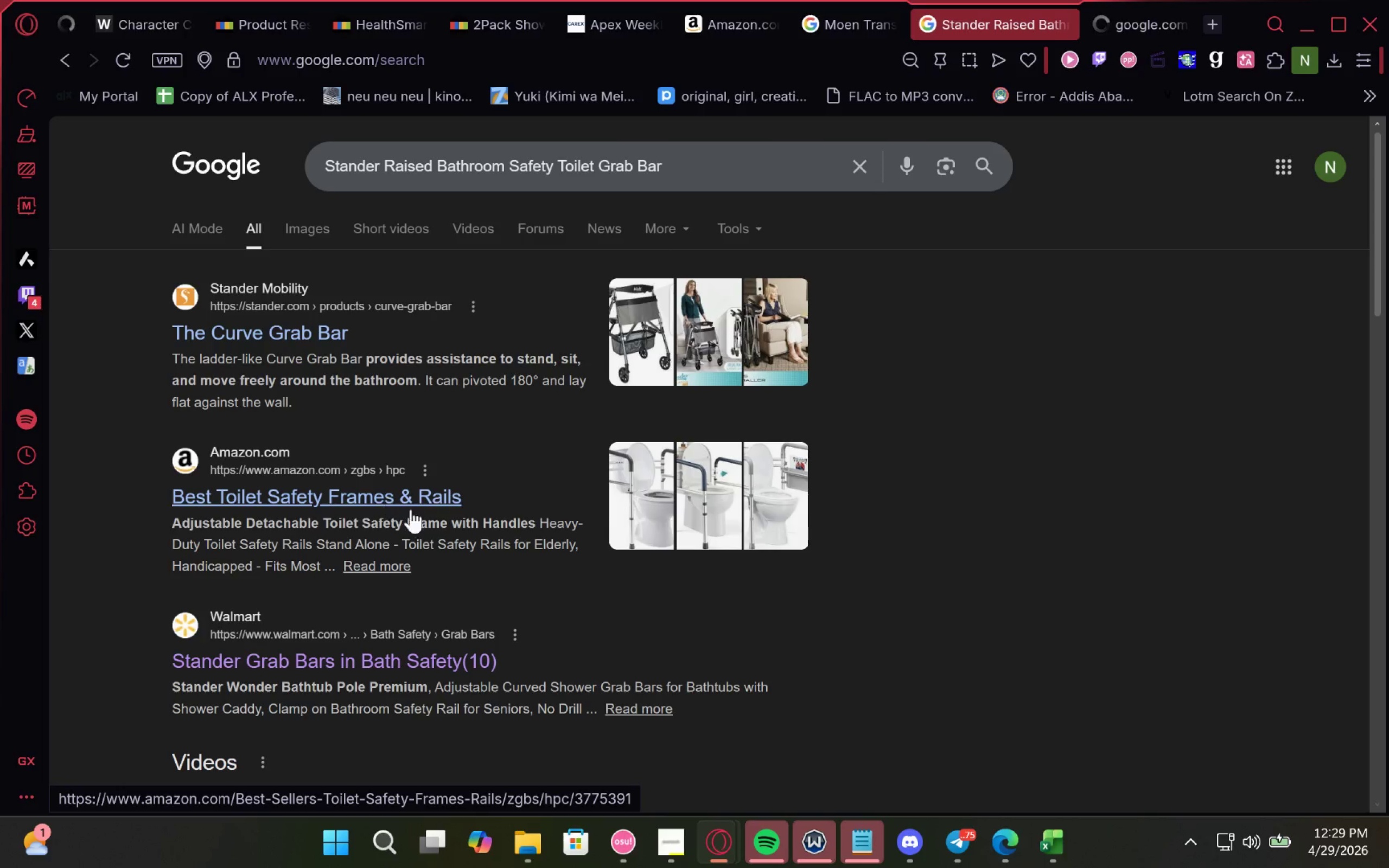 
right_click([449, 498])
 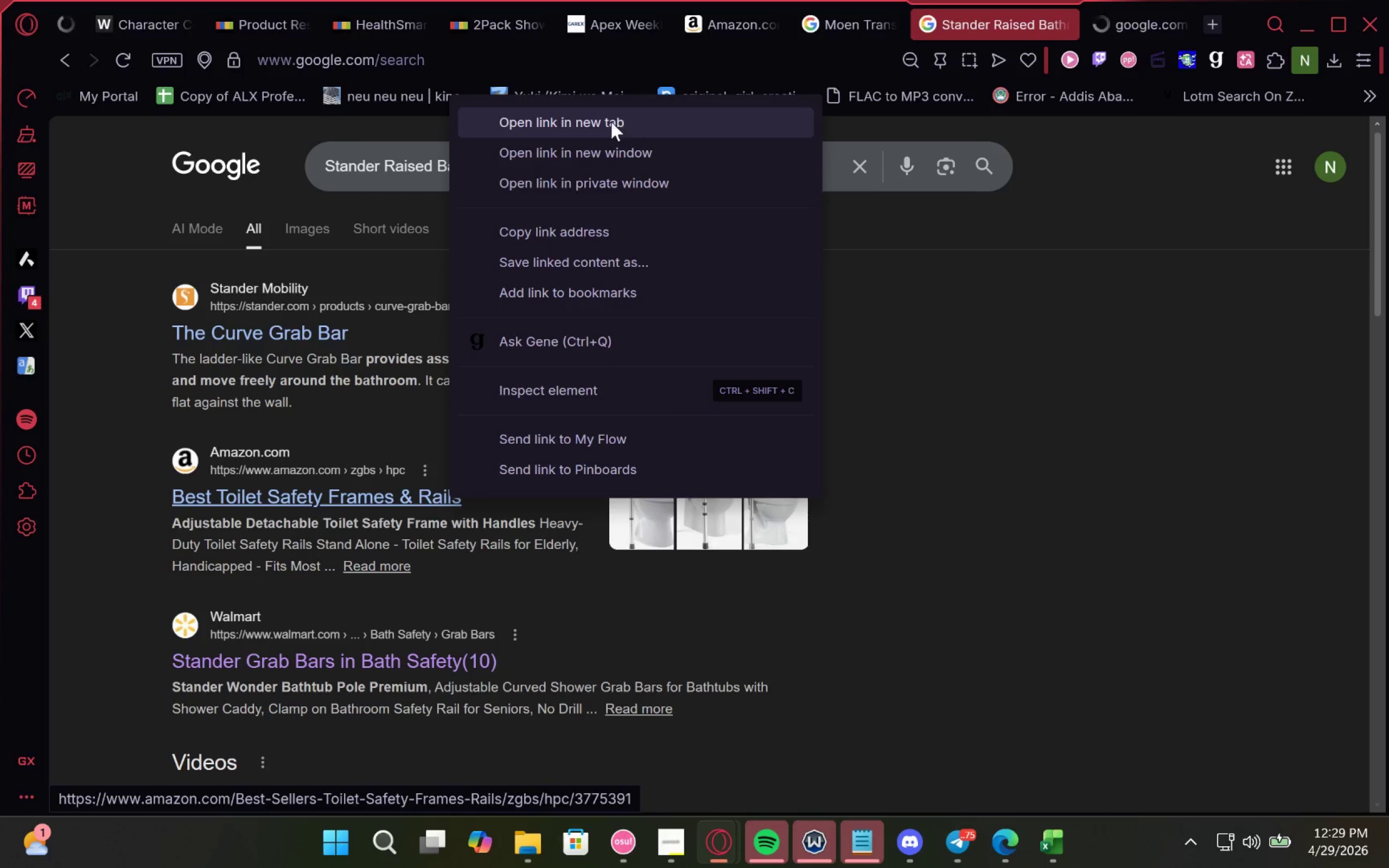 
left_click([596, 124])
 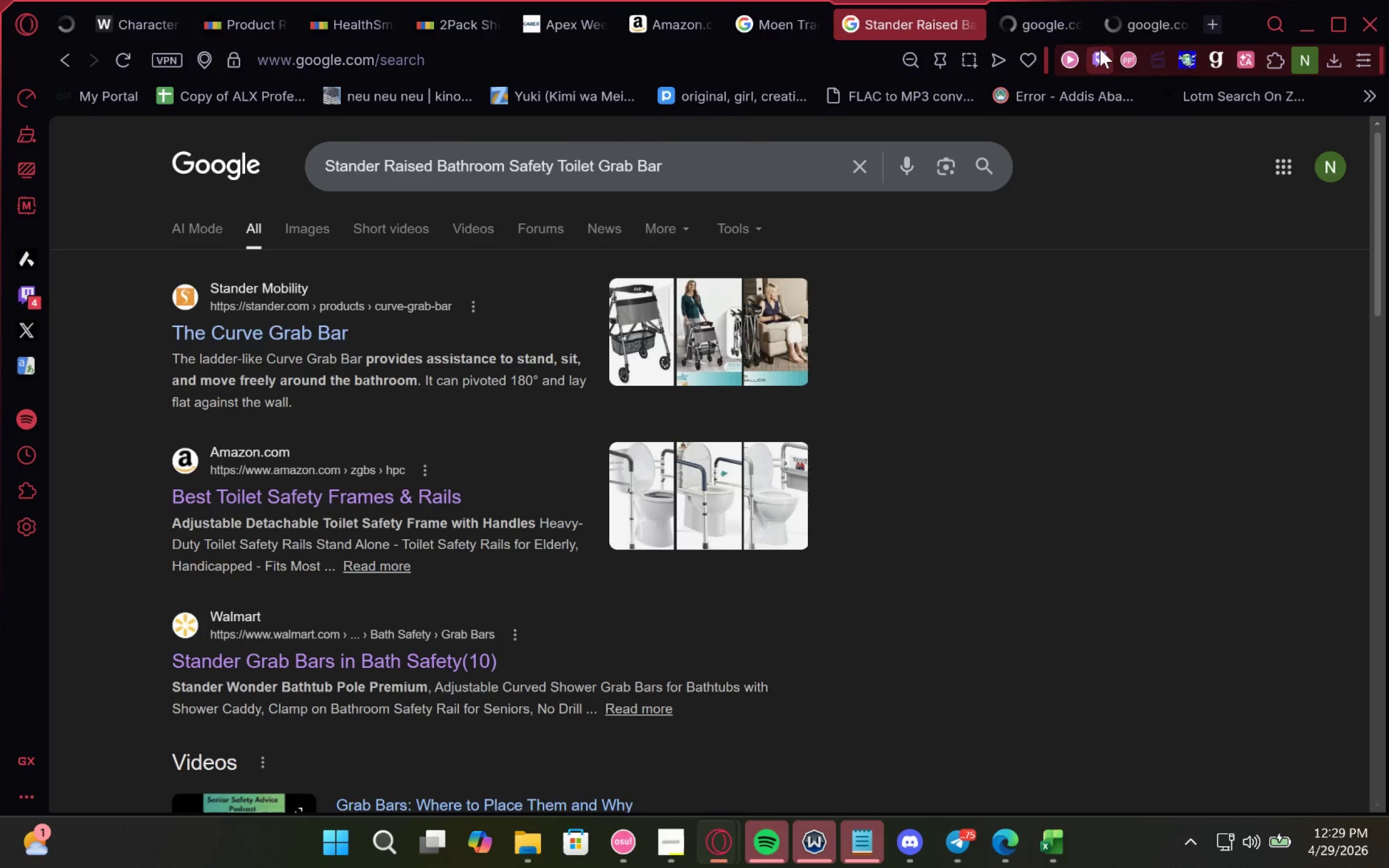 
left_click([1148, 1])
 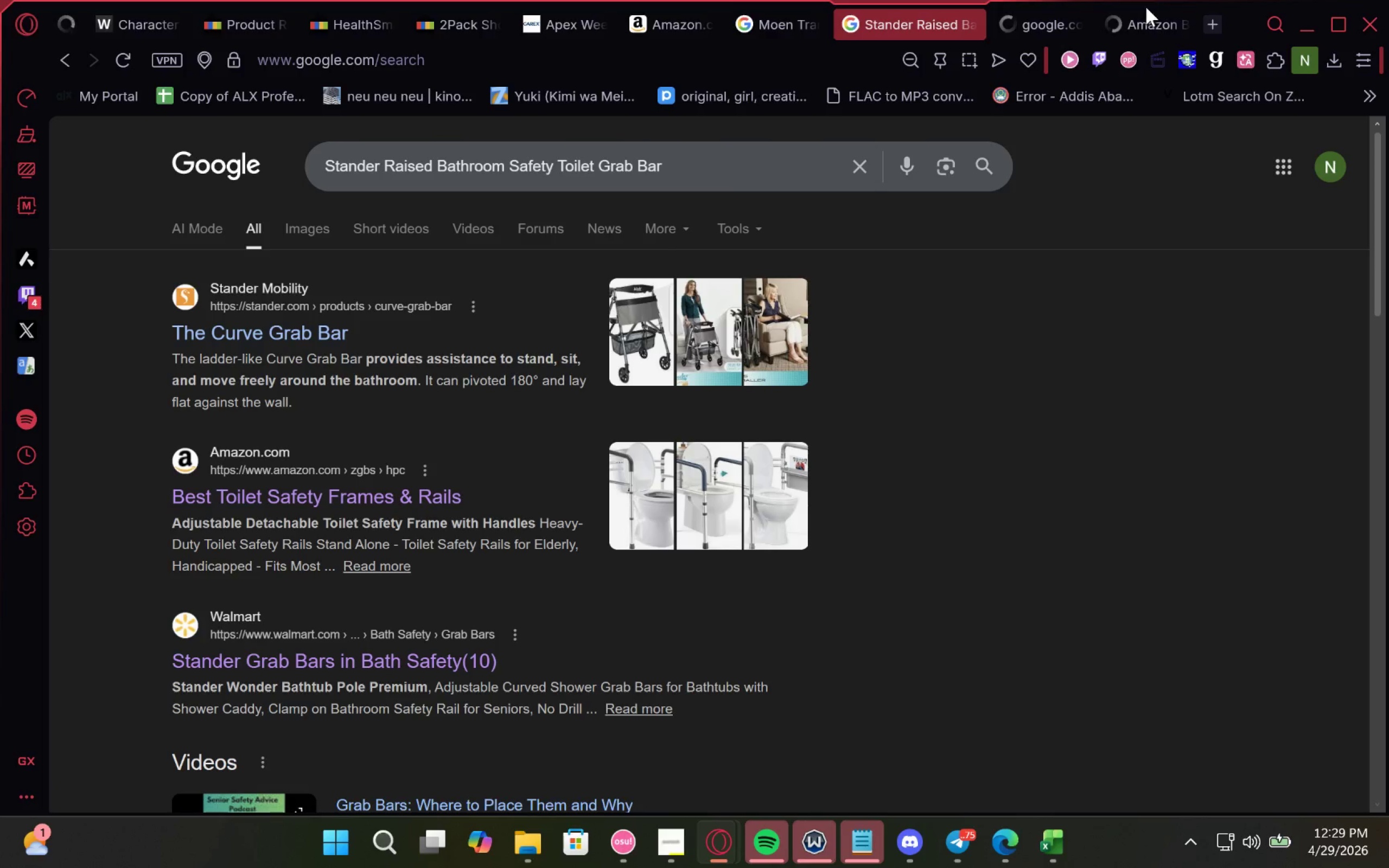 
left_click([1146, 23])
 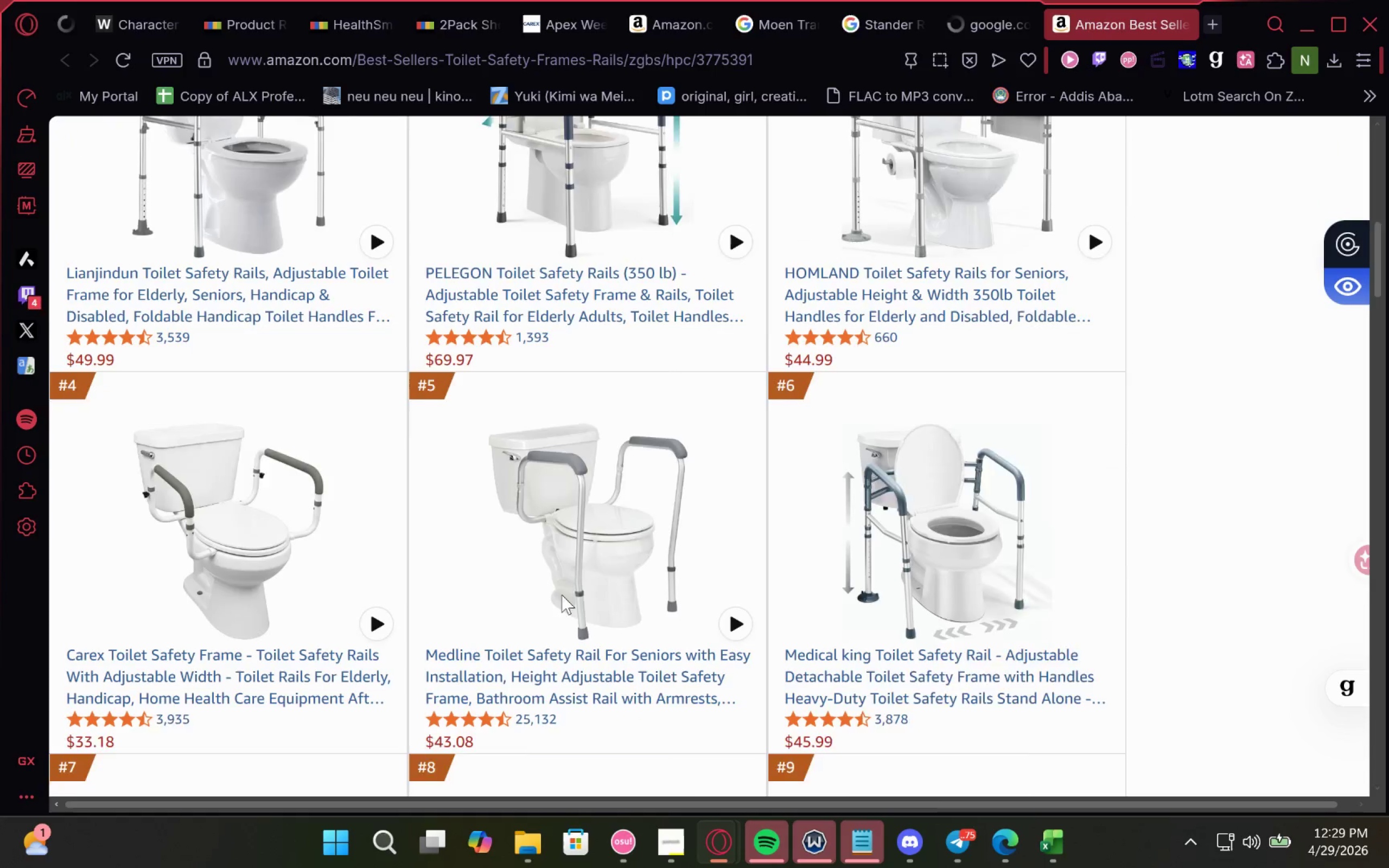 
wait(6.78)
 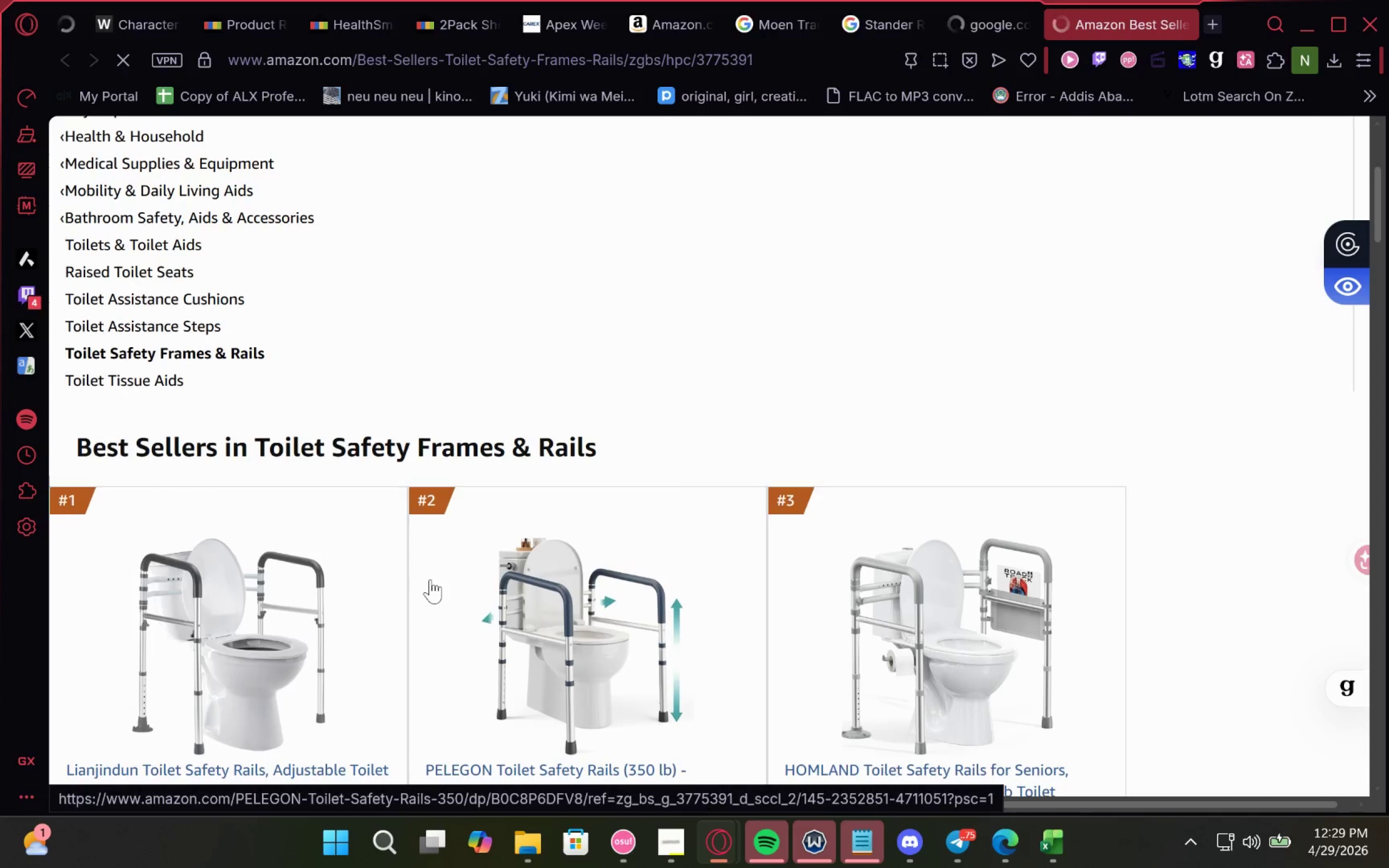 
mouse_move([694, 518])
 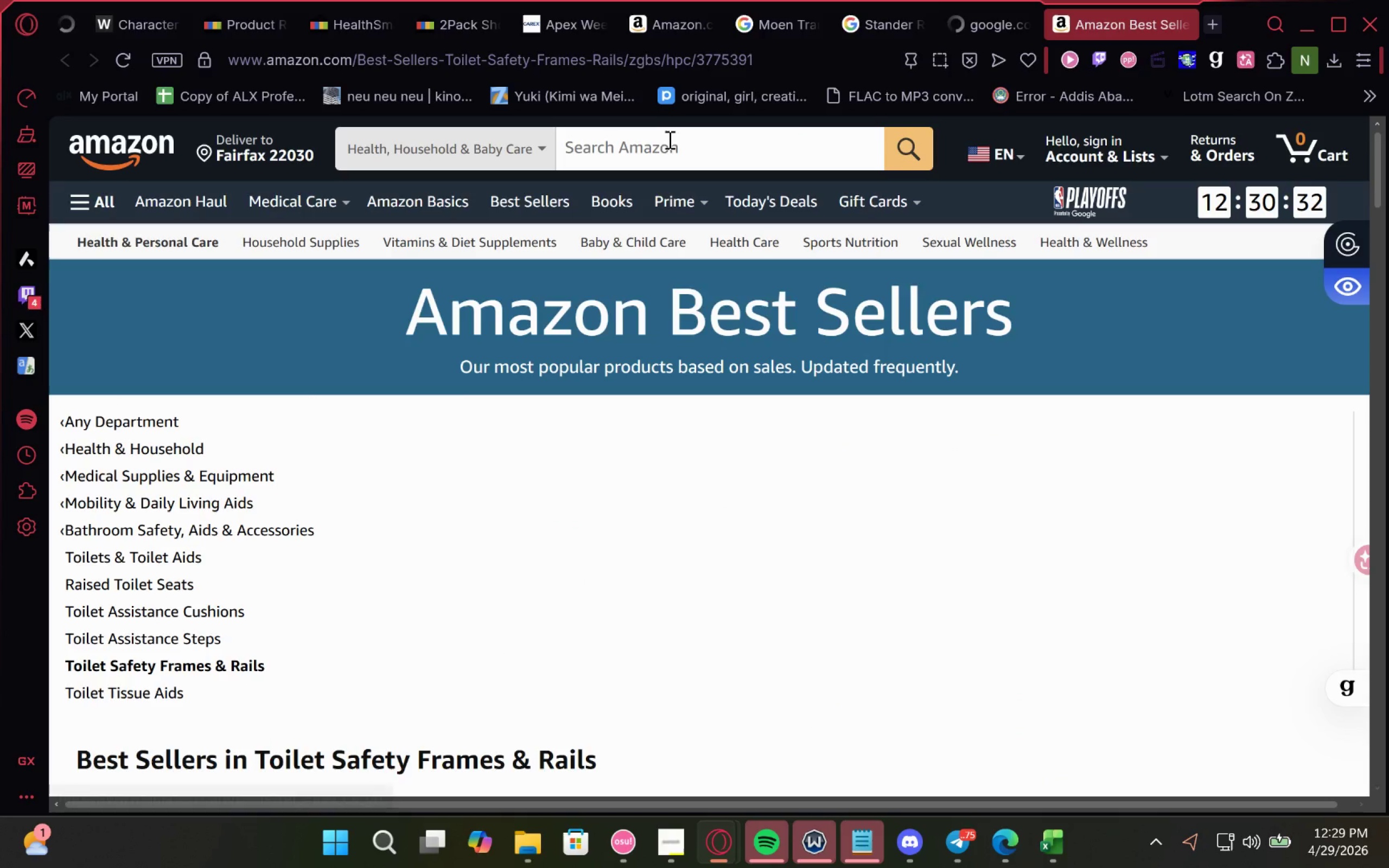 
left_click([660, 149])
 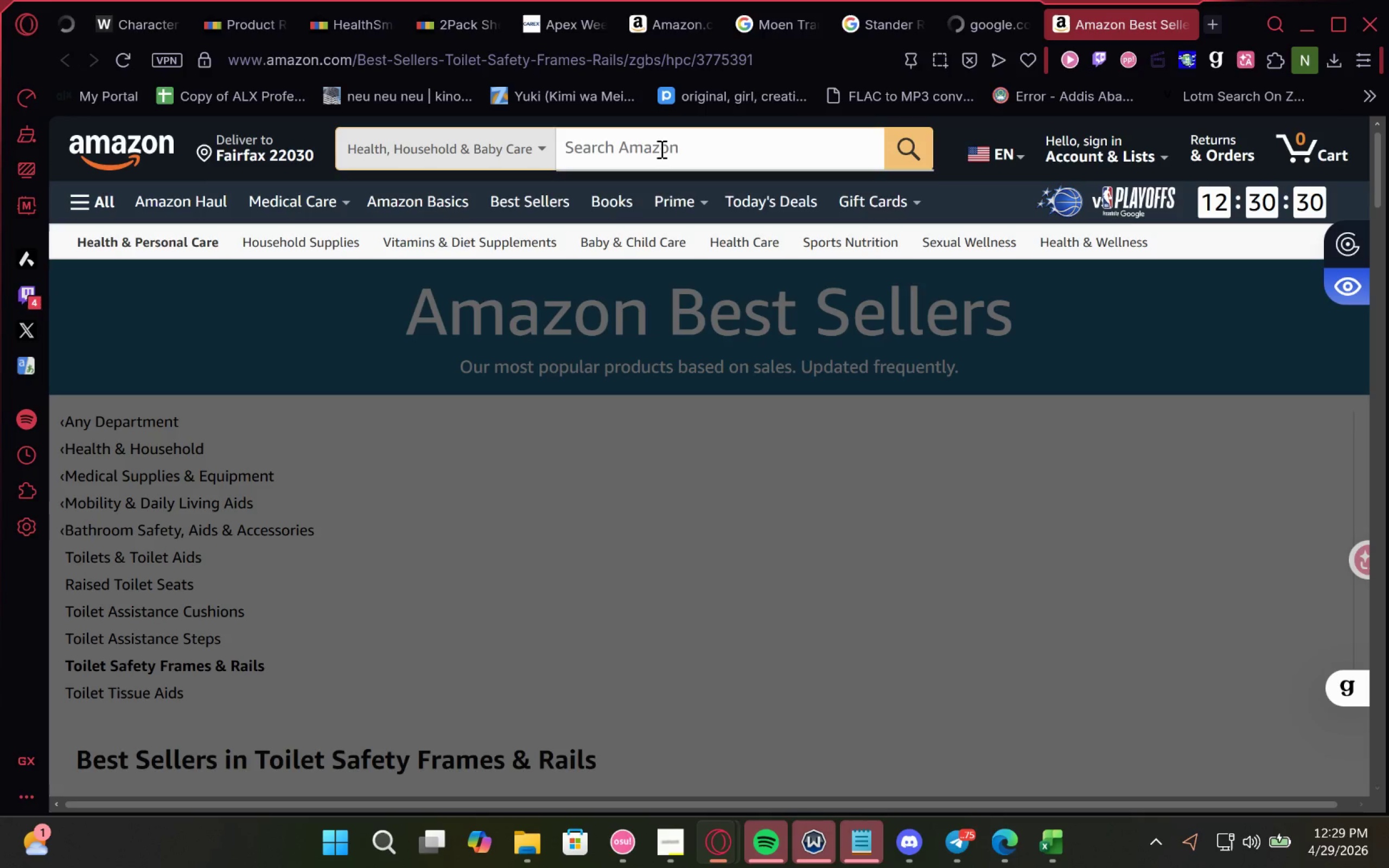 
type(stander toilet saftey rails)
 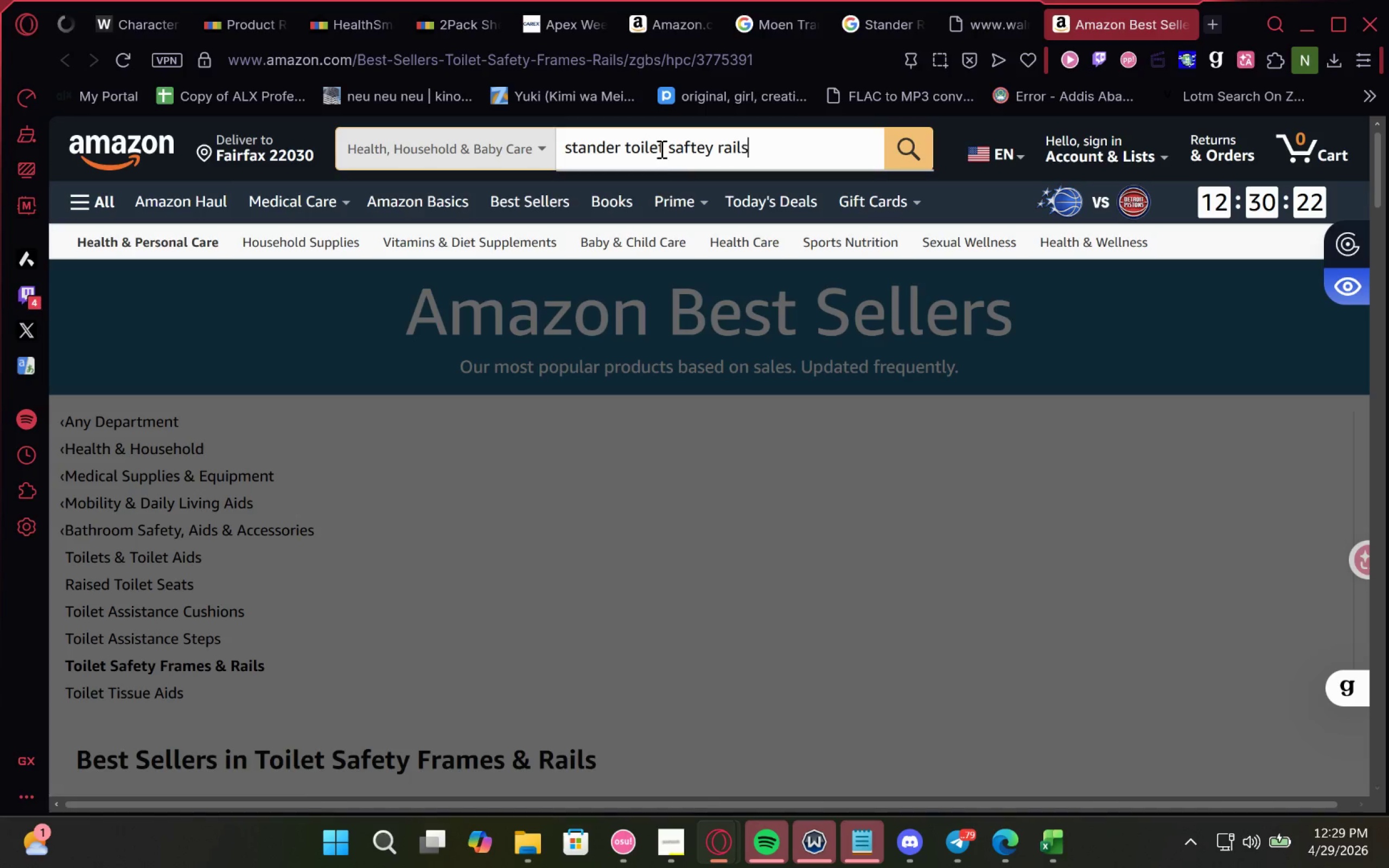 
key(Enter)
 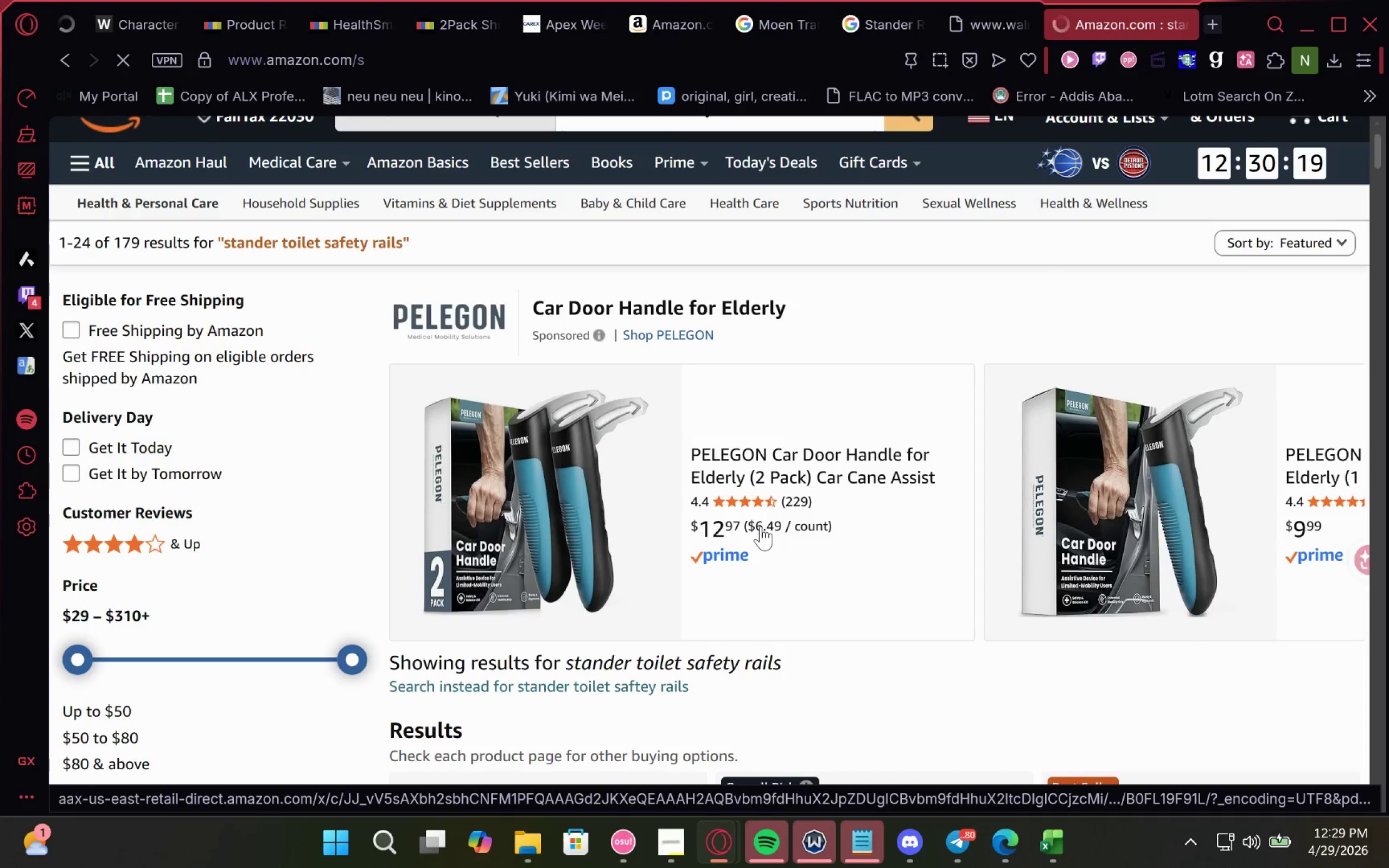 
wait(8.48)
 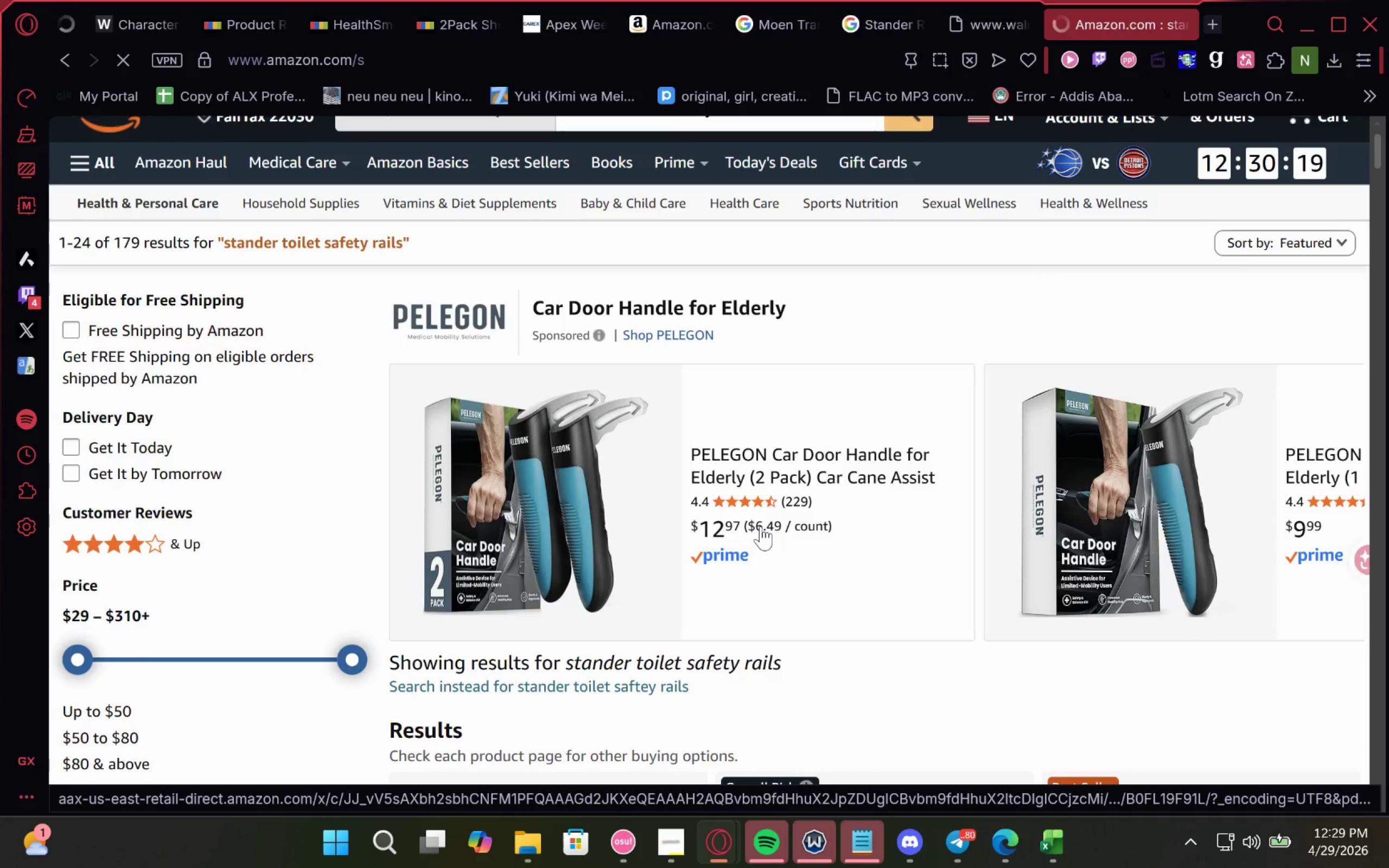 
left_click([629, 463])
 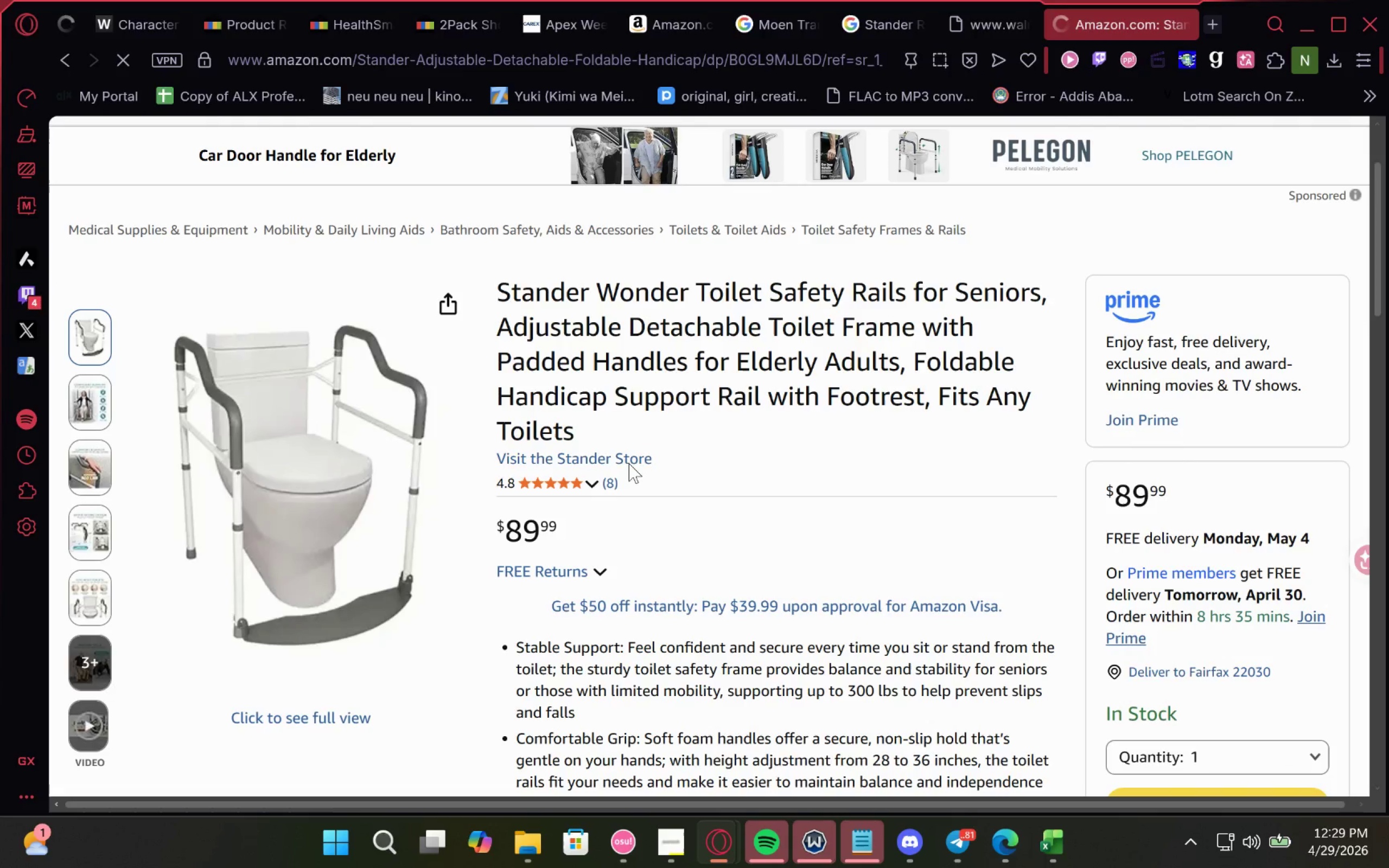 
left_click_drag(start_coordinate=[486, 286], to_coordinate=[915, 258])
 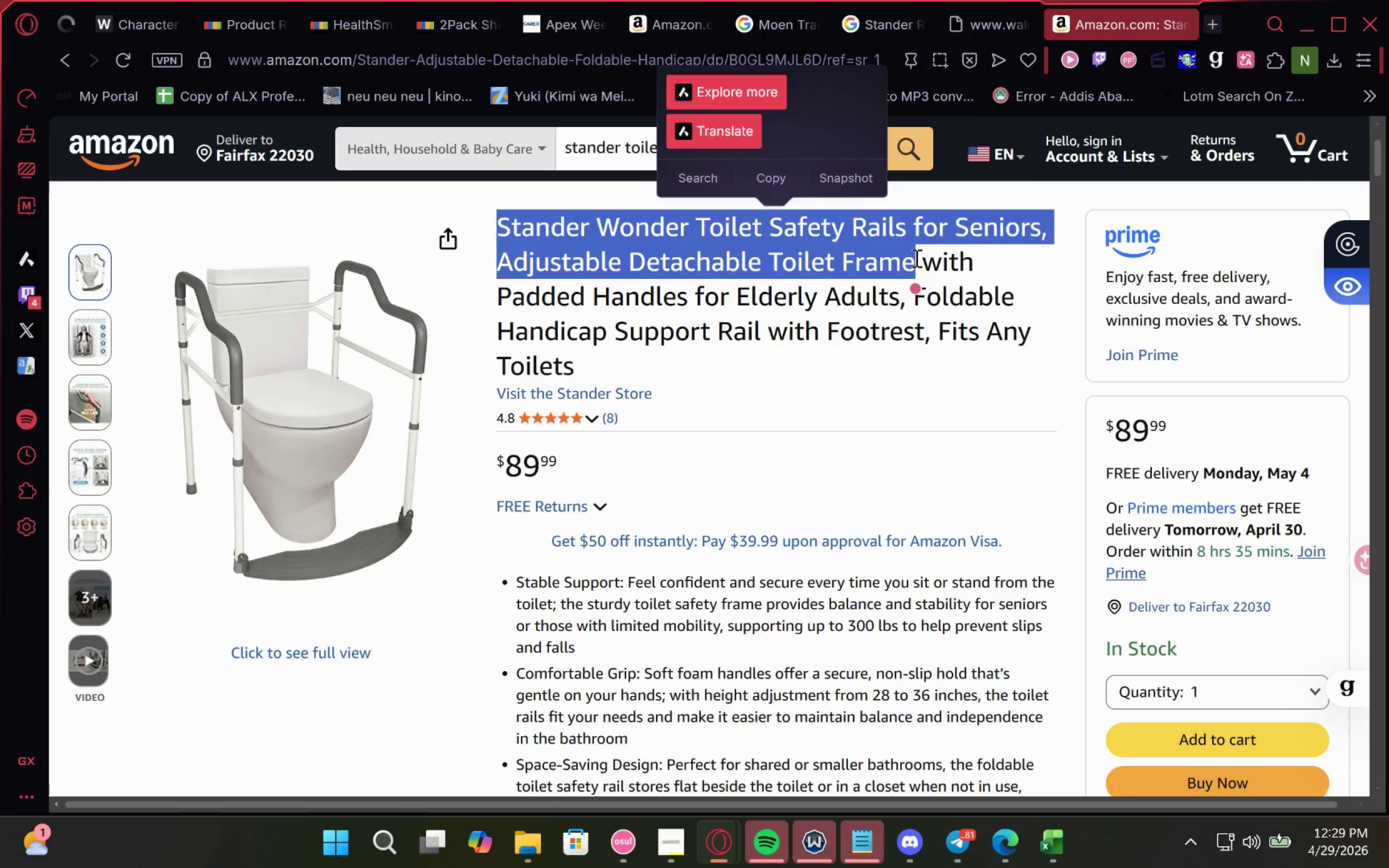 
key(Control+ControlLeft)
 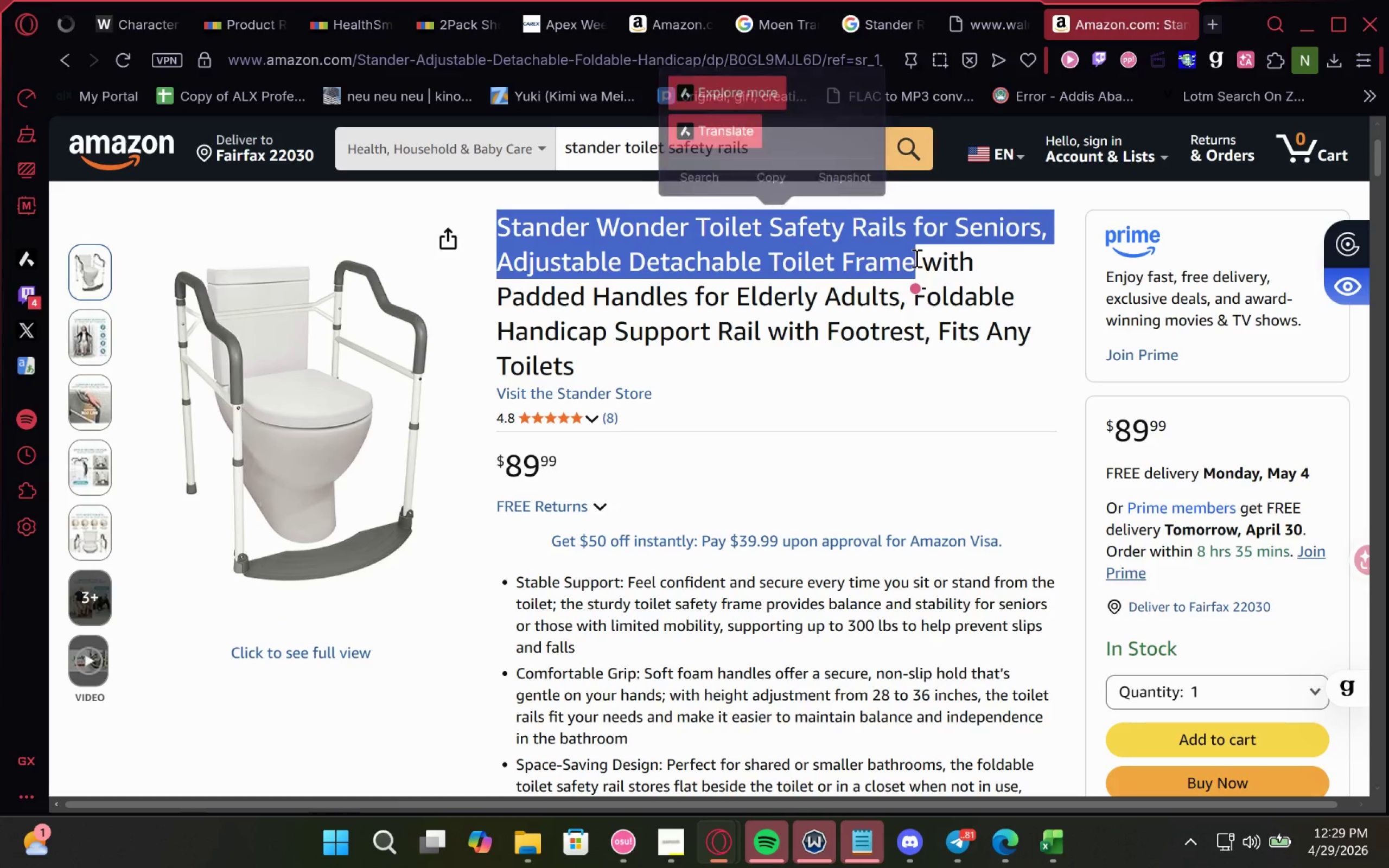 
key(Control+C)
 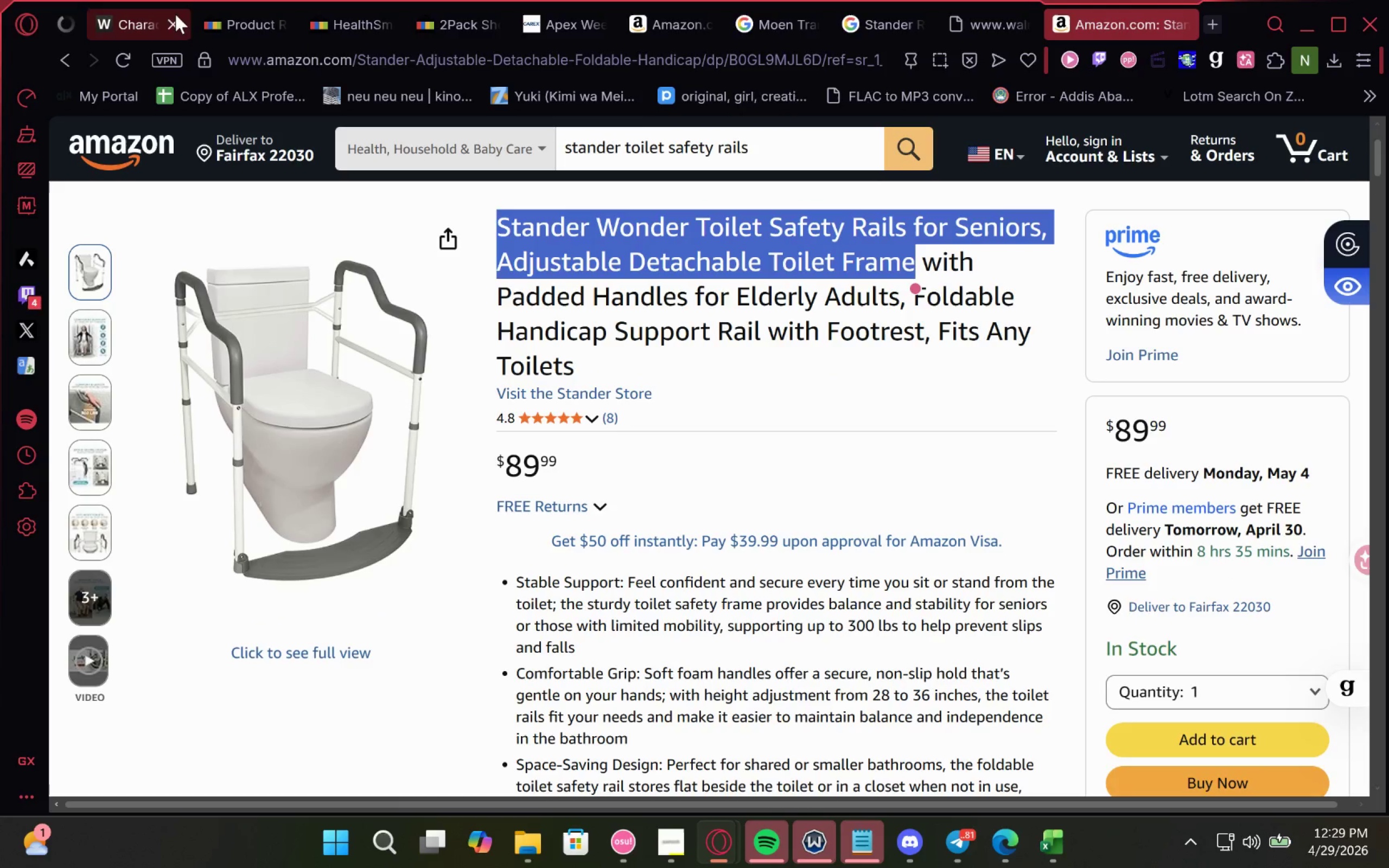 
left_click([145, 3])
 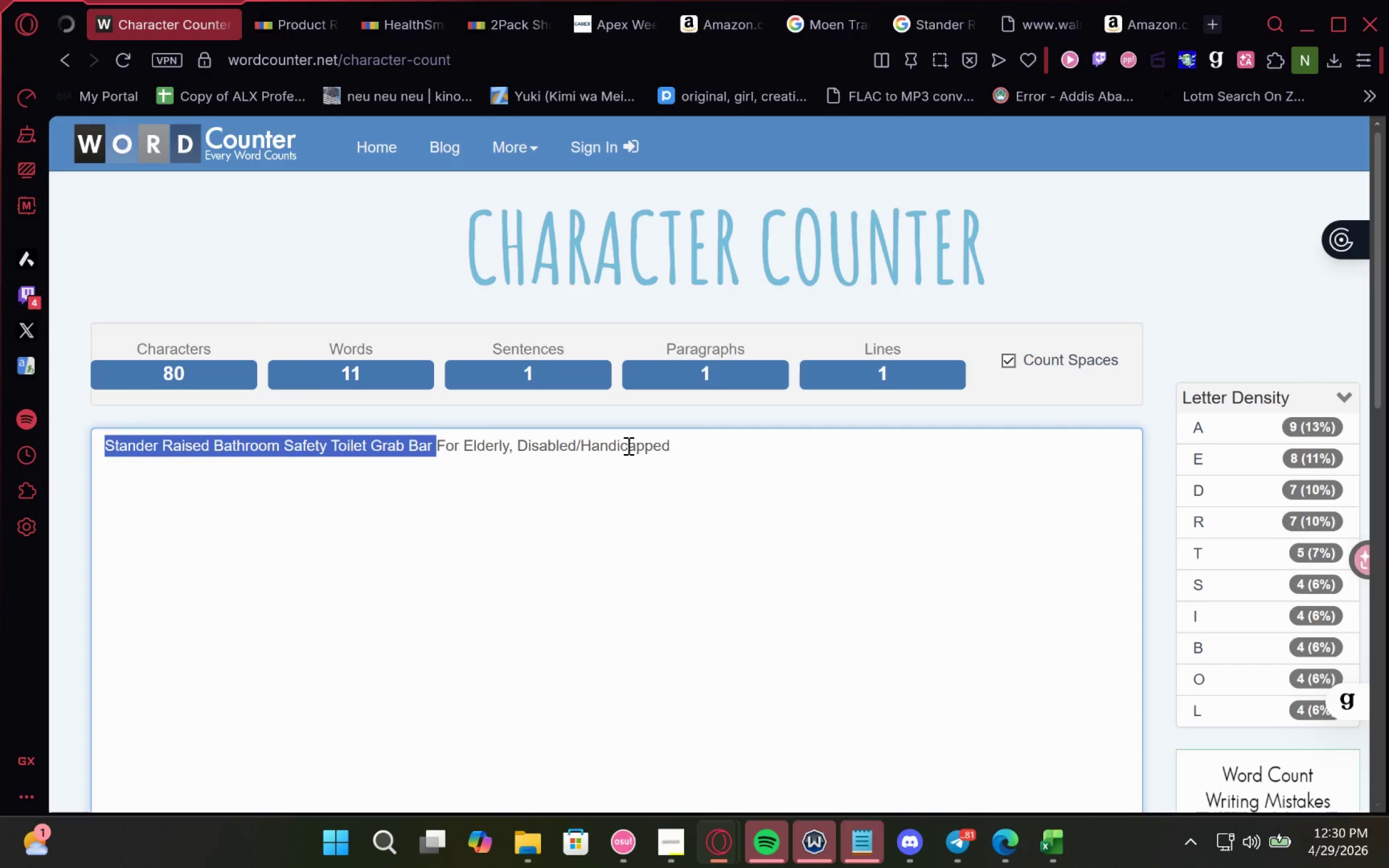 
left_click_drag(start_coordinate=[683, 446], to_coordinate=[0, 467])
 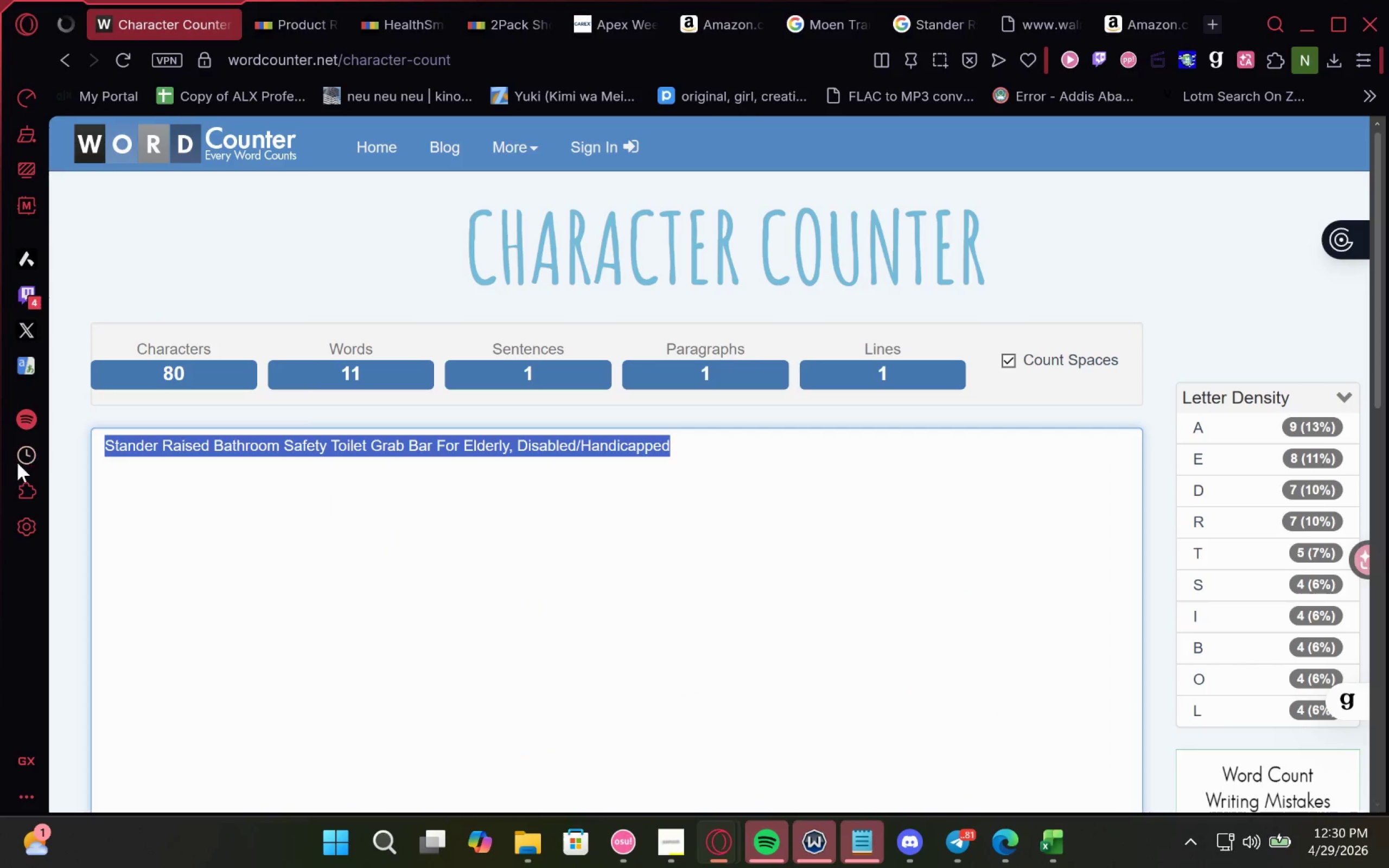 
key(Control+V)
 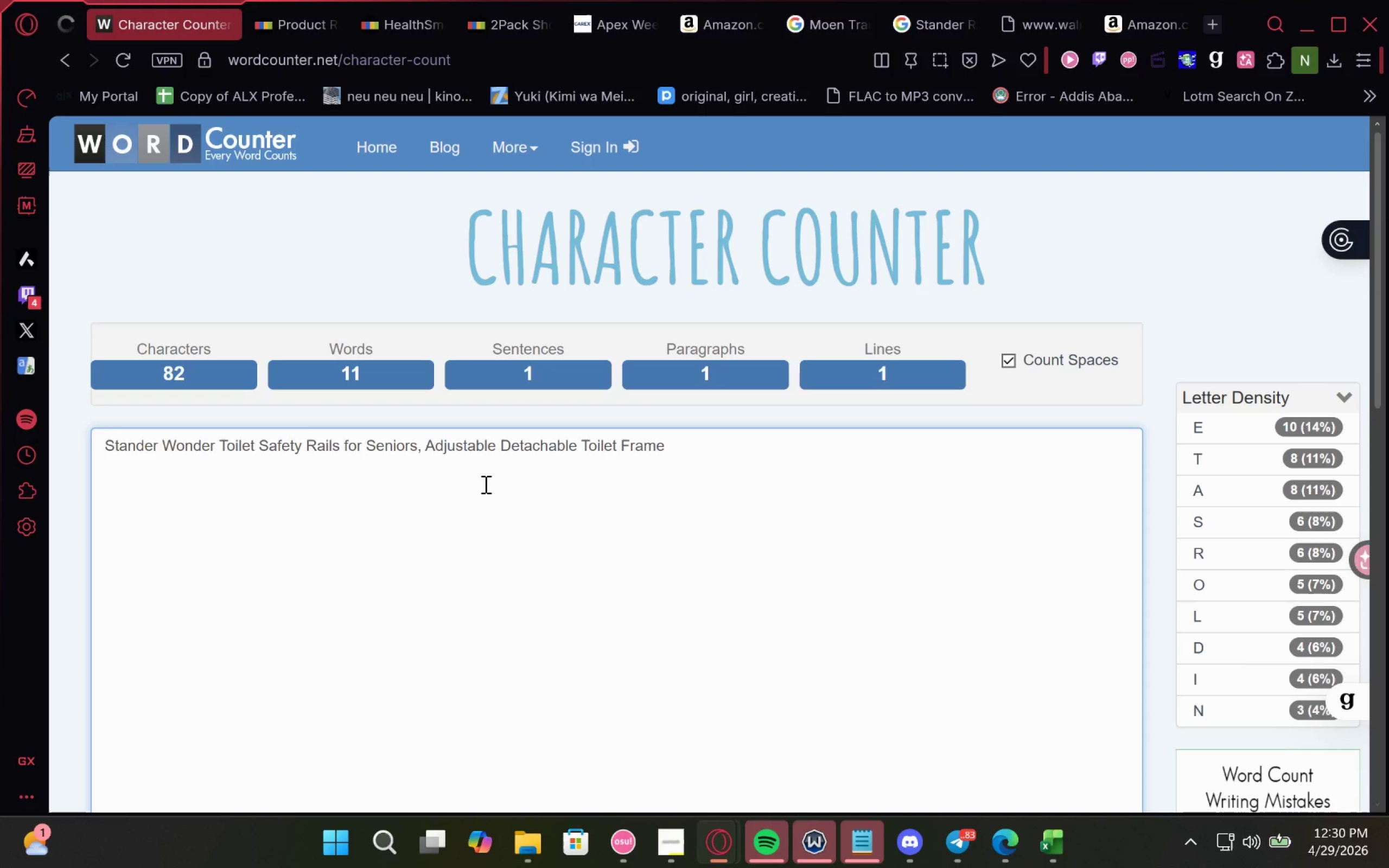 
wait(5.52)
 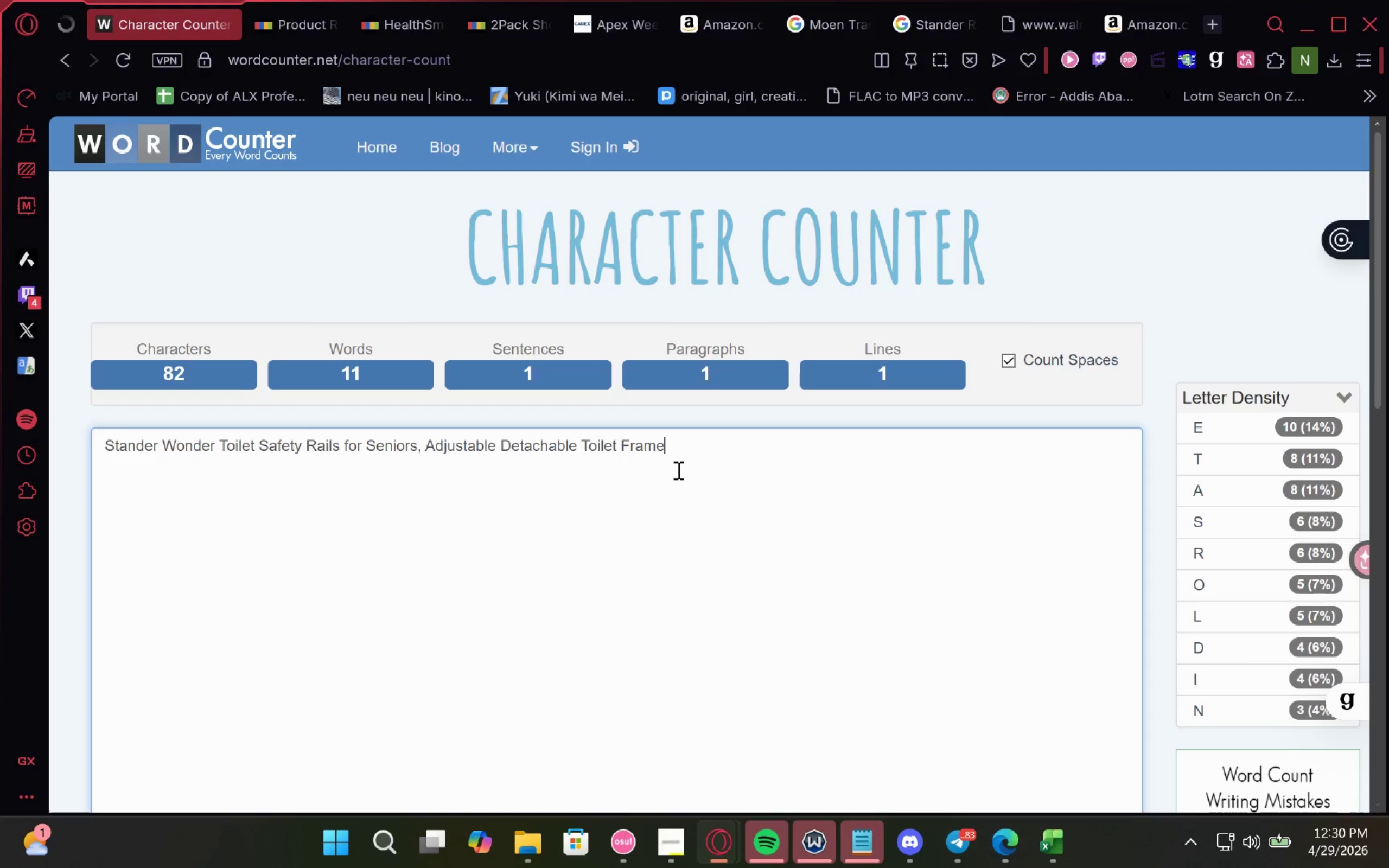 
double_click([646, 448])
 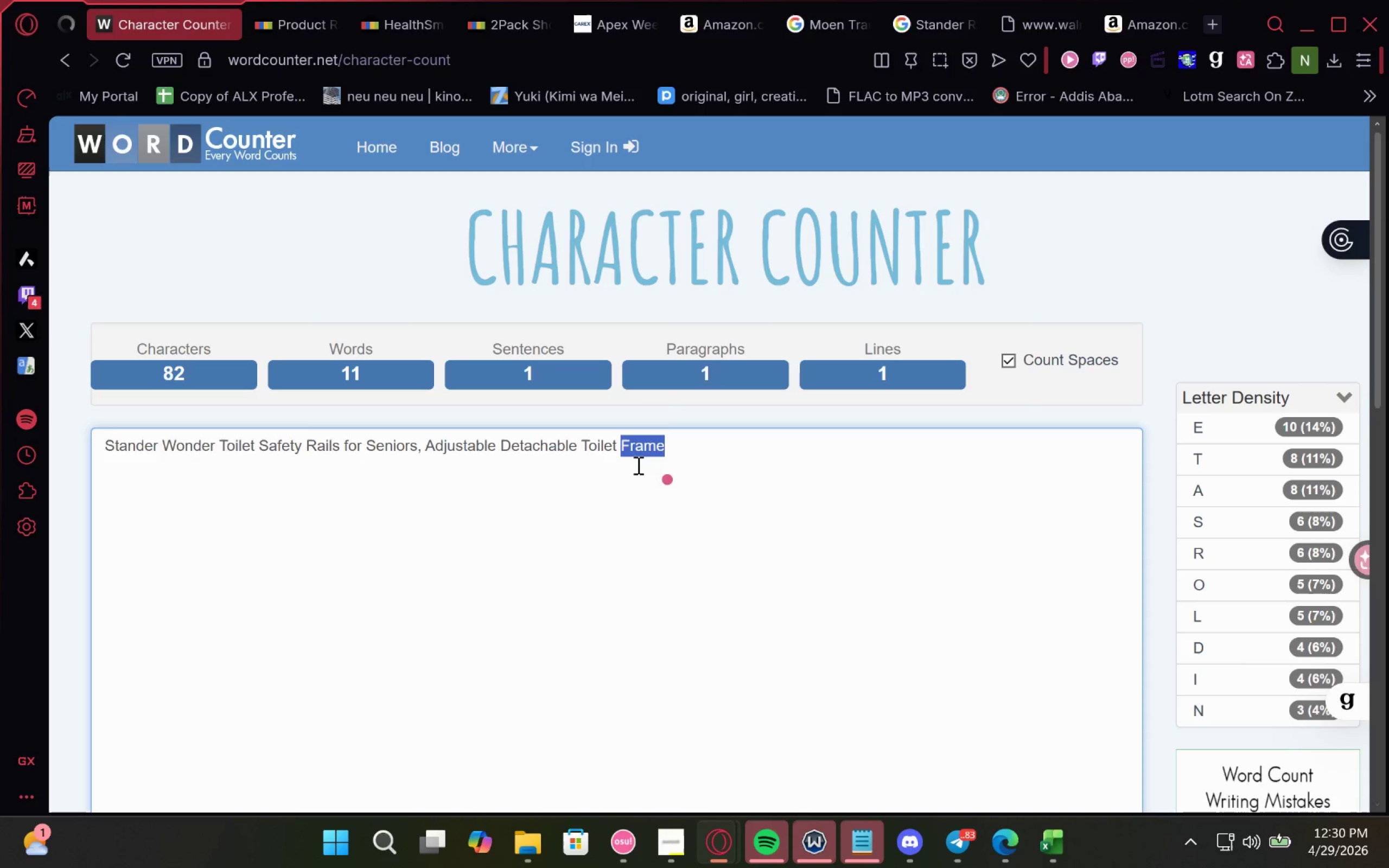 
type(bar)
 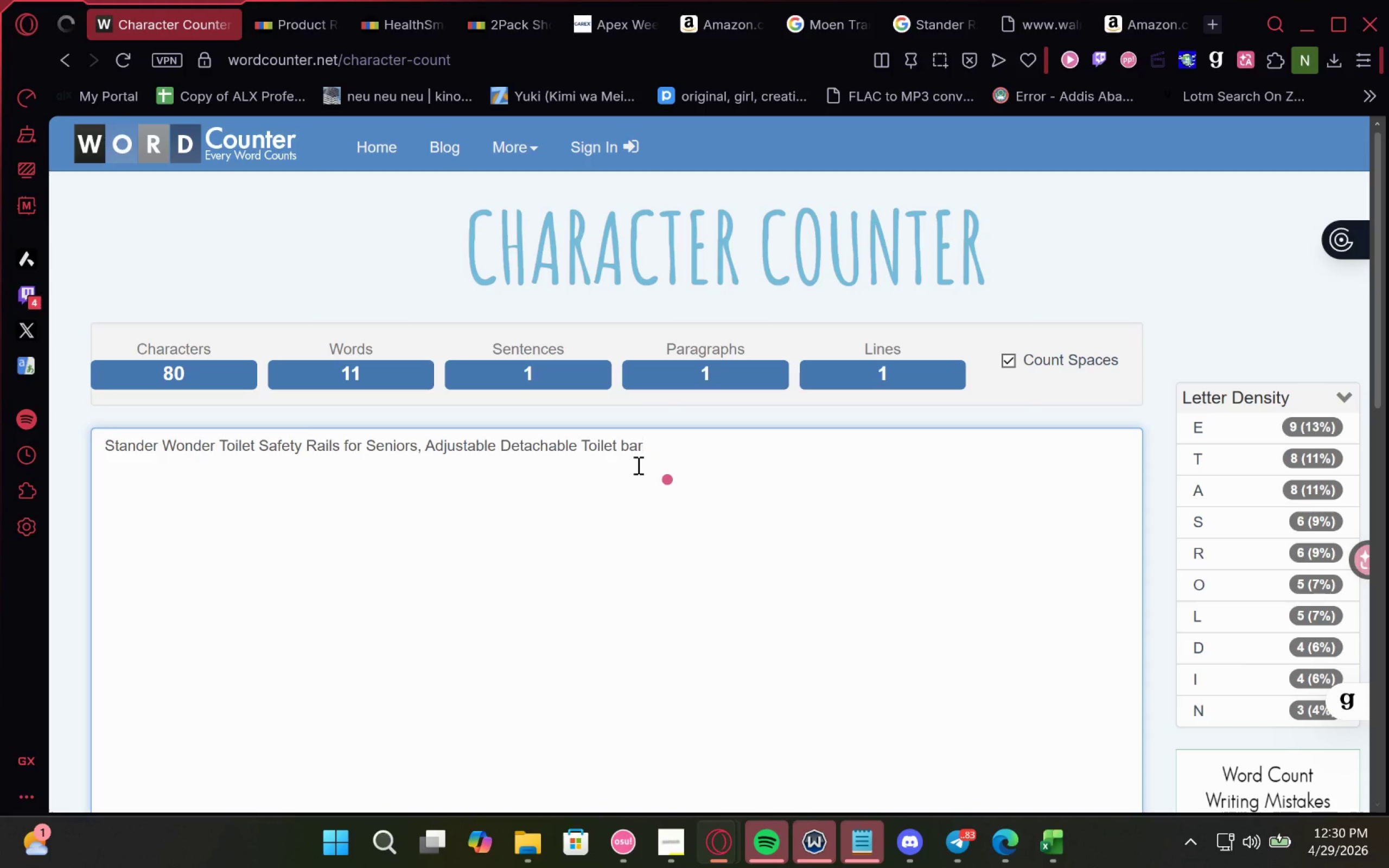 
key(ArrowLeft)
 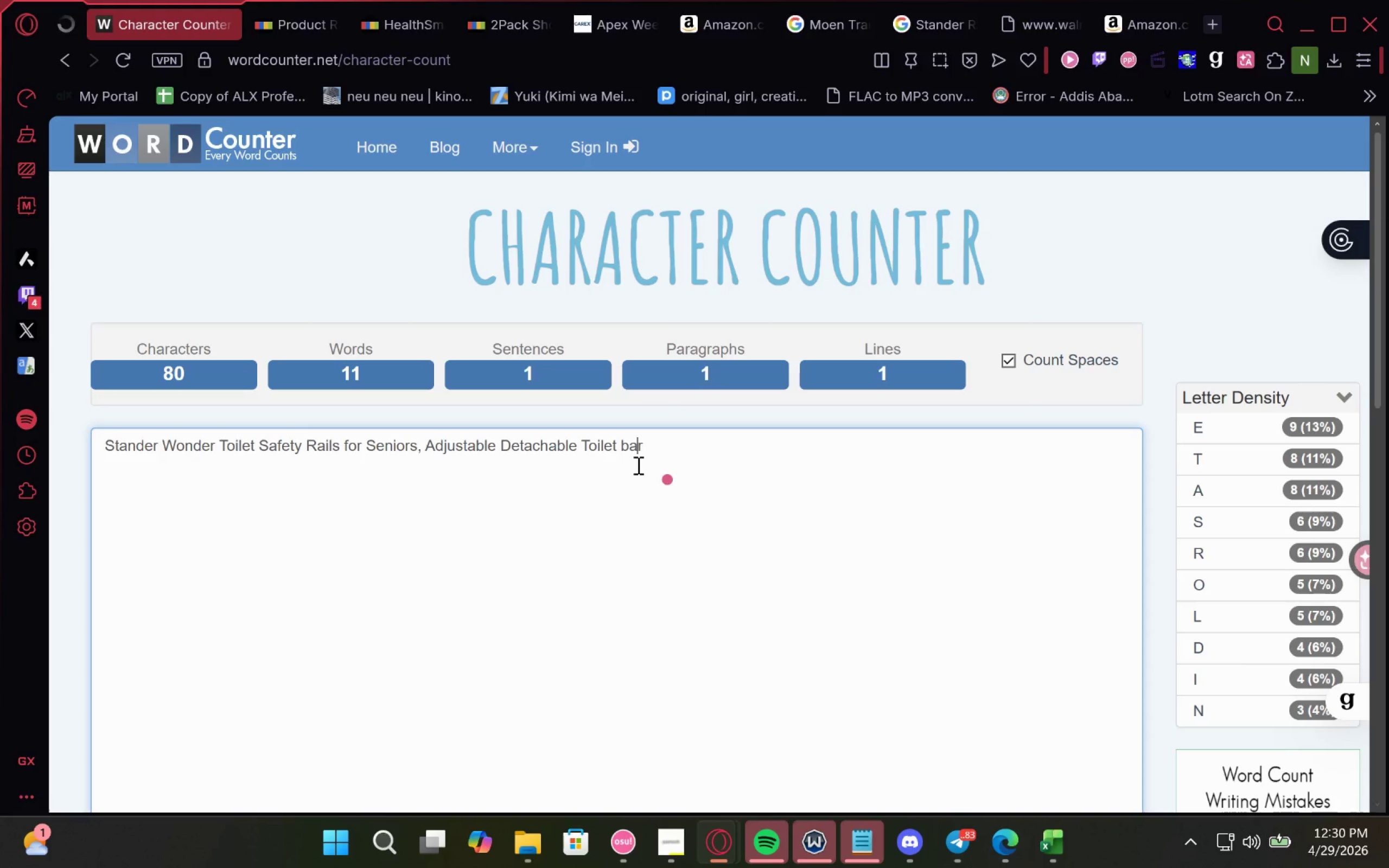 
key(ArrowLeft)
 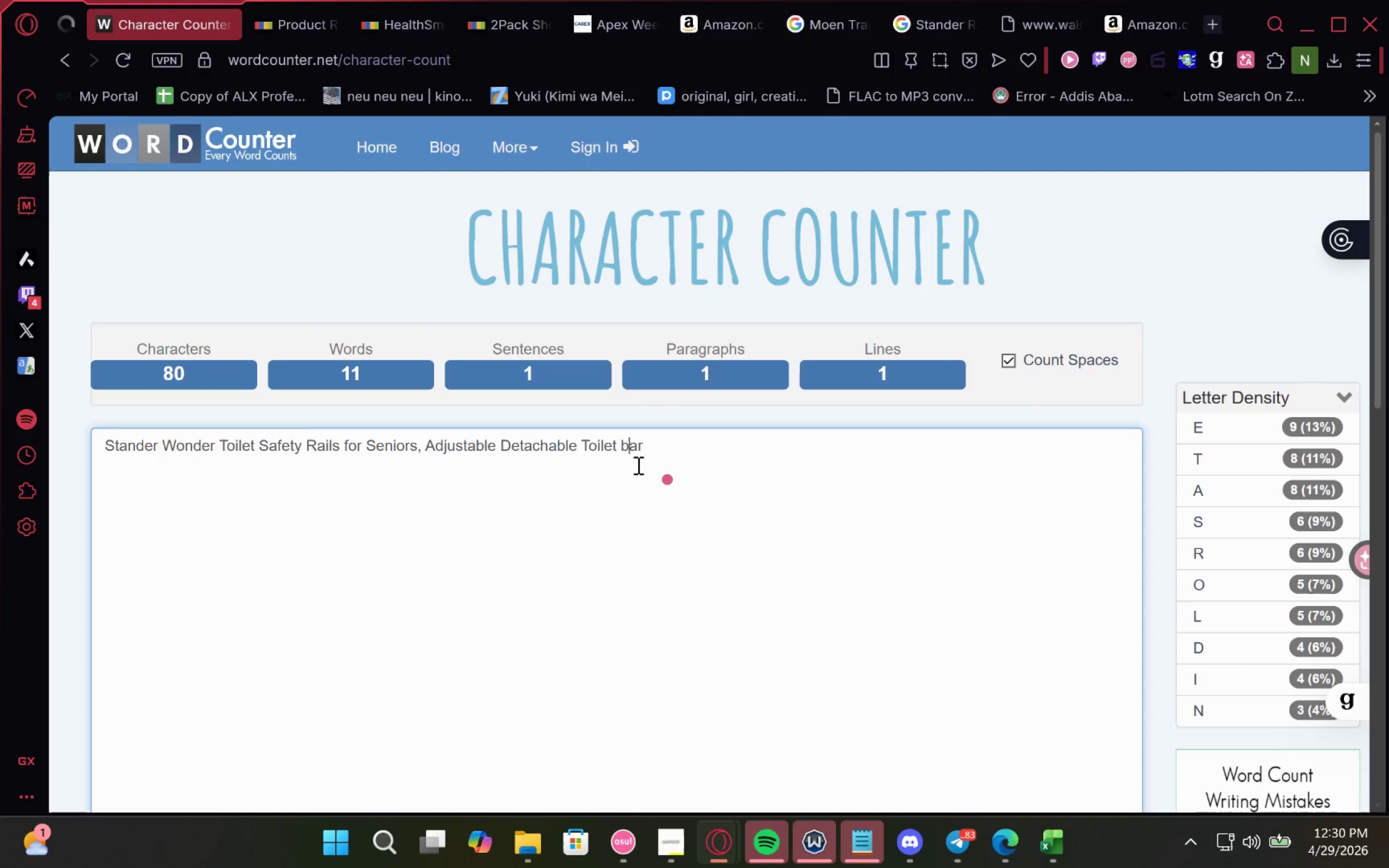 
key(ArrowLeft)
 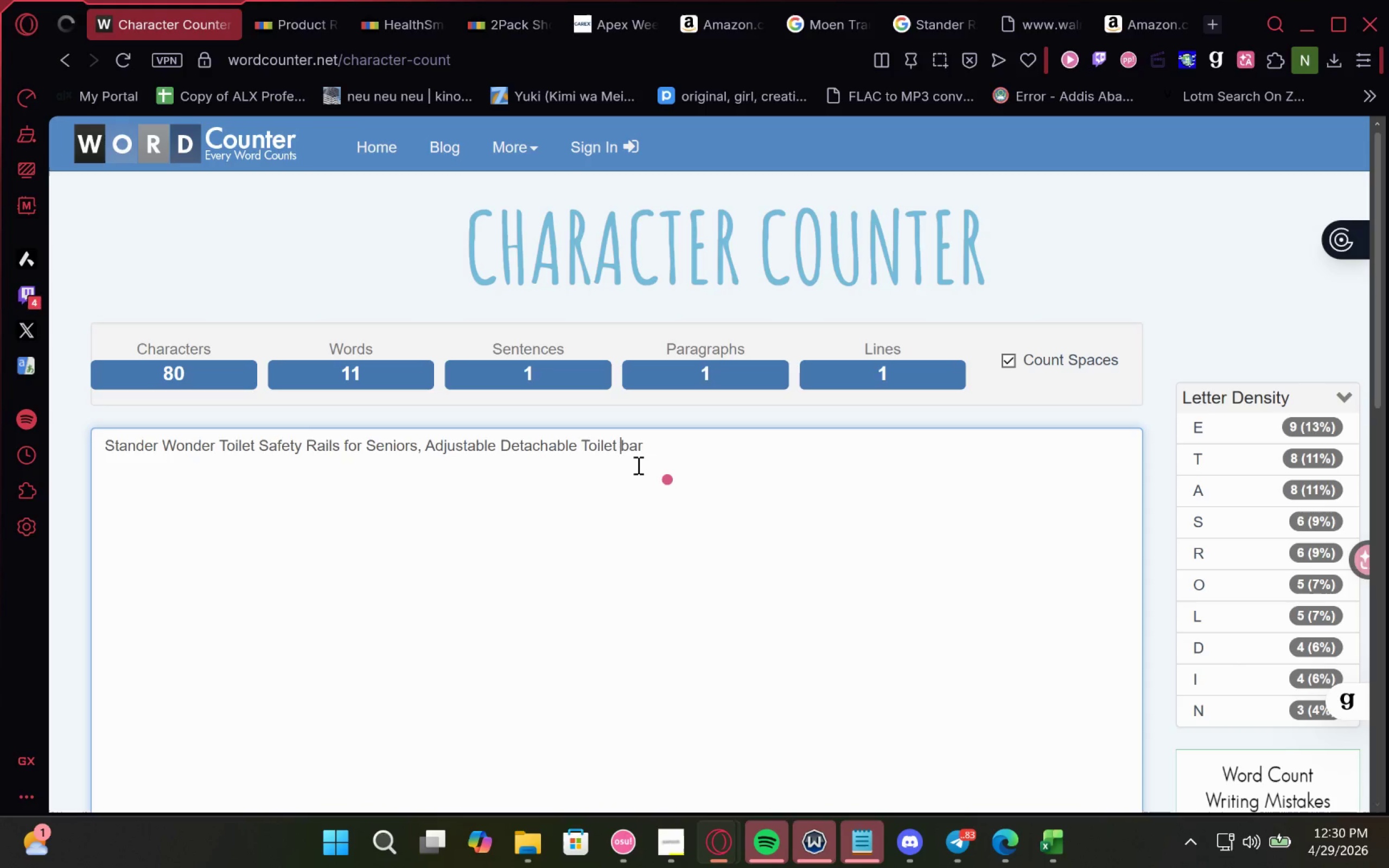 
key(Delete)
 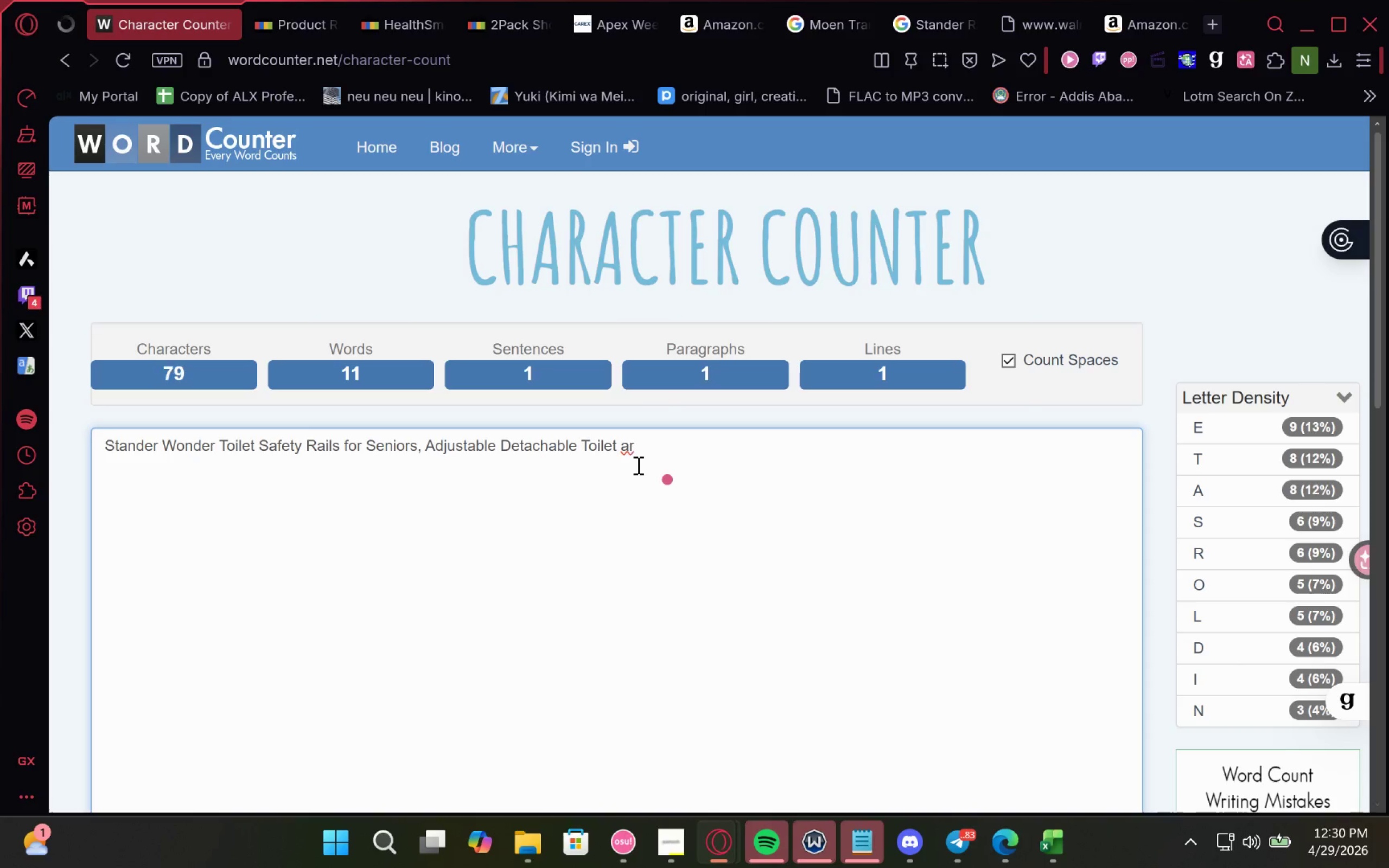 
key(Shift+B)
 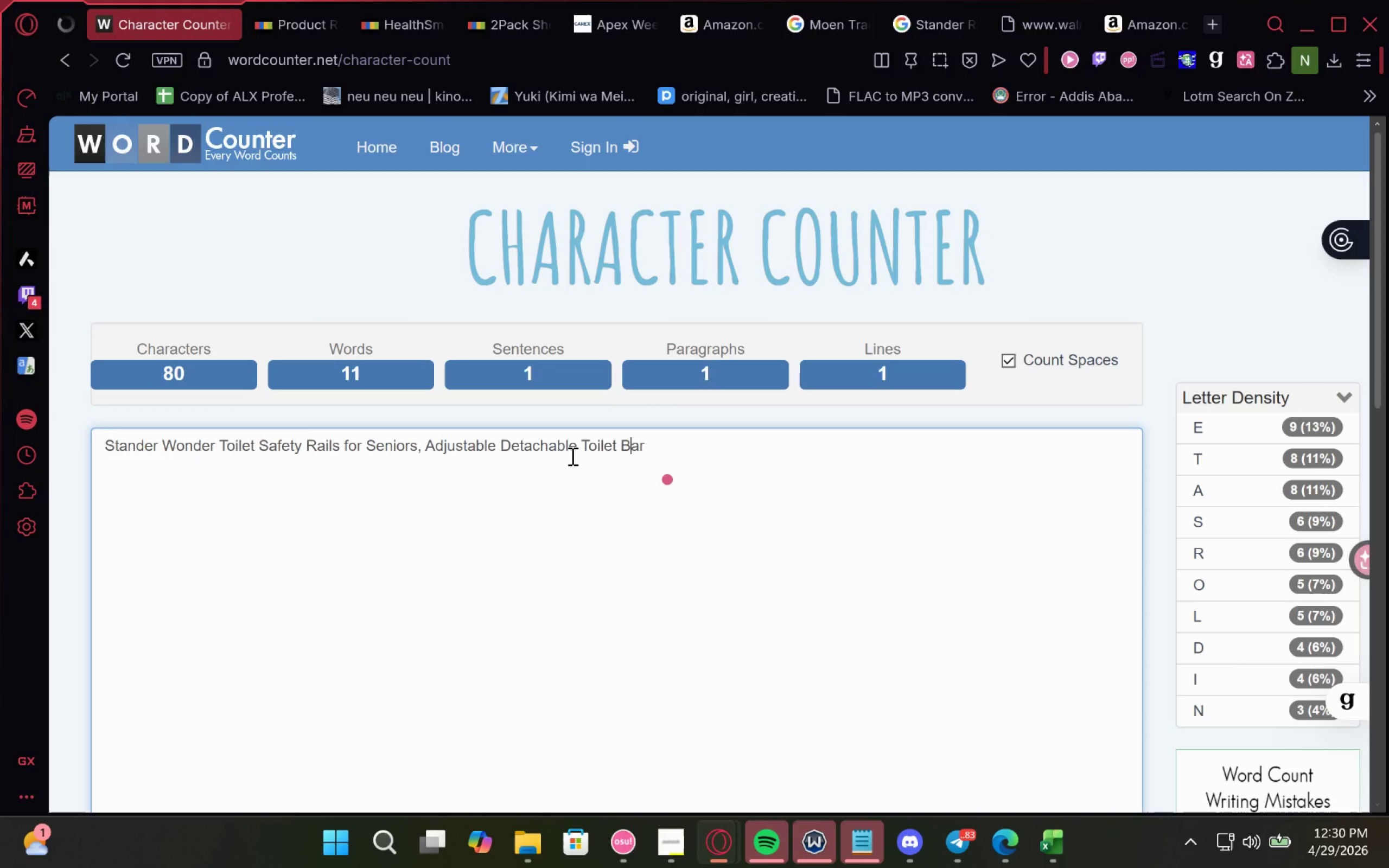 
left_click_drag(start_coordinate=[653, 439], to_coordinate=[0, 373])
 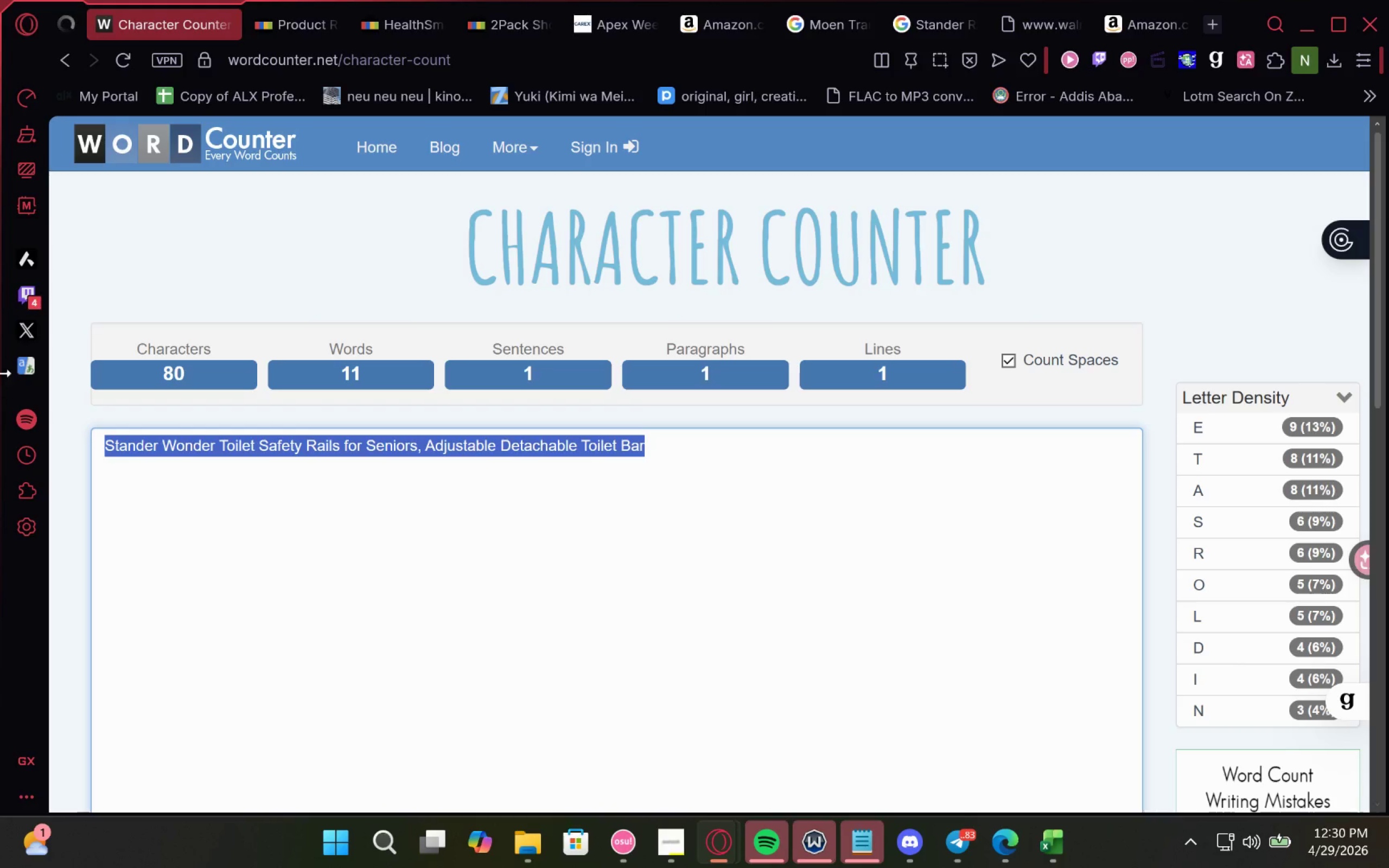 
key(Control+C)
 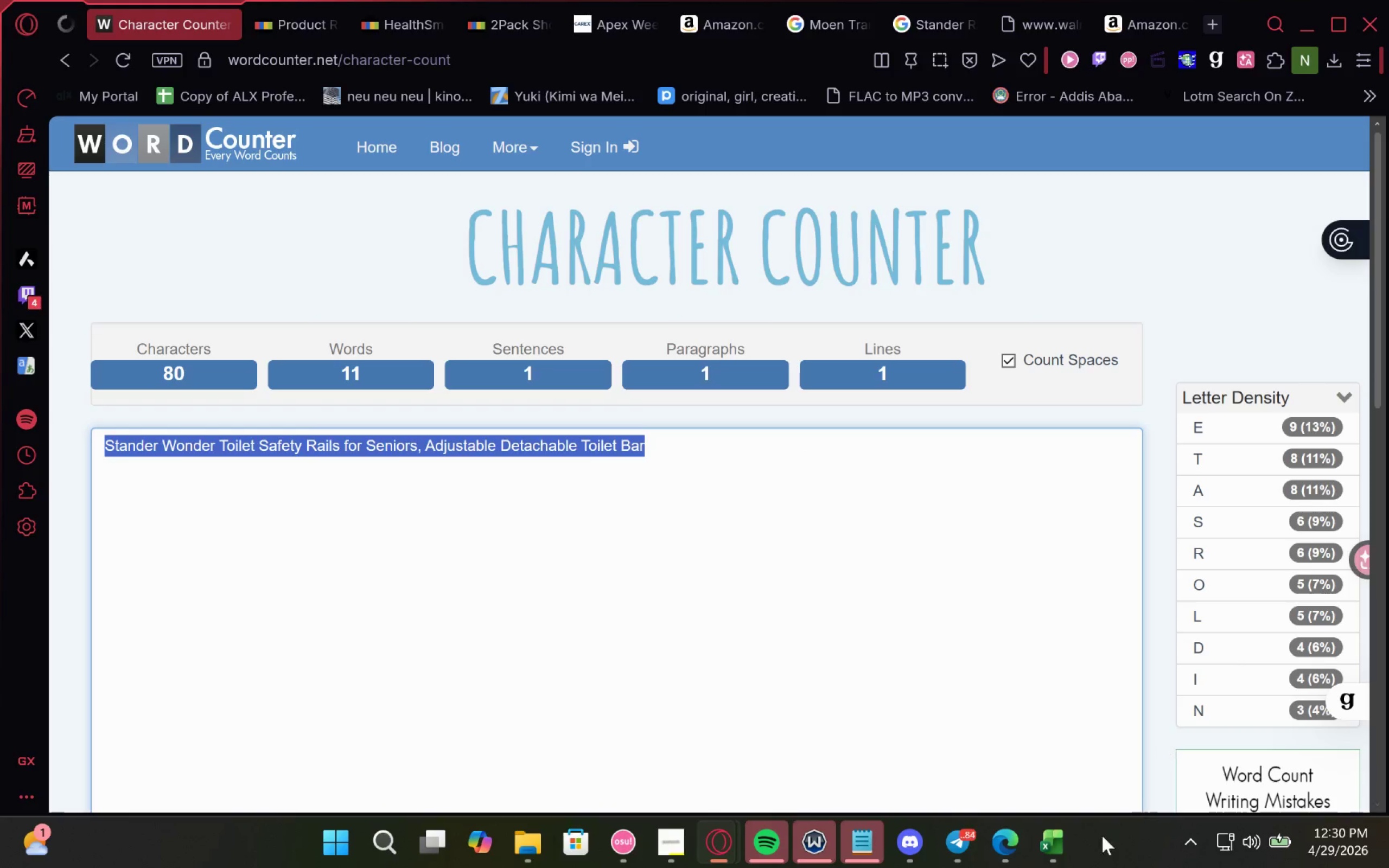 
key(Control+C)
 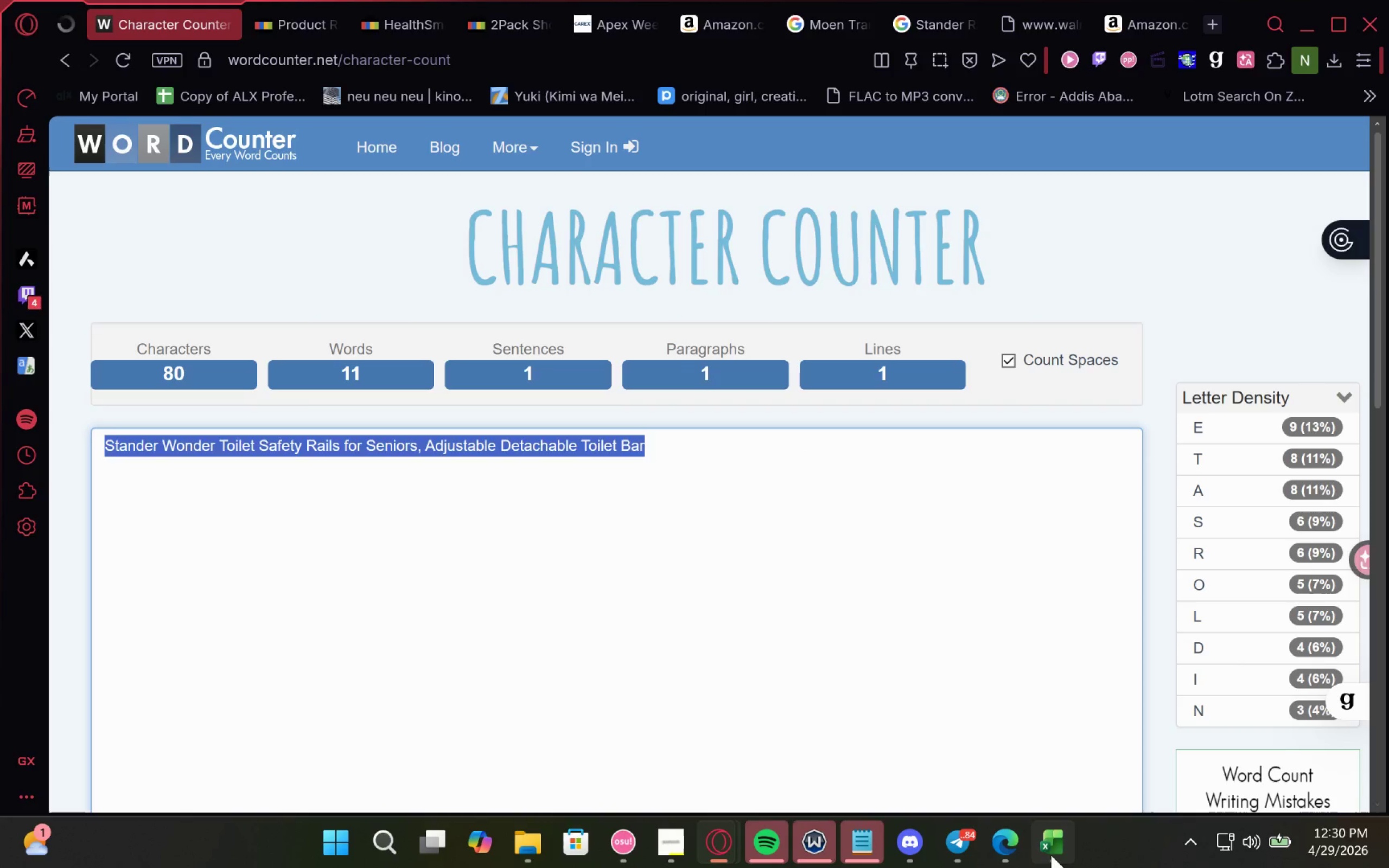 
left_click([1057, 854])
 